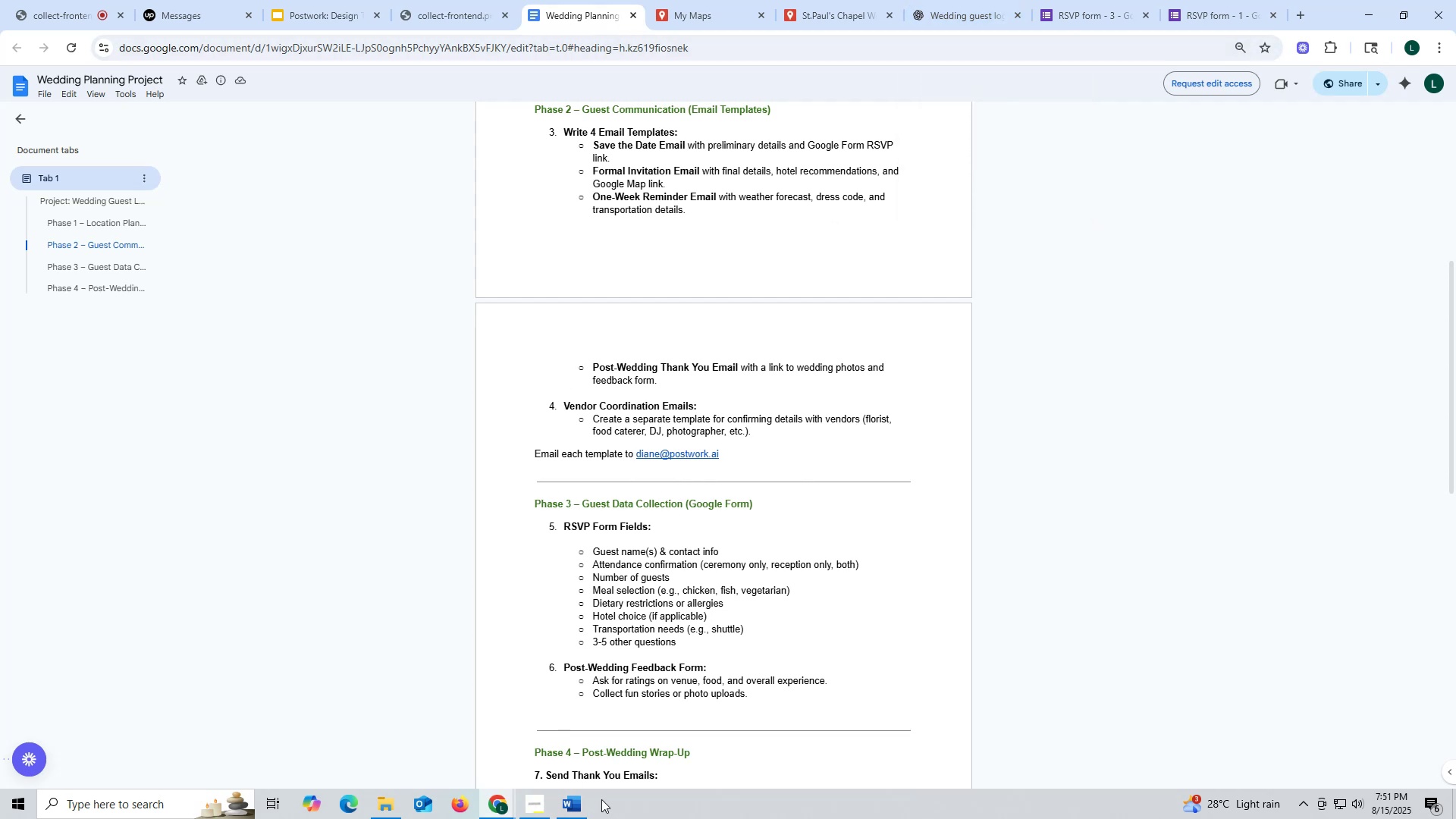 
left_click([579, 806])
 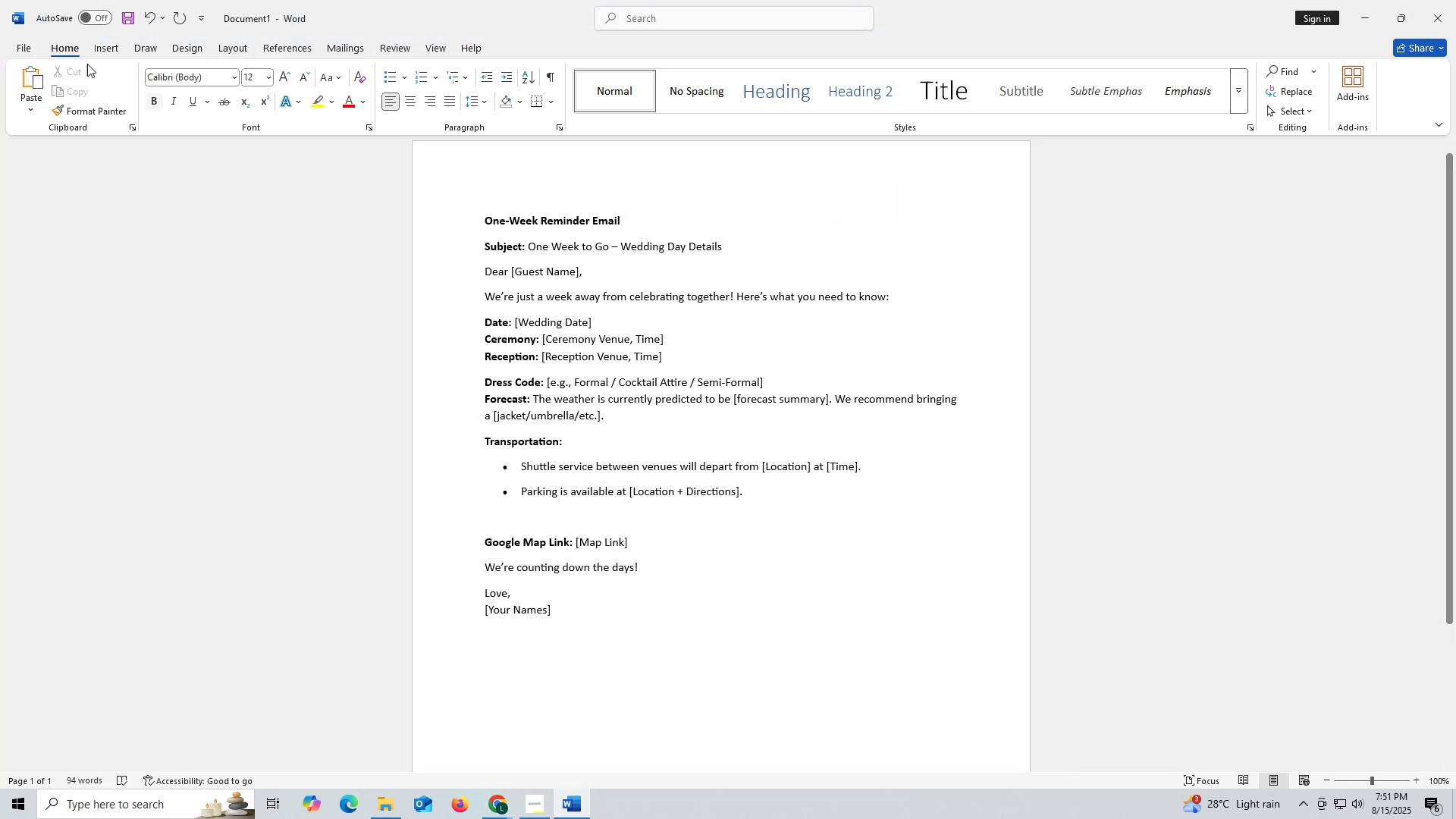 
left_click([23, 44])
 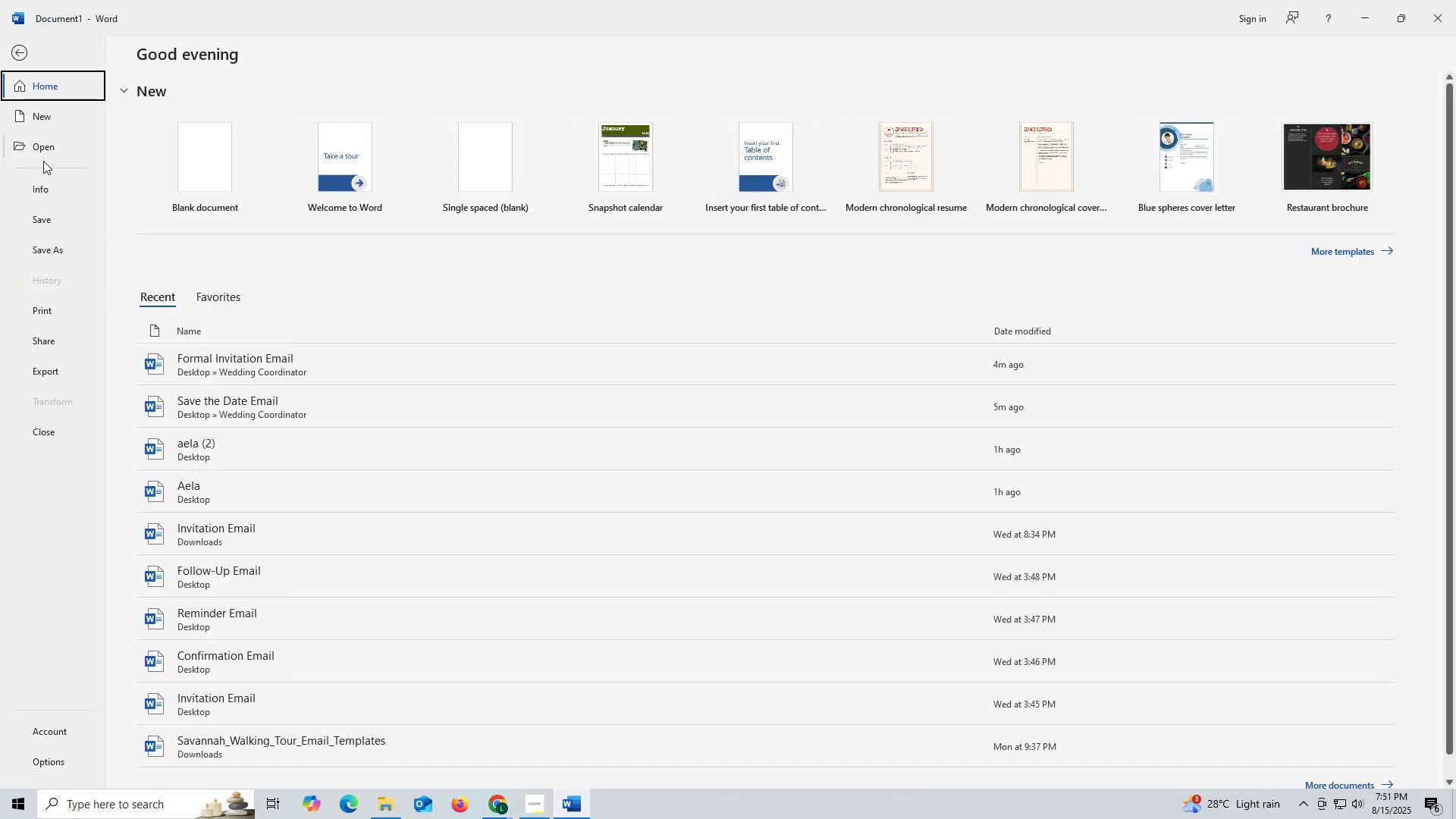 
left_click([48, 224])
 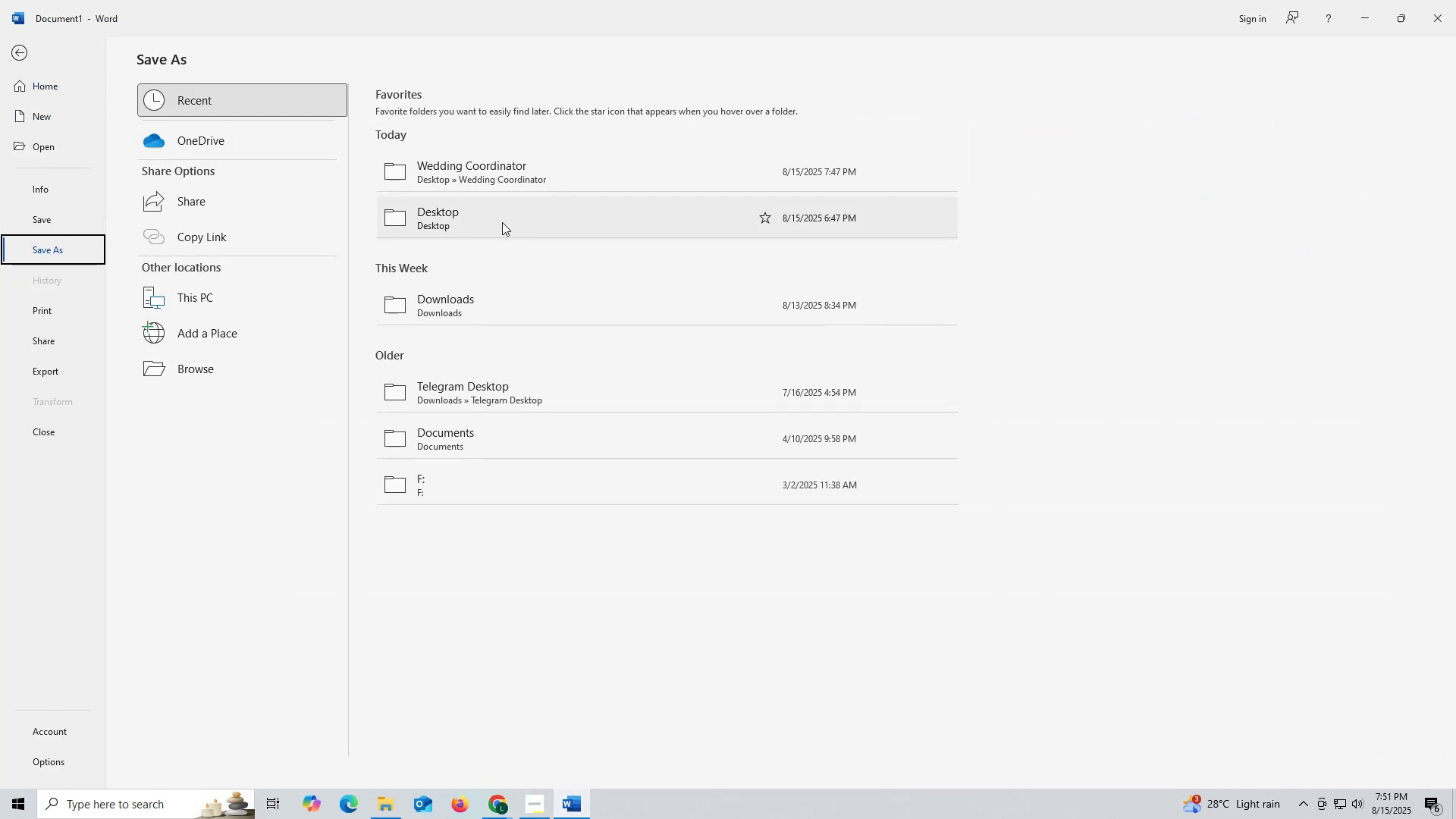 
left_click([474, 162])
 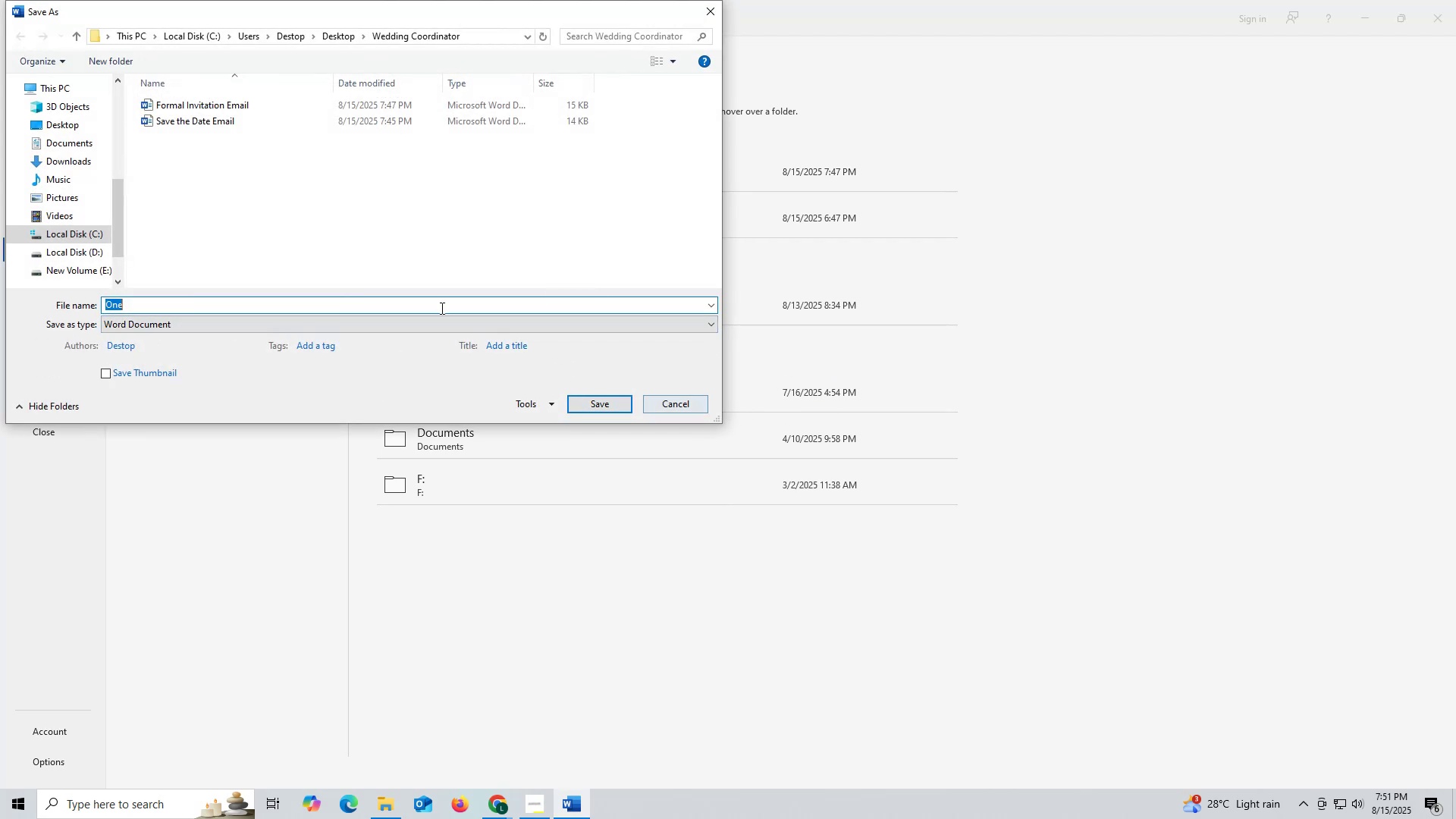 
left_click_drag(start_coordinate=[588, 795], to_coordinate=[588, 800])
 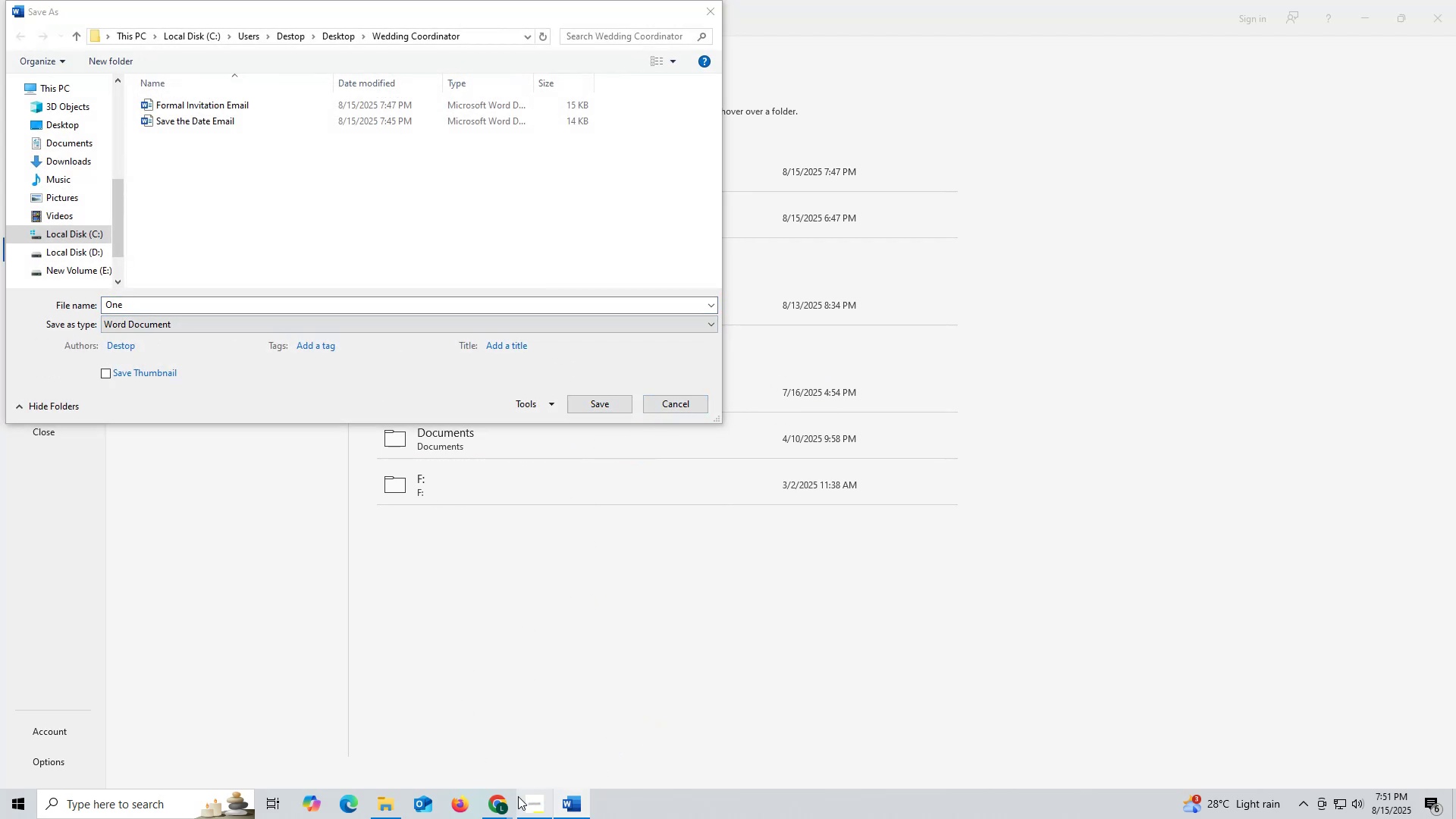 
left_click([578, 804])
 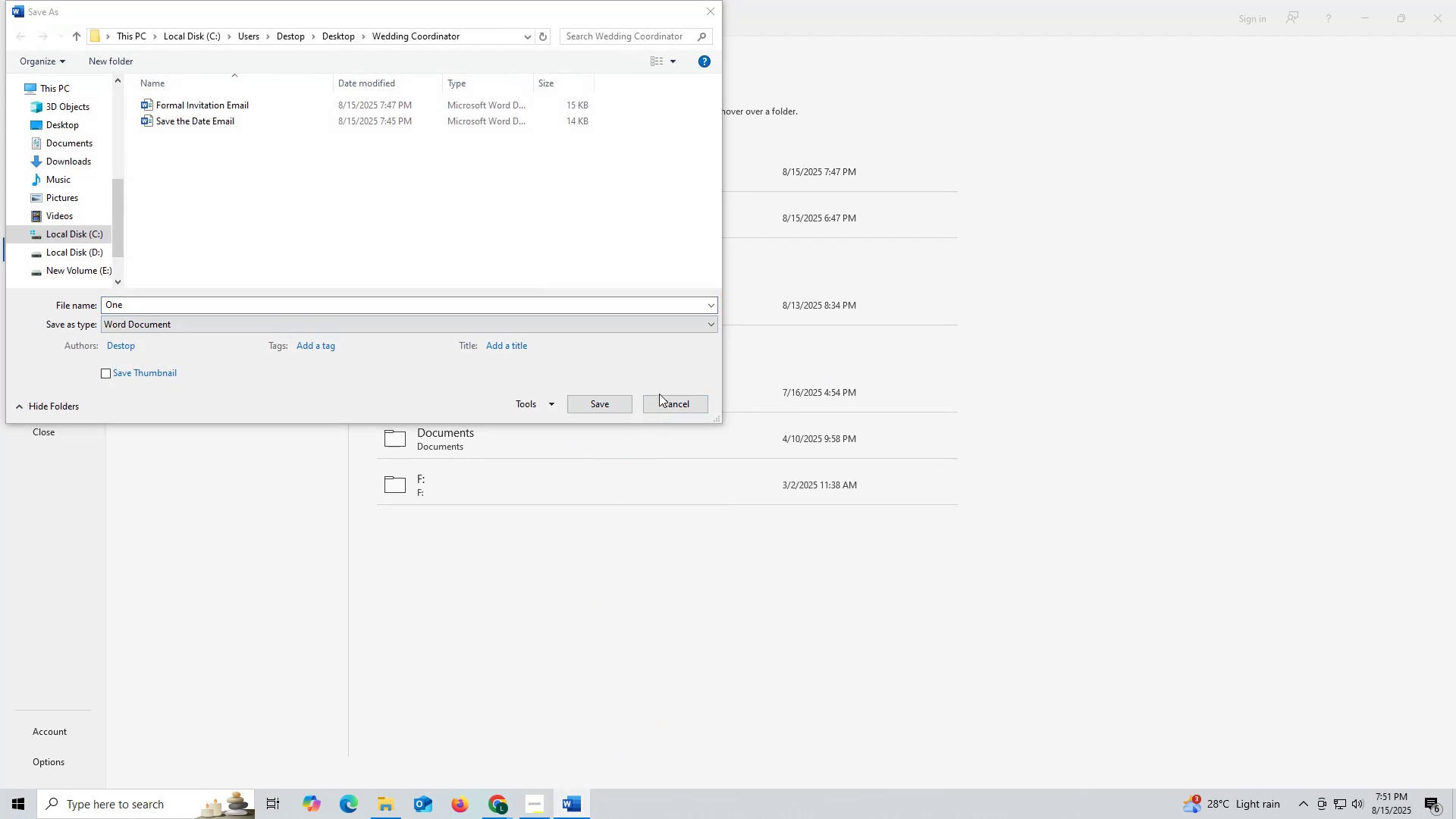 
left_click([660, 394])
 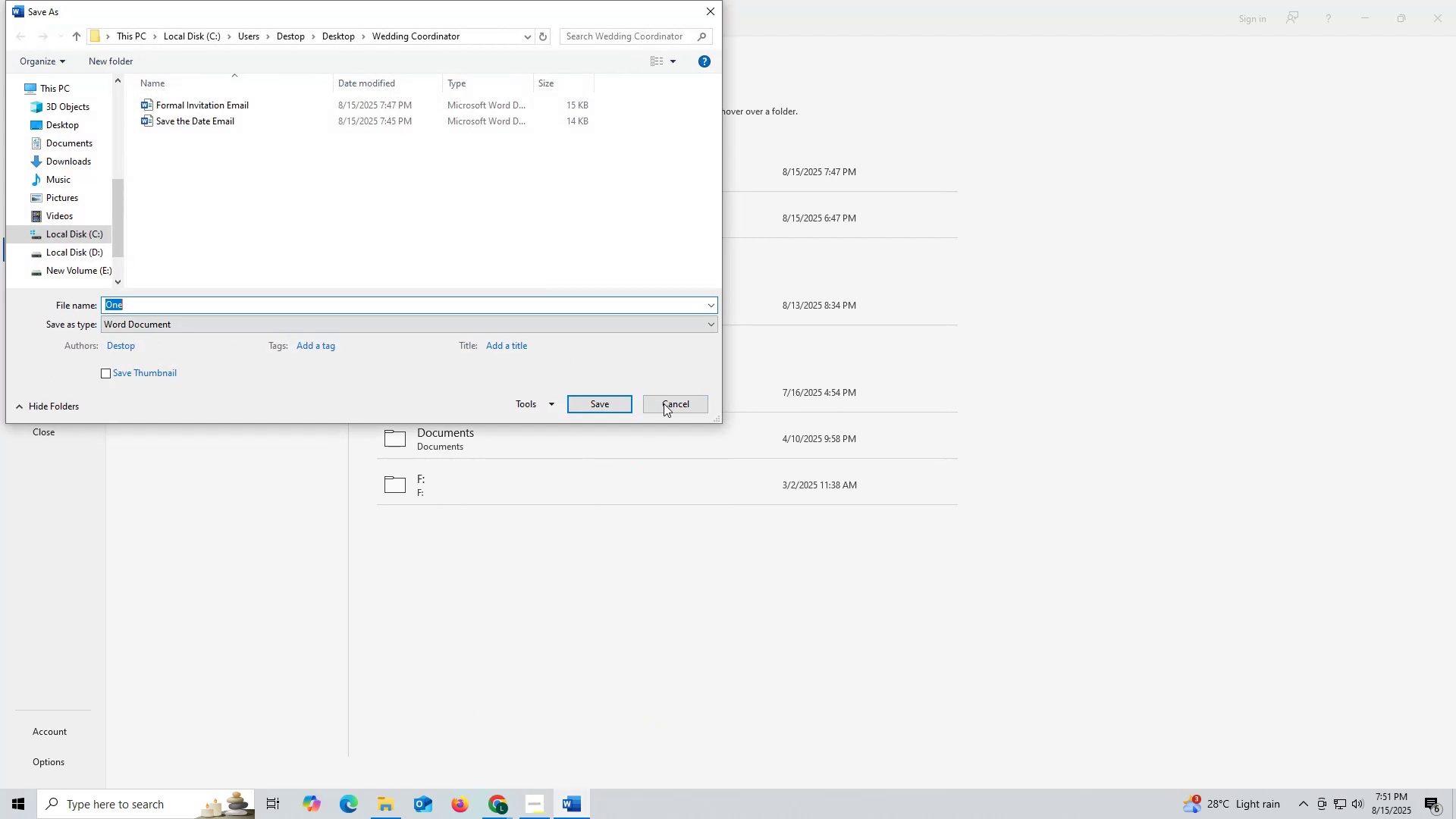 
left_click([664, 403])
 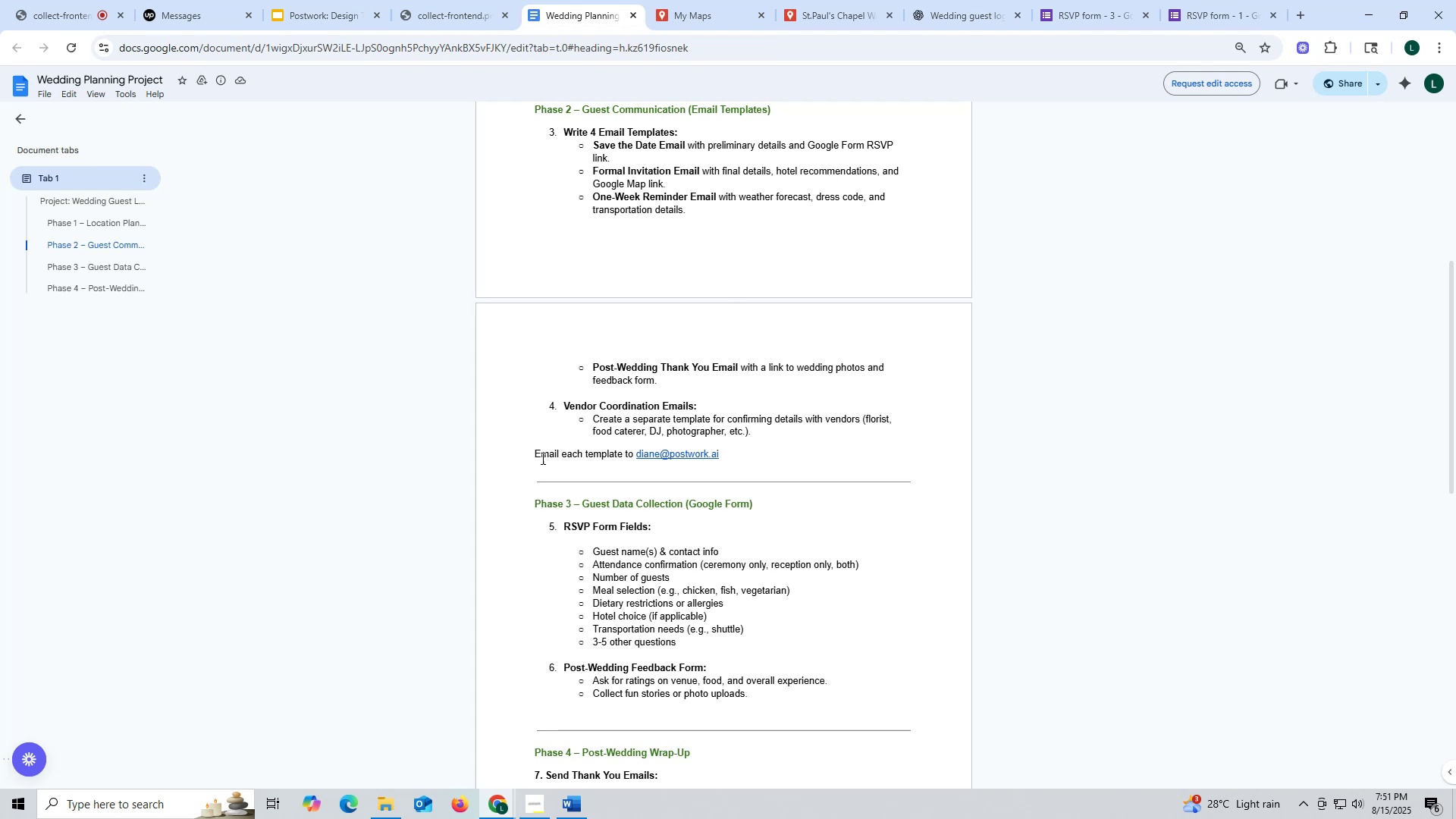 
left_click([582, 807])
 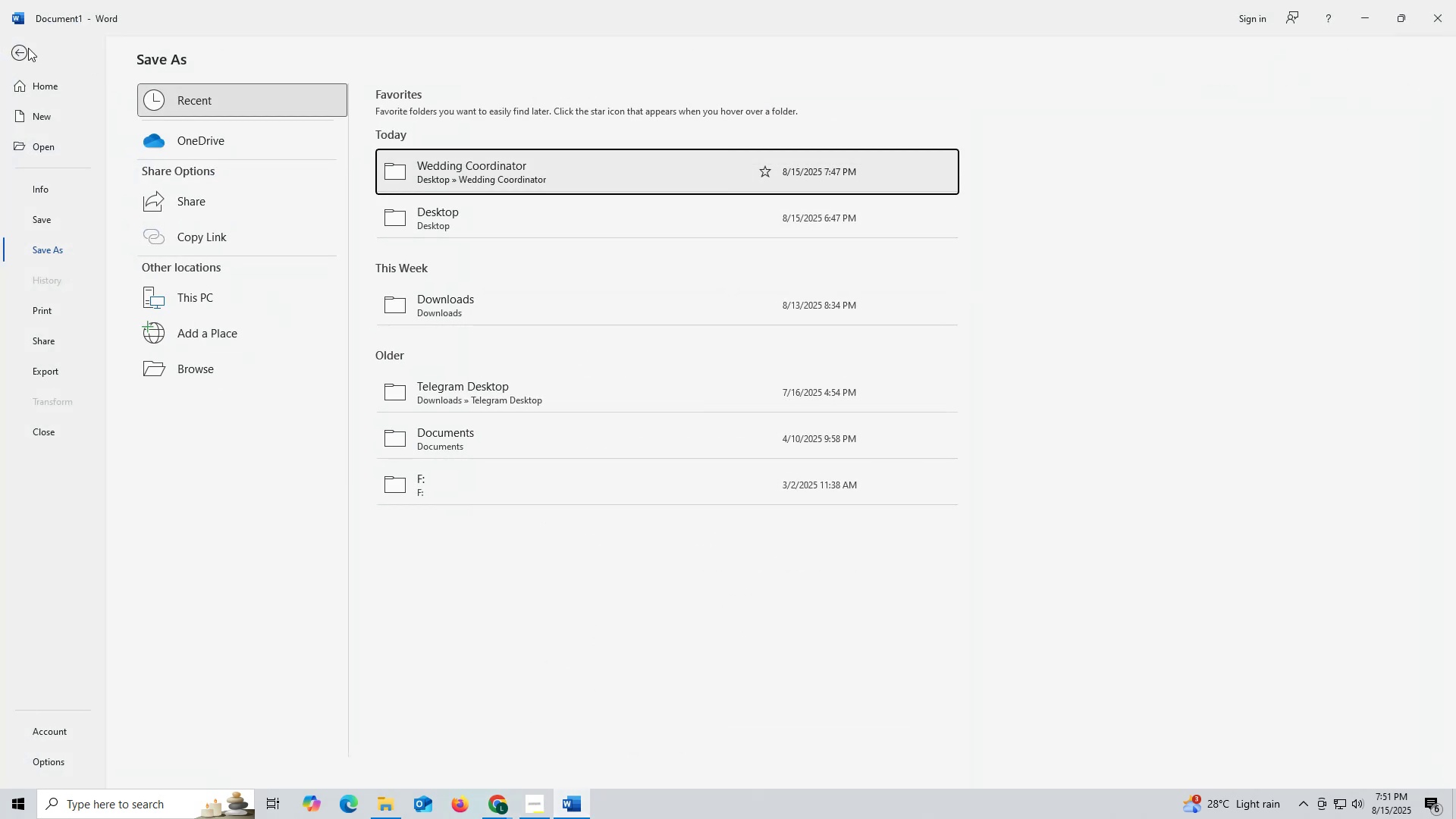 
left_click([20, 53])
 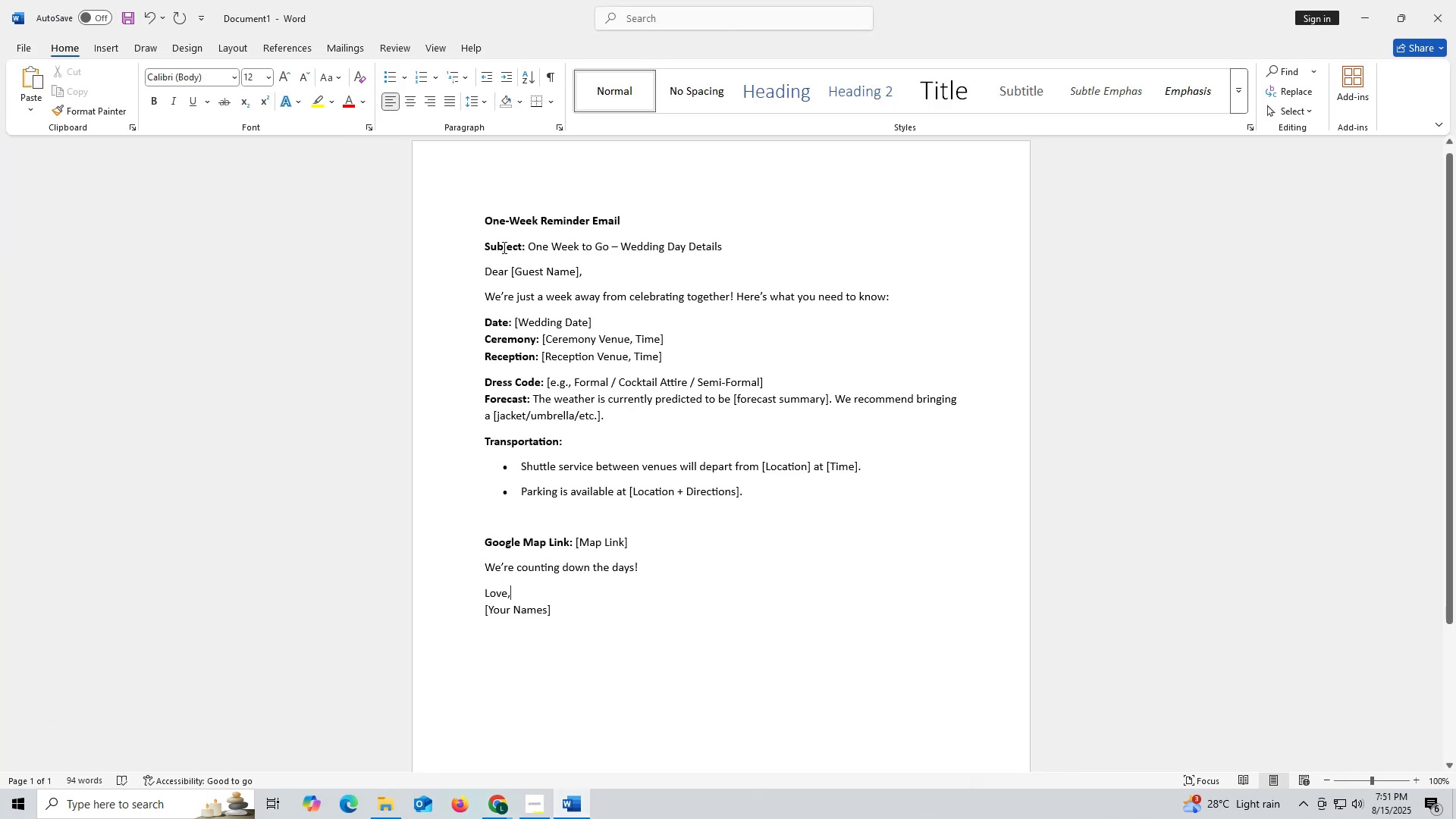 
left_click_drag(start_coordinate=[477, 226], to_coordinate=[639, 226])
 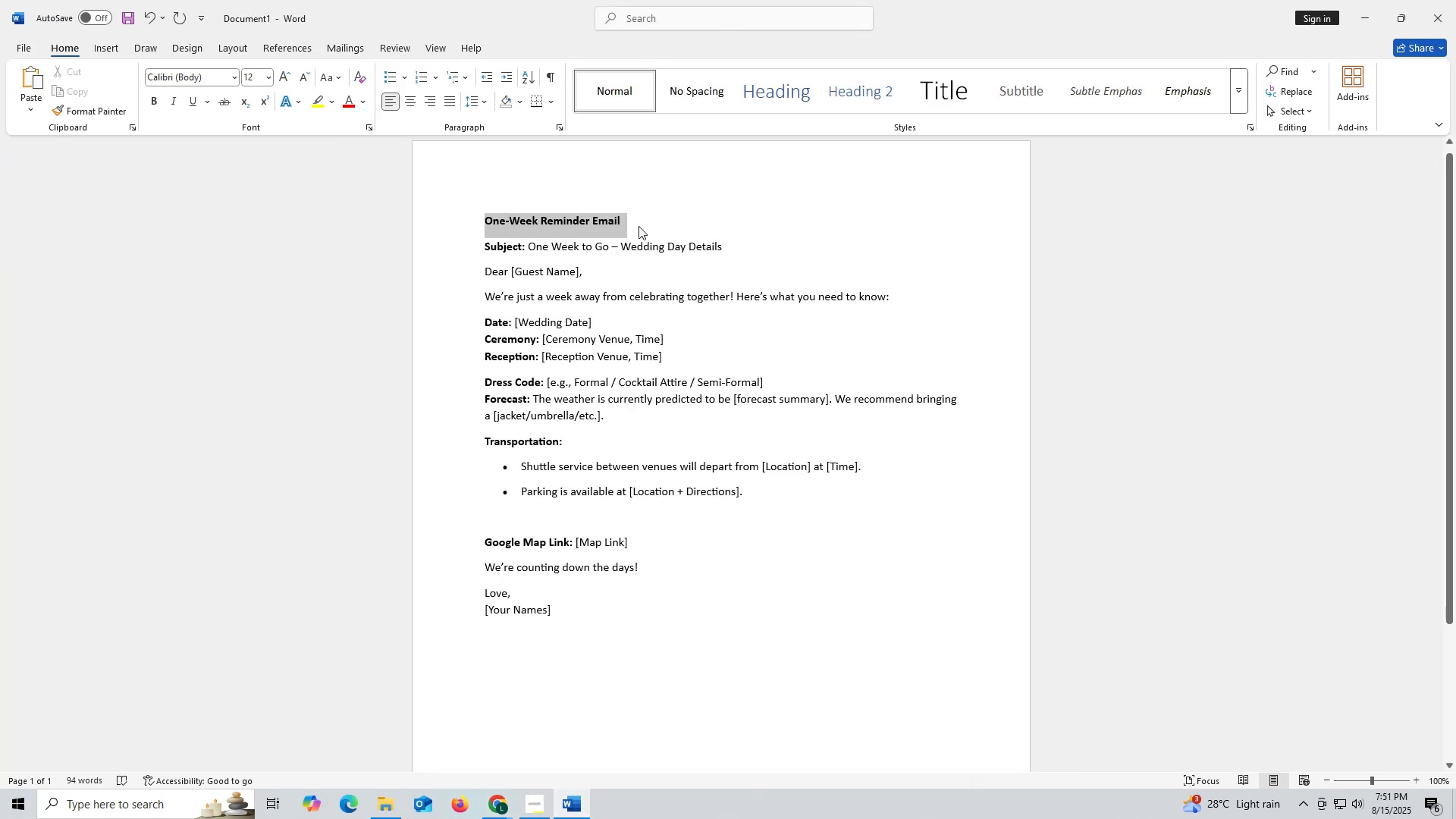 
key(Control+ControlLeft)
 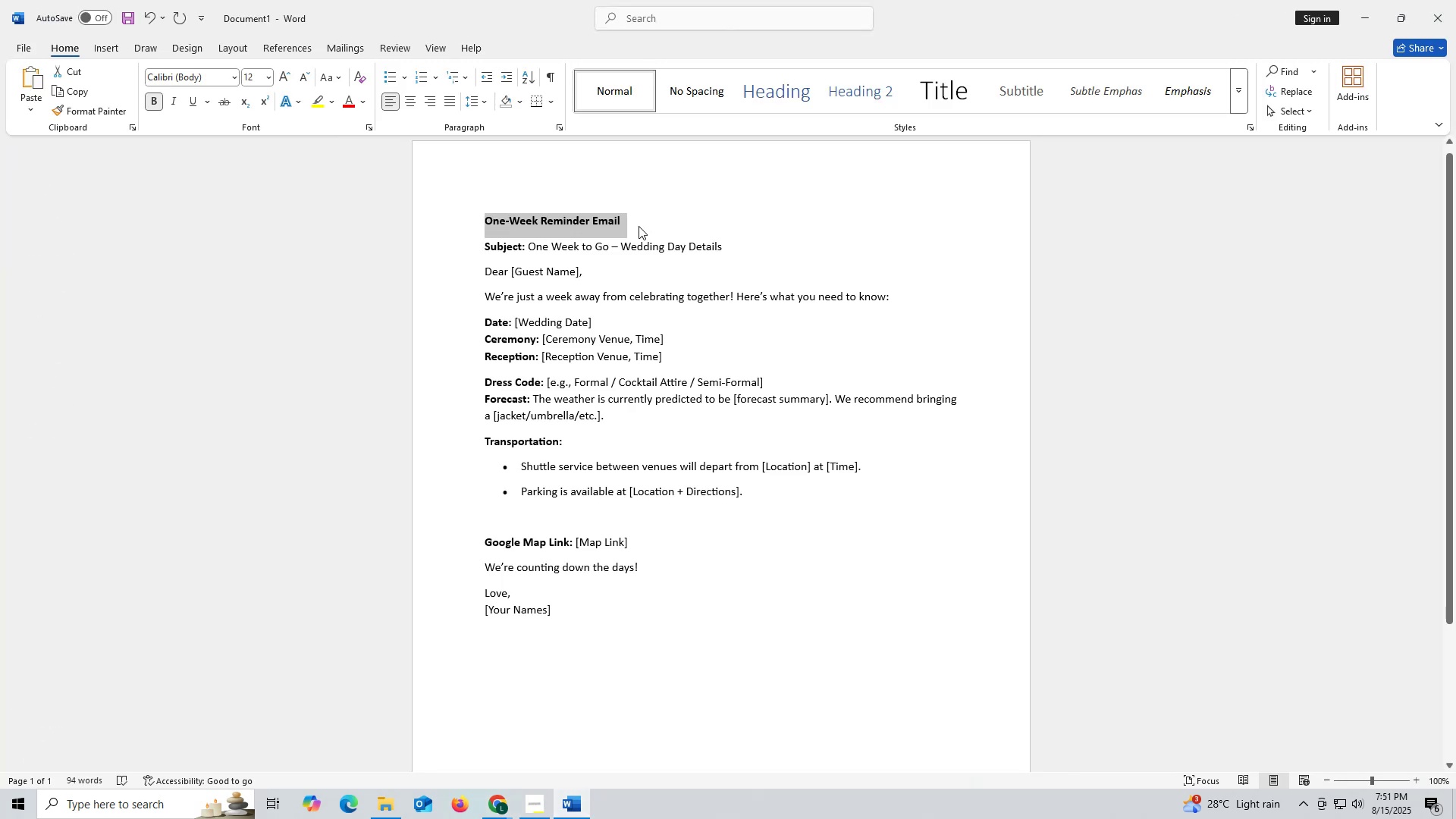 
key(Control+C)
 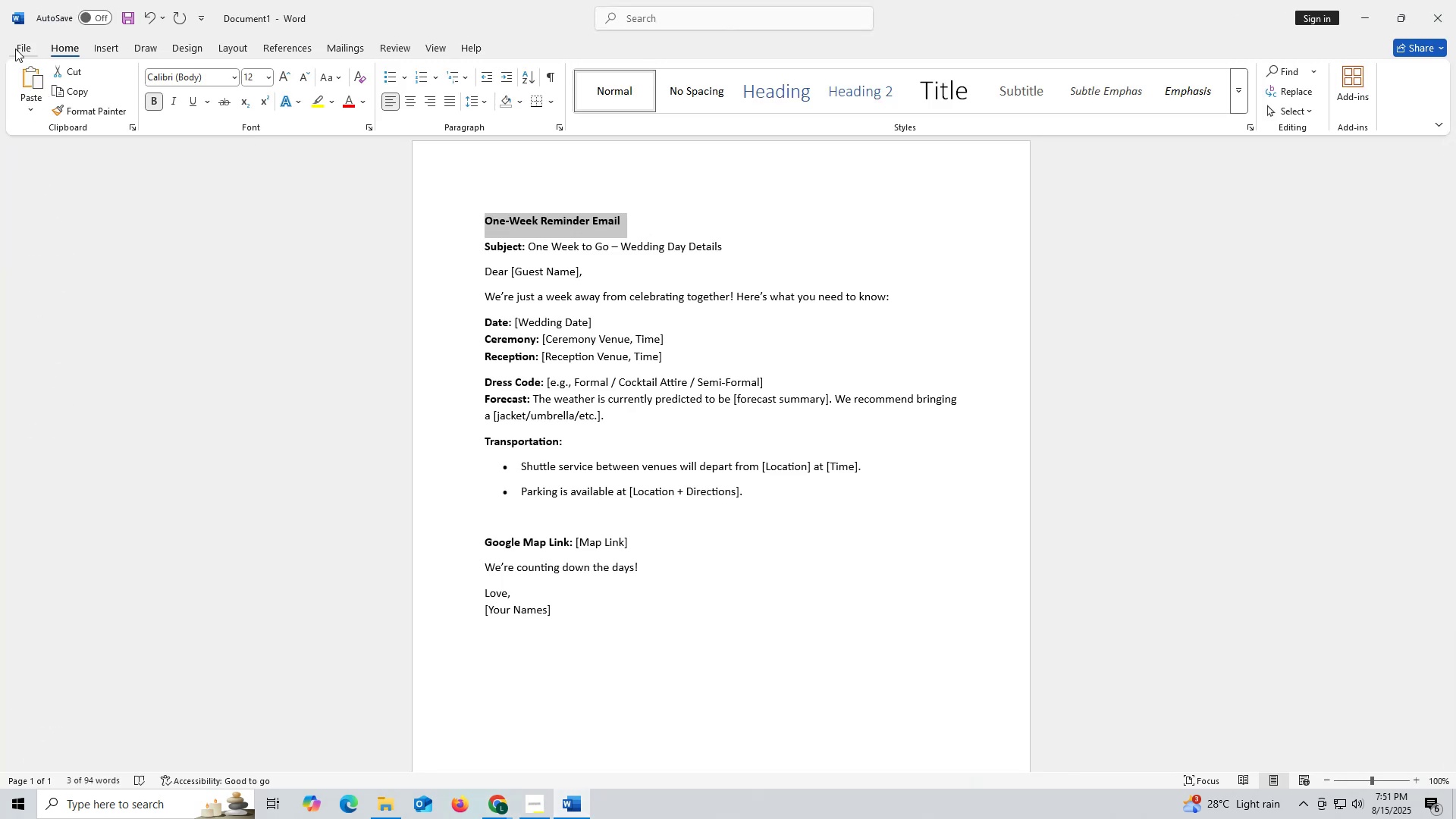 
left_click([17, 49])
 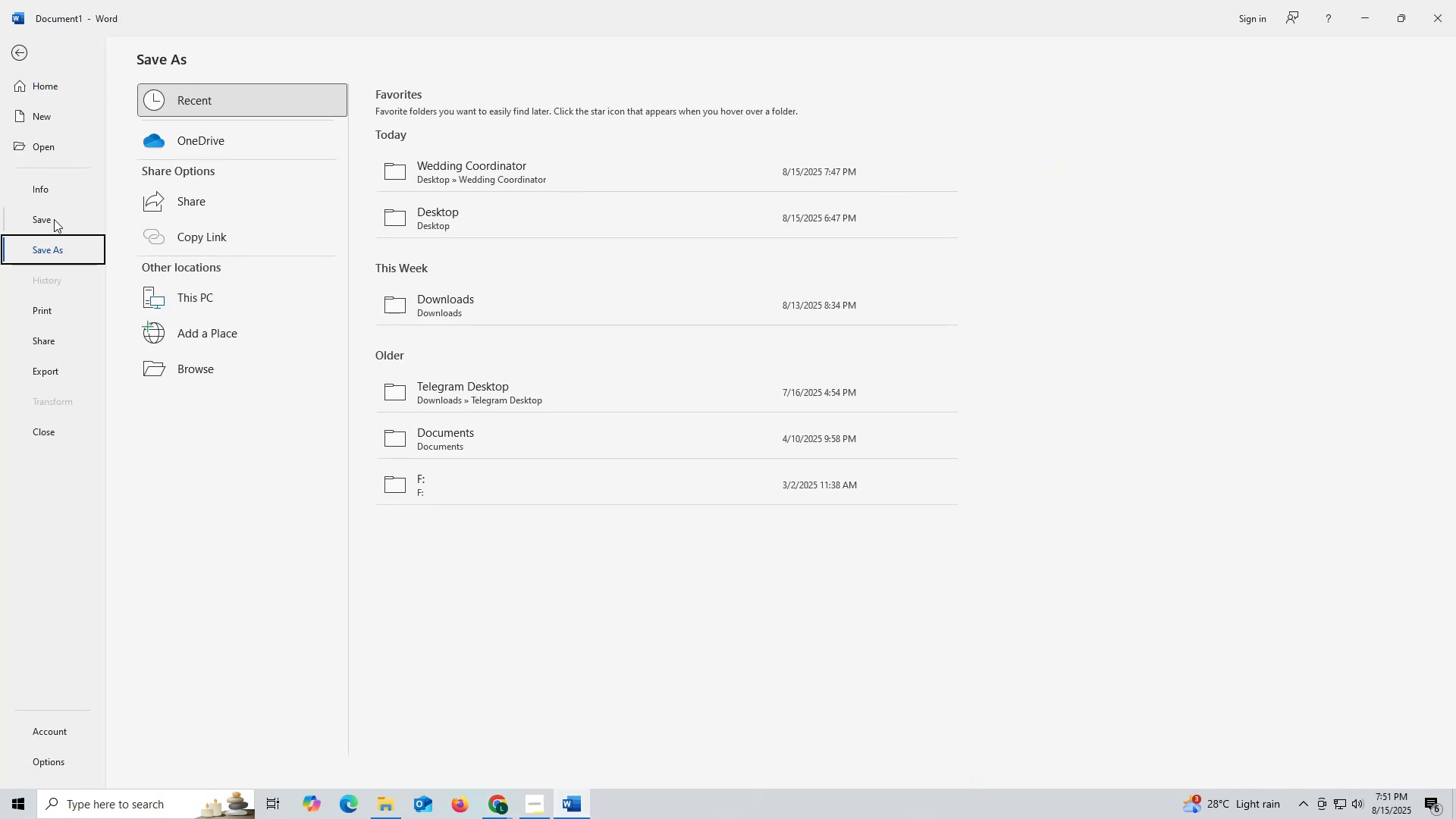 
left_click([438, 174])
 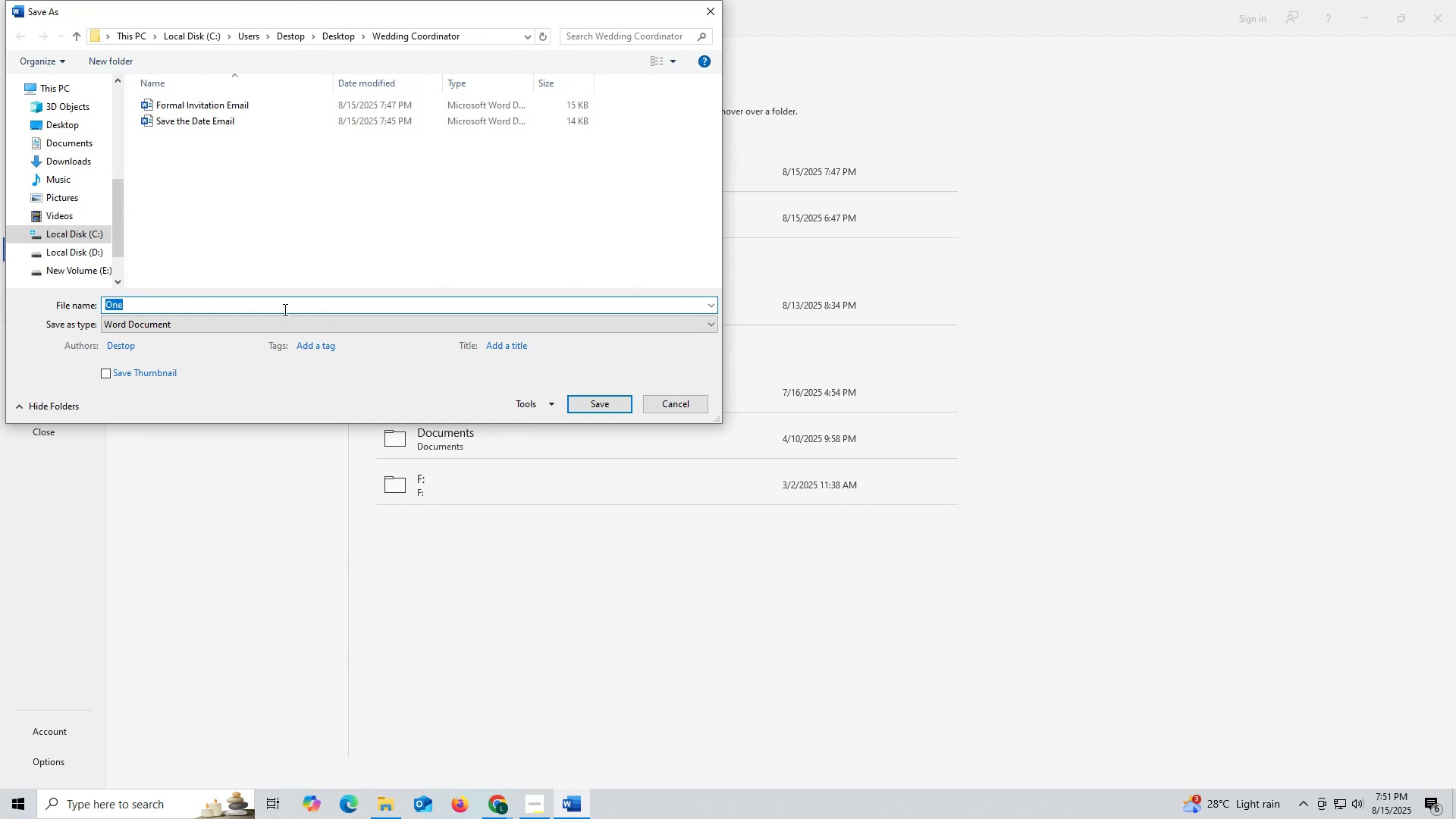 
key(Control+ControlLeft)
 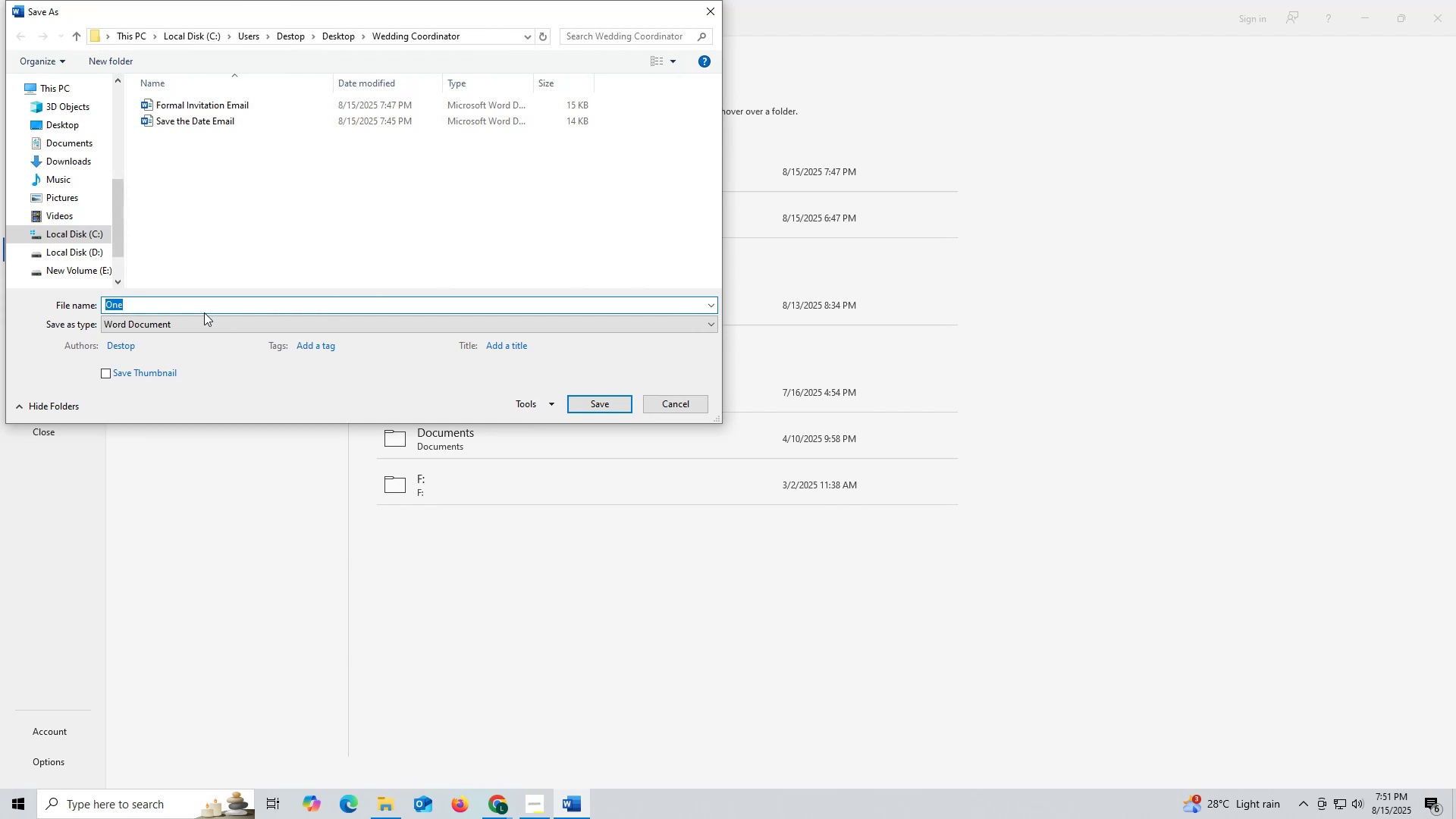 
key(Control+V)
 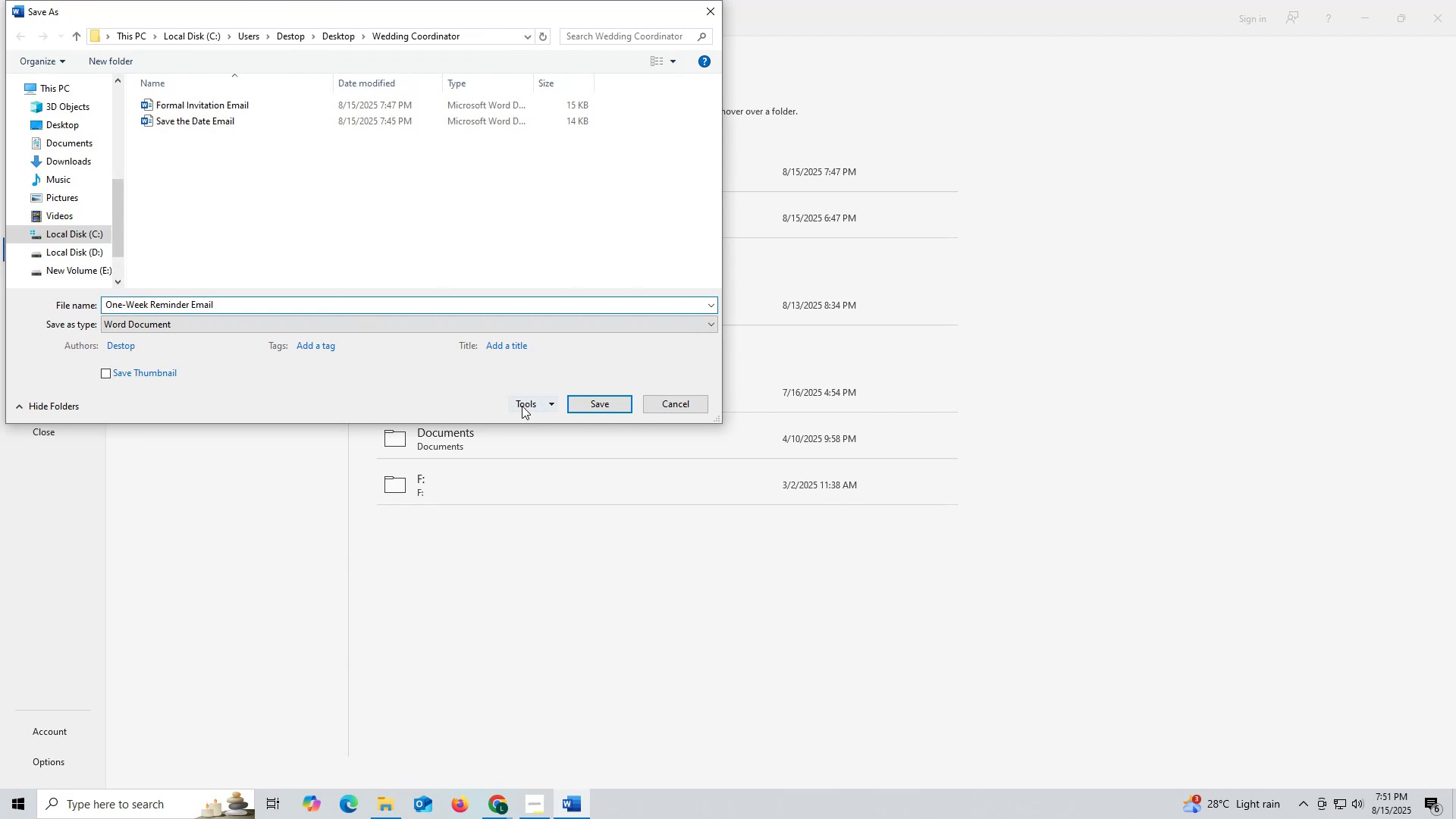 
wait(5.17)
 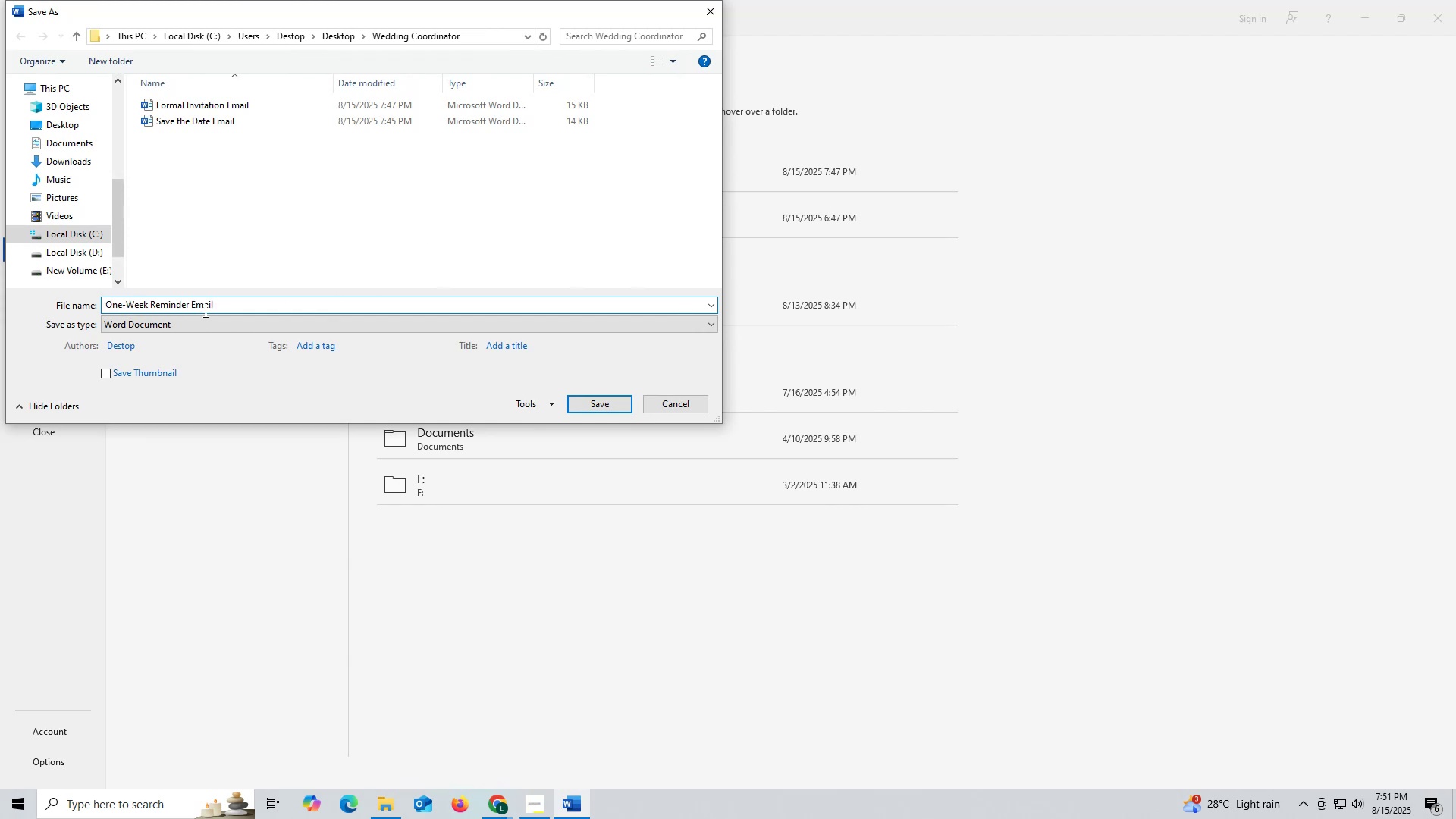 
left_click([596, 405])
 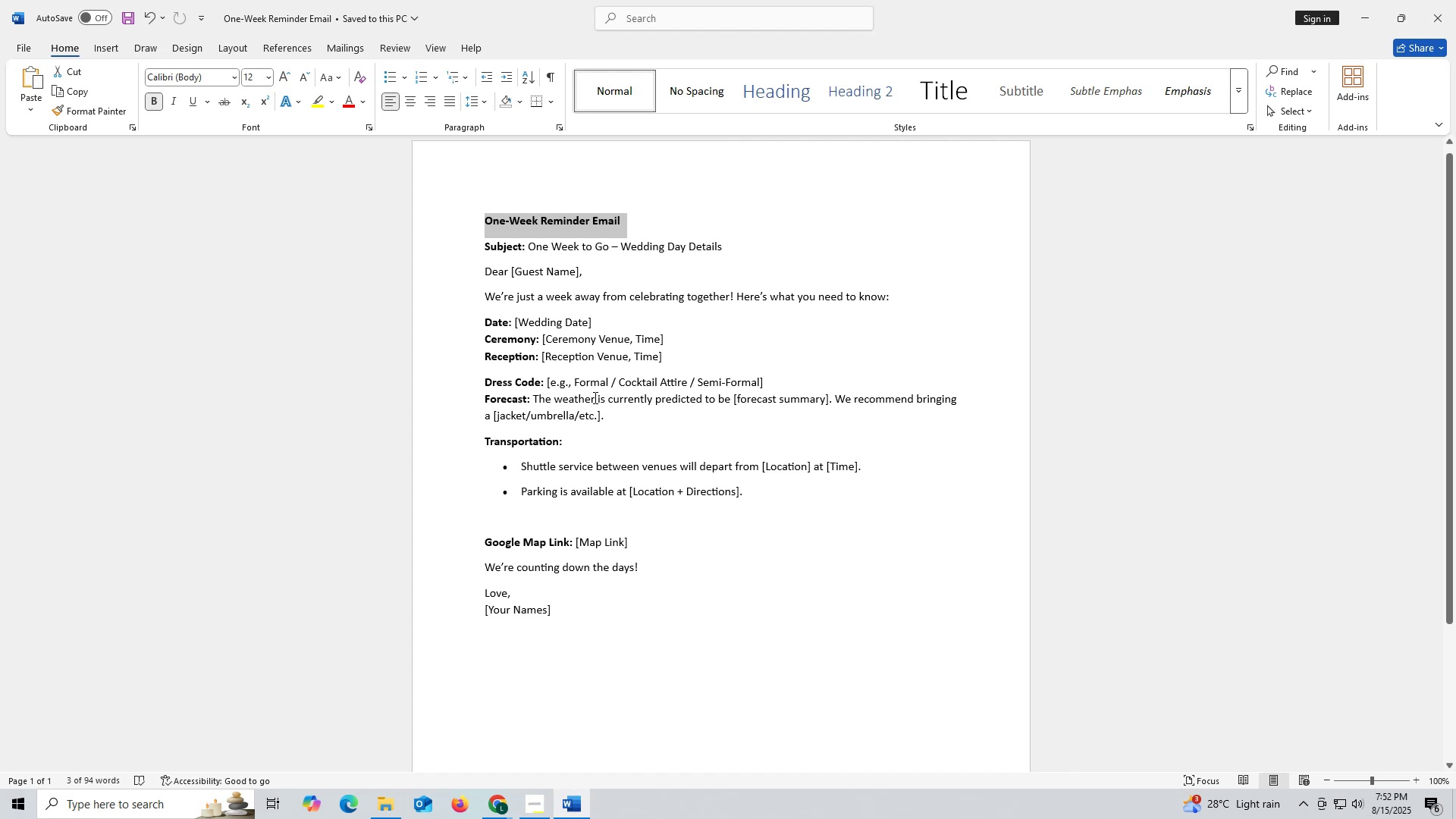 
wait(6.83)
 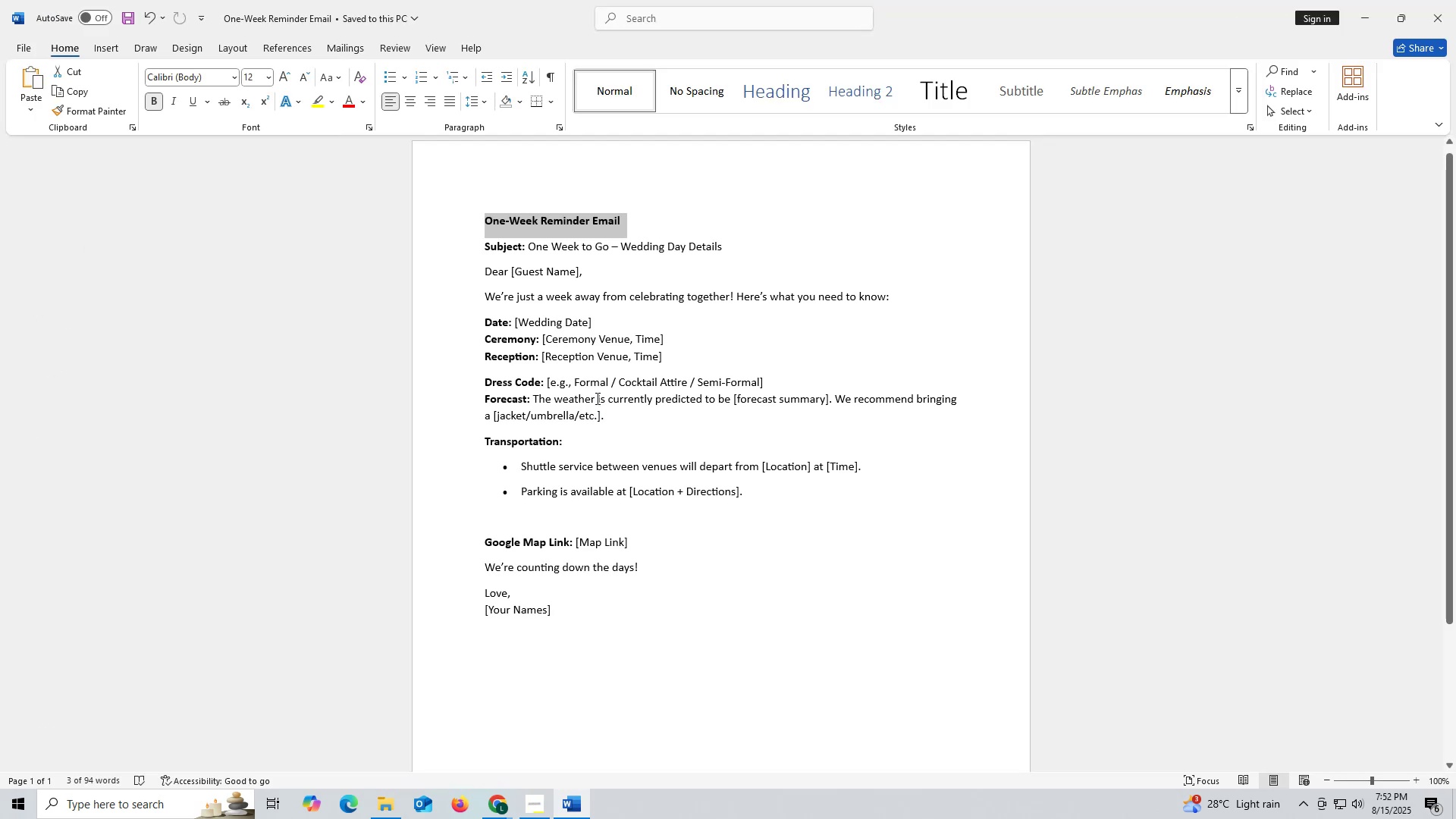 
left_click([1439, 18])
 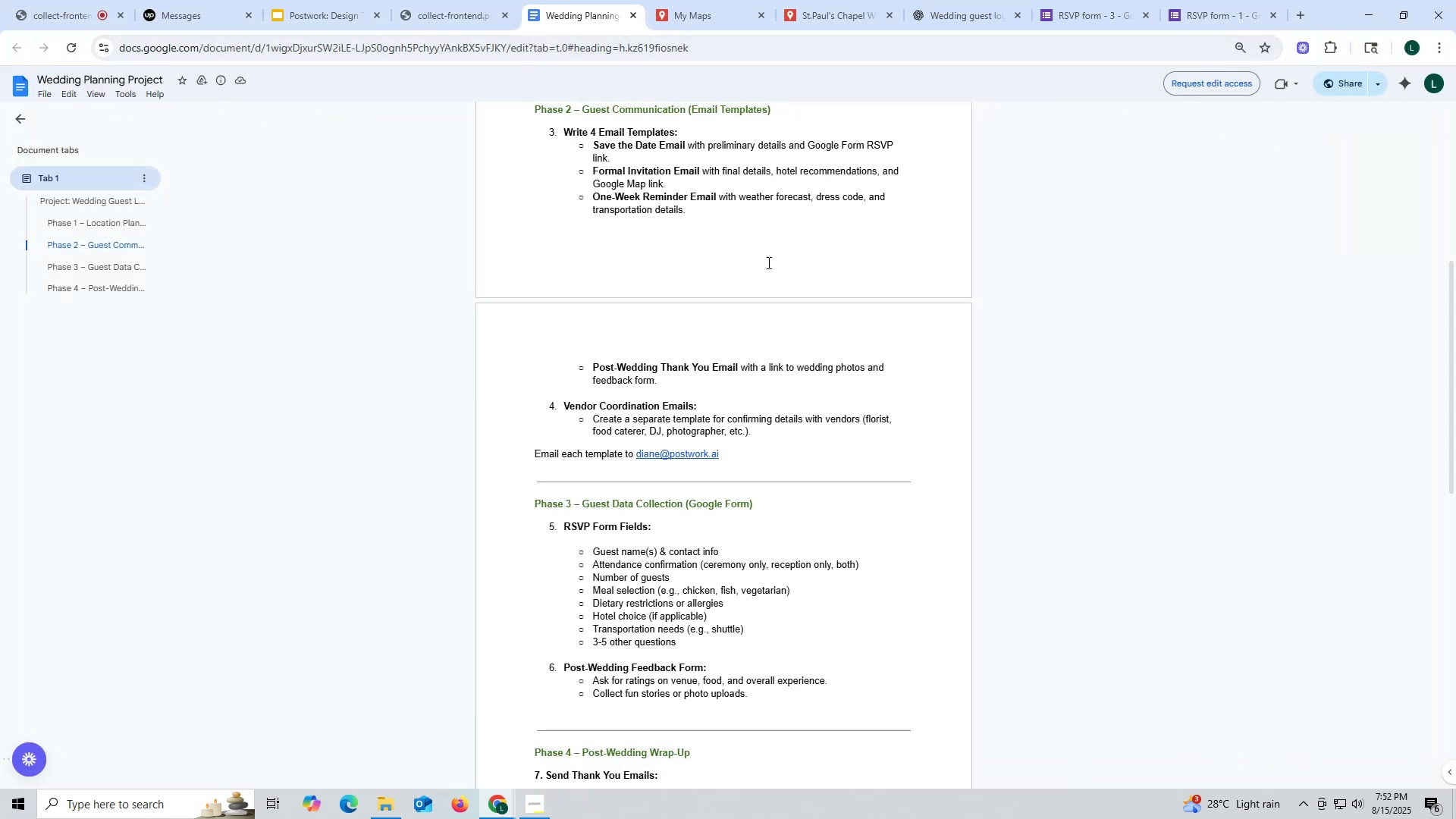 
wait(6.99)
 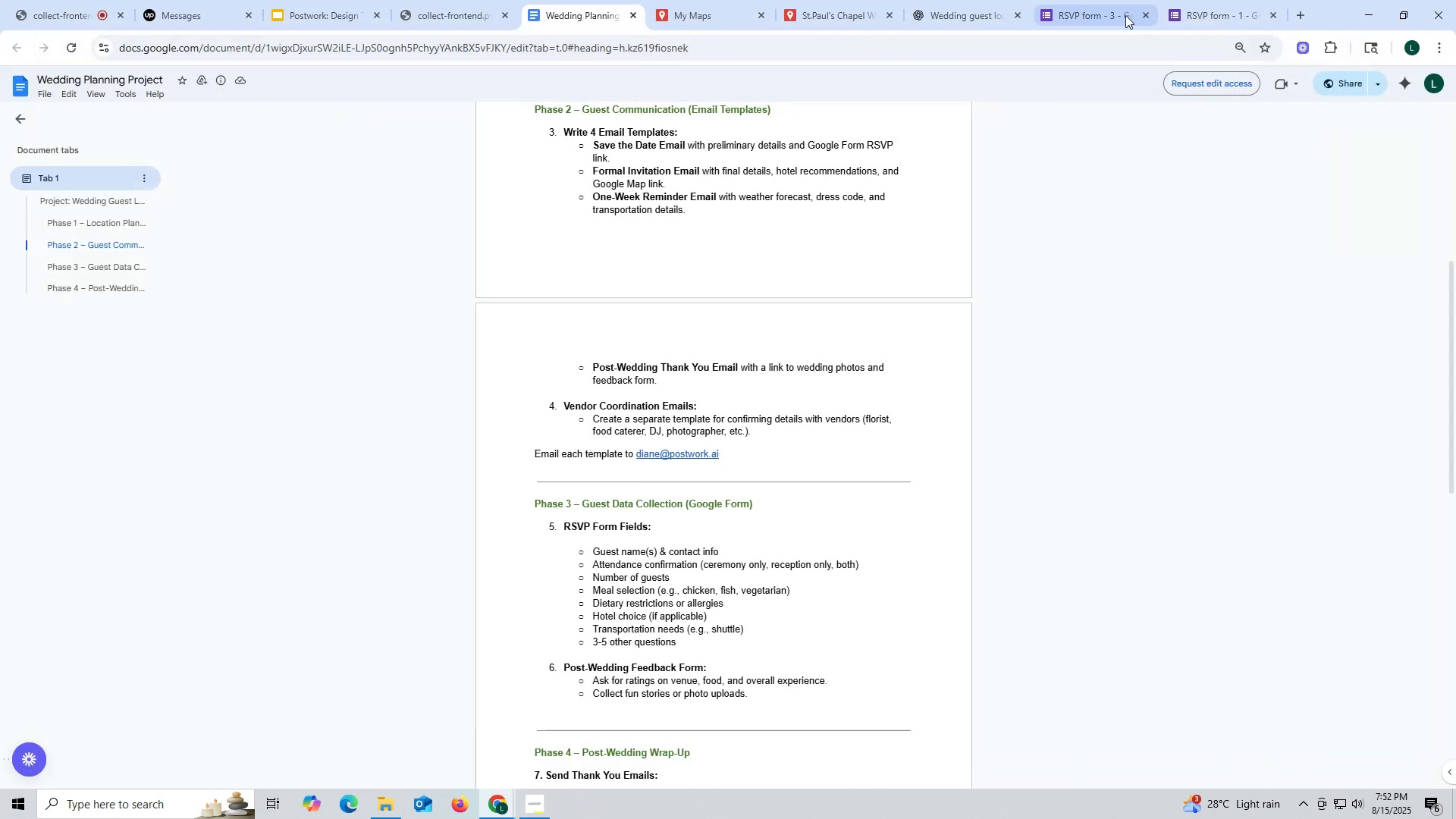 
left_click([964, 20])
 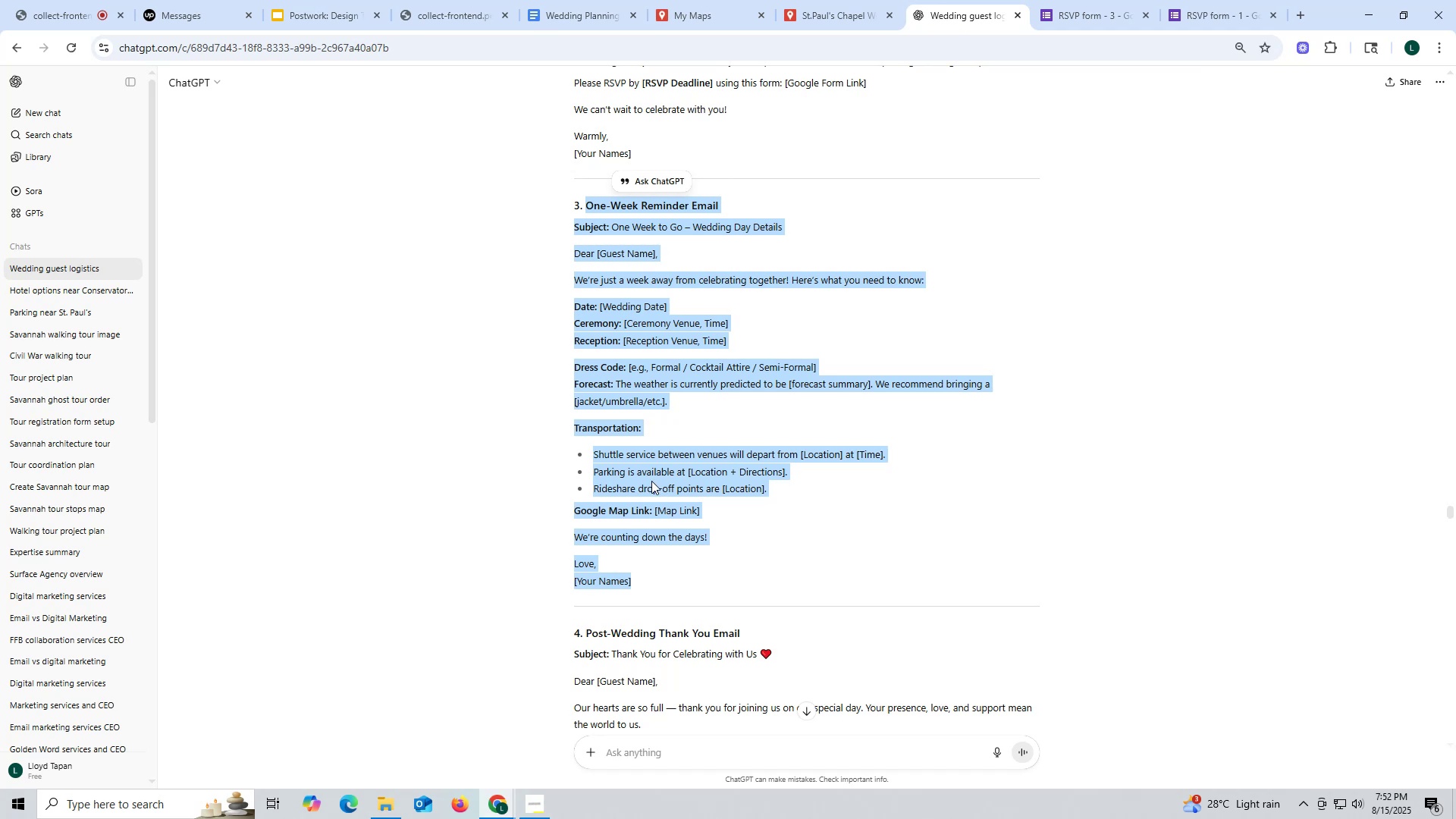 
scroll: coordinate [657, 481], scroll_direction: down, amount: 4.0
 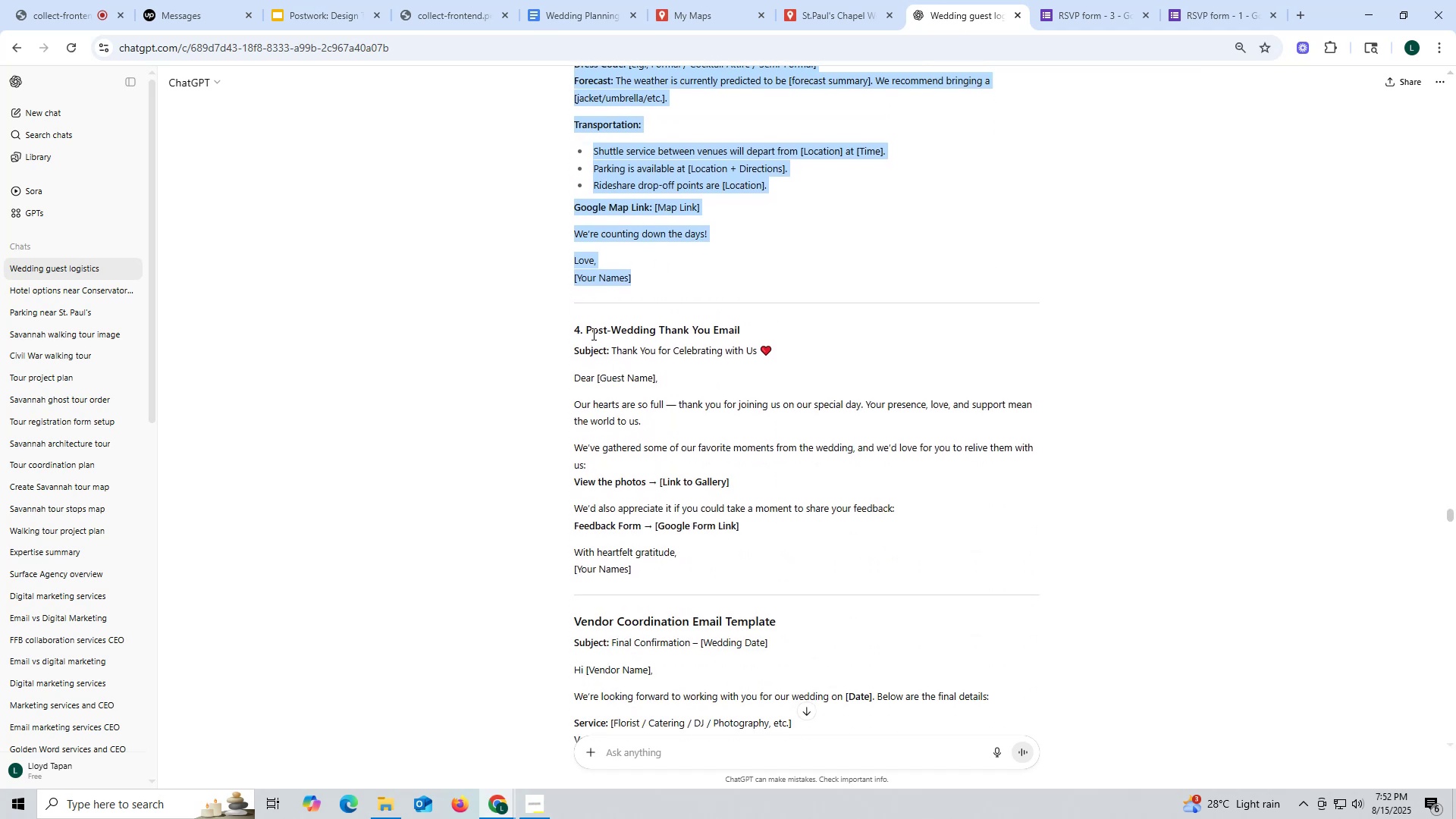 
left_click_drag(start_coordinate=[588, 328], to_coordinate=[753, 563])
 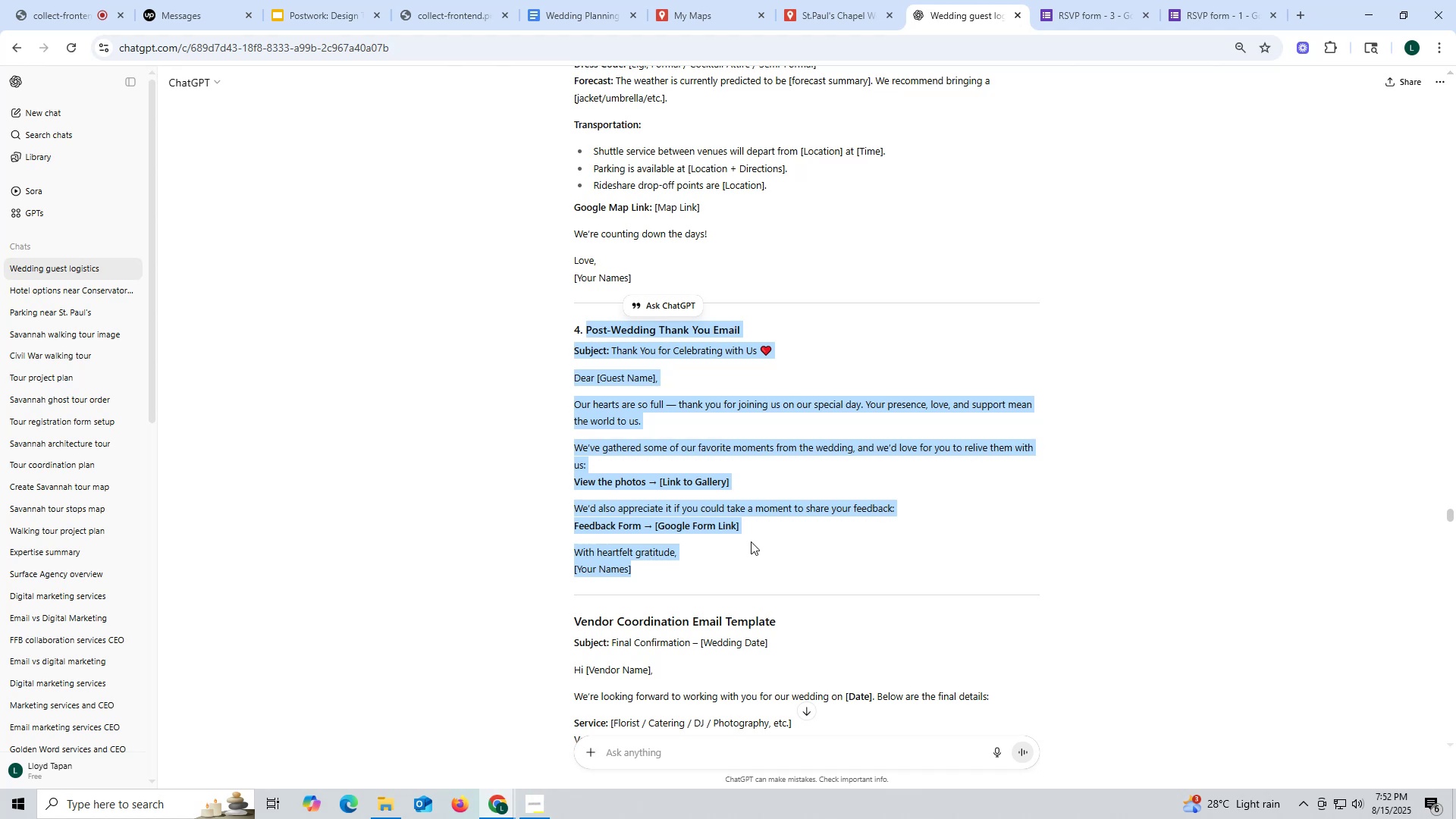 
wait(20.53)
 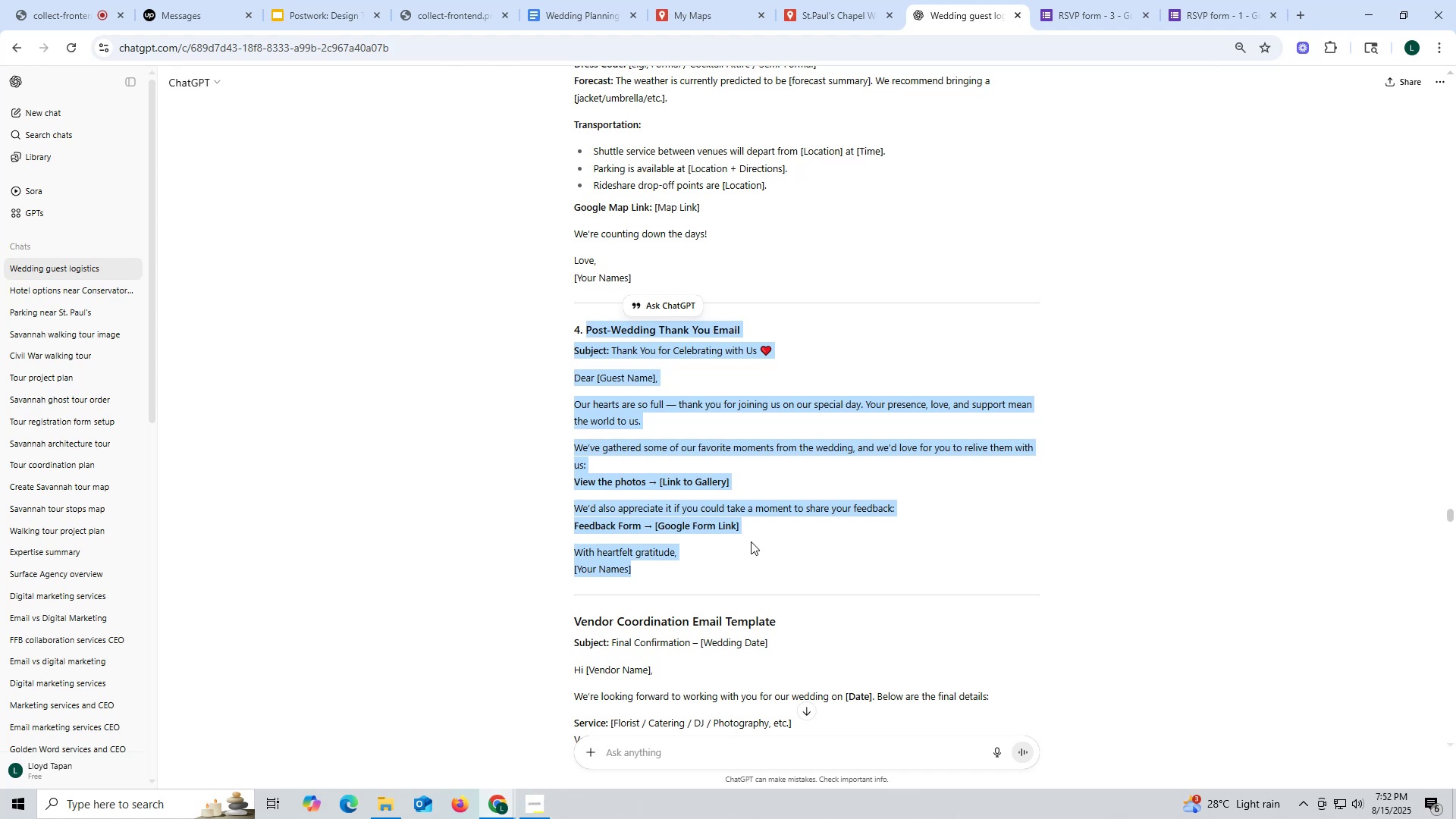 
key(Control+ControlLeft)
 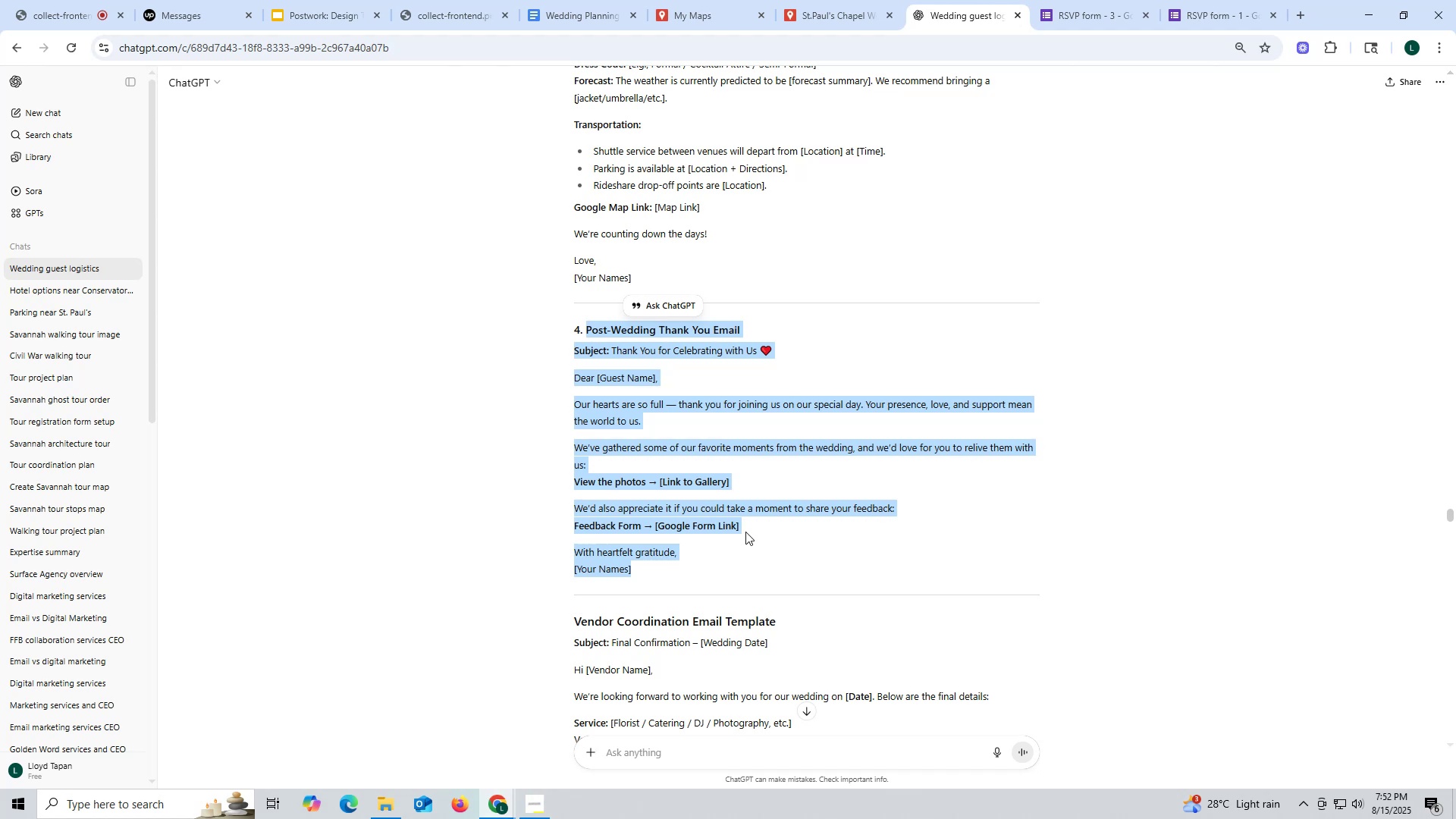 
key(Control+C)
 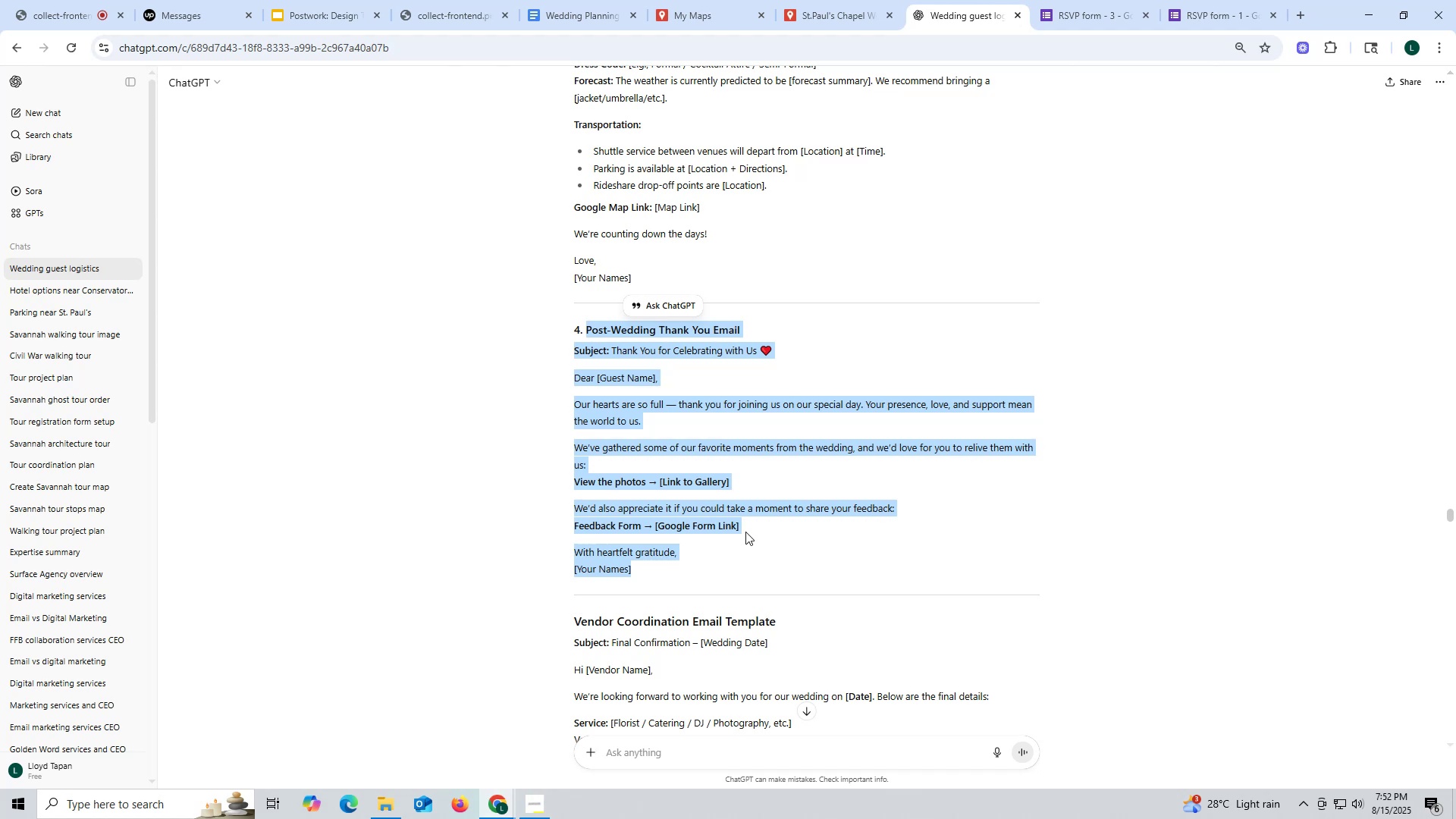 
key(Control+ControlLeft)
 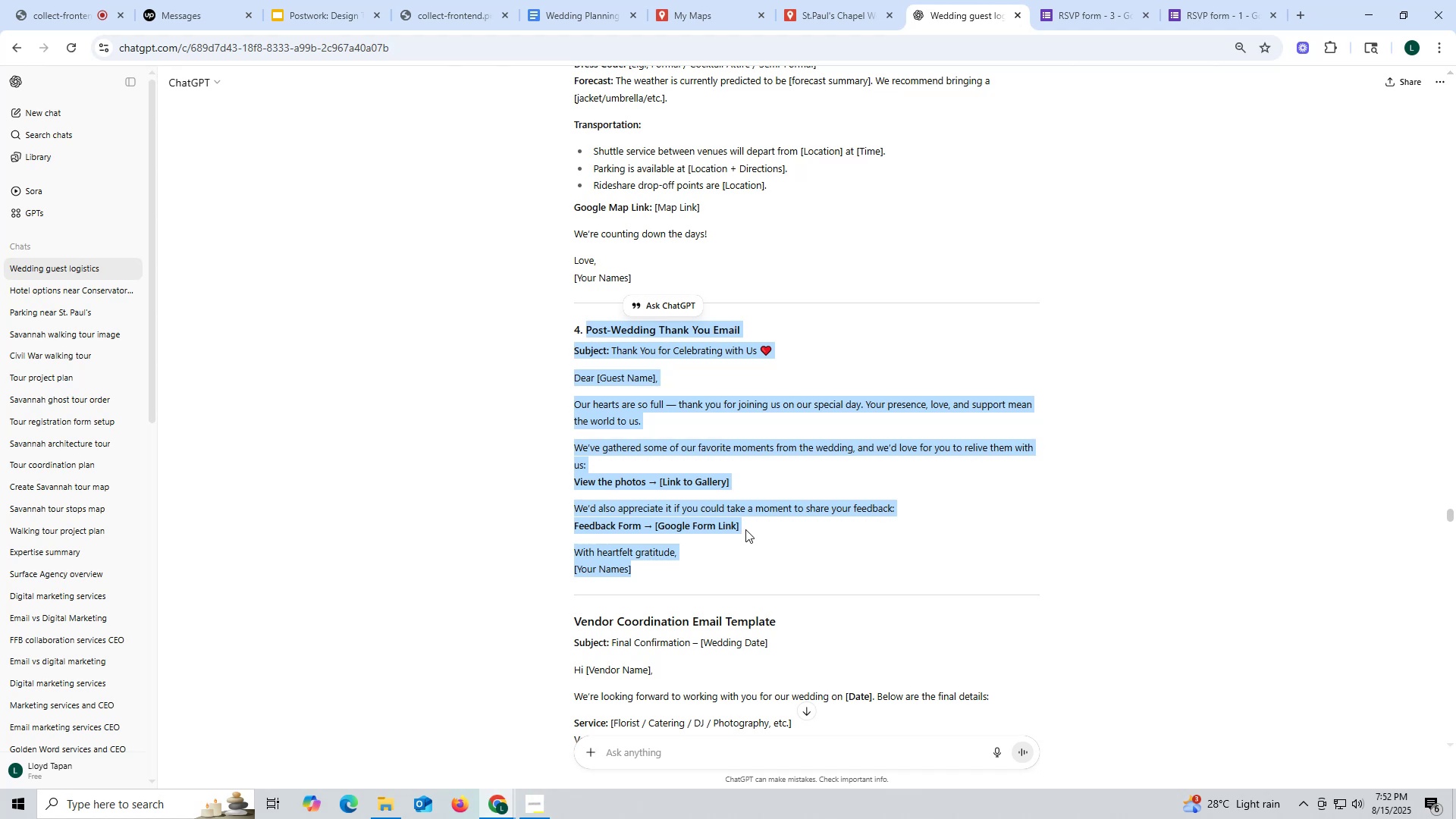 
key(Control+C)
 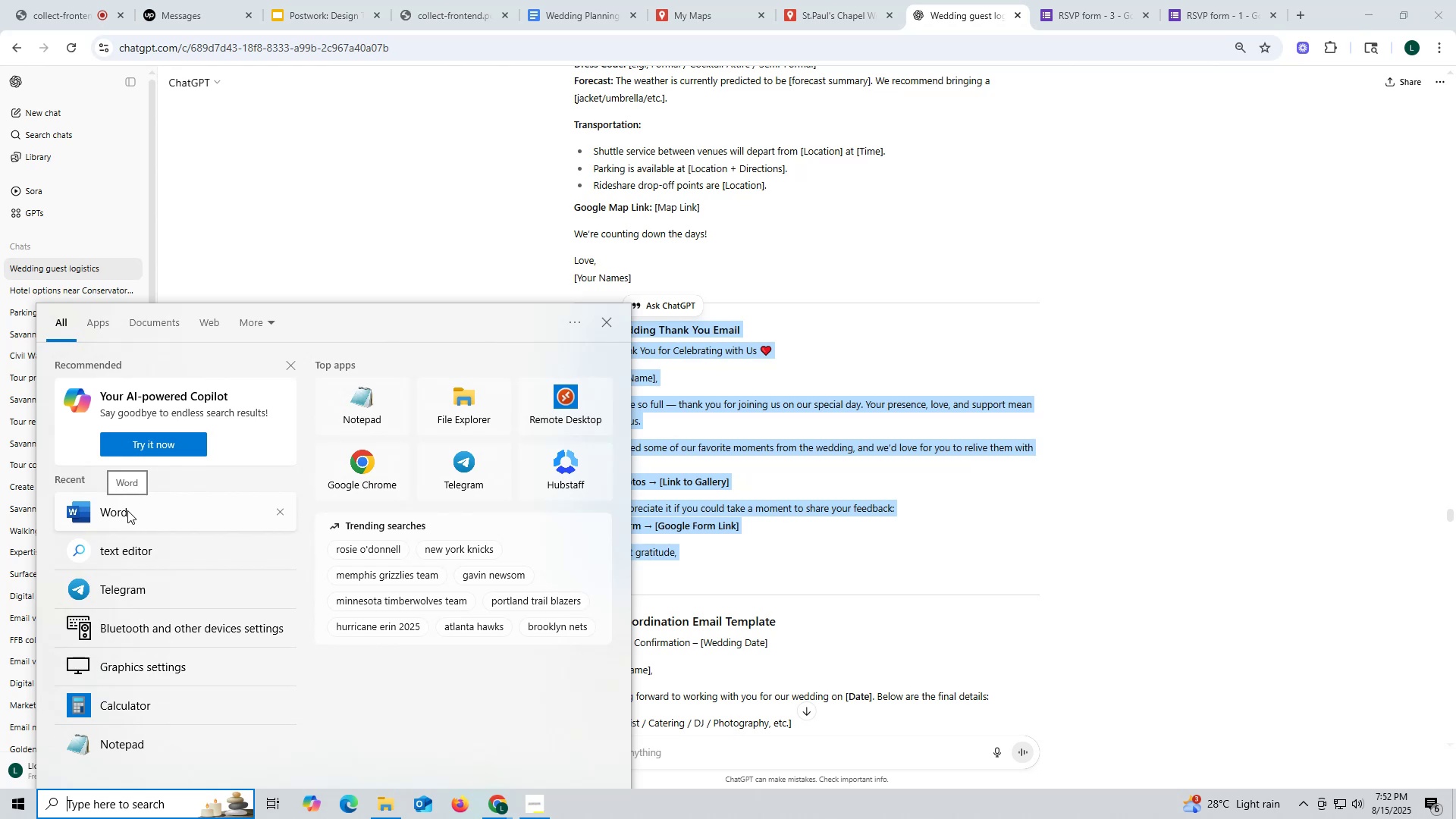 
wait(5.78)
 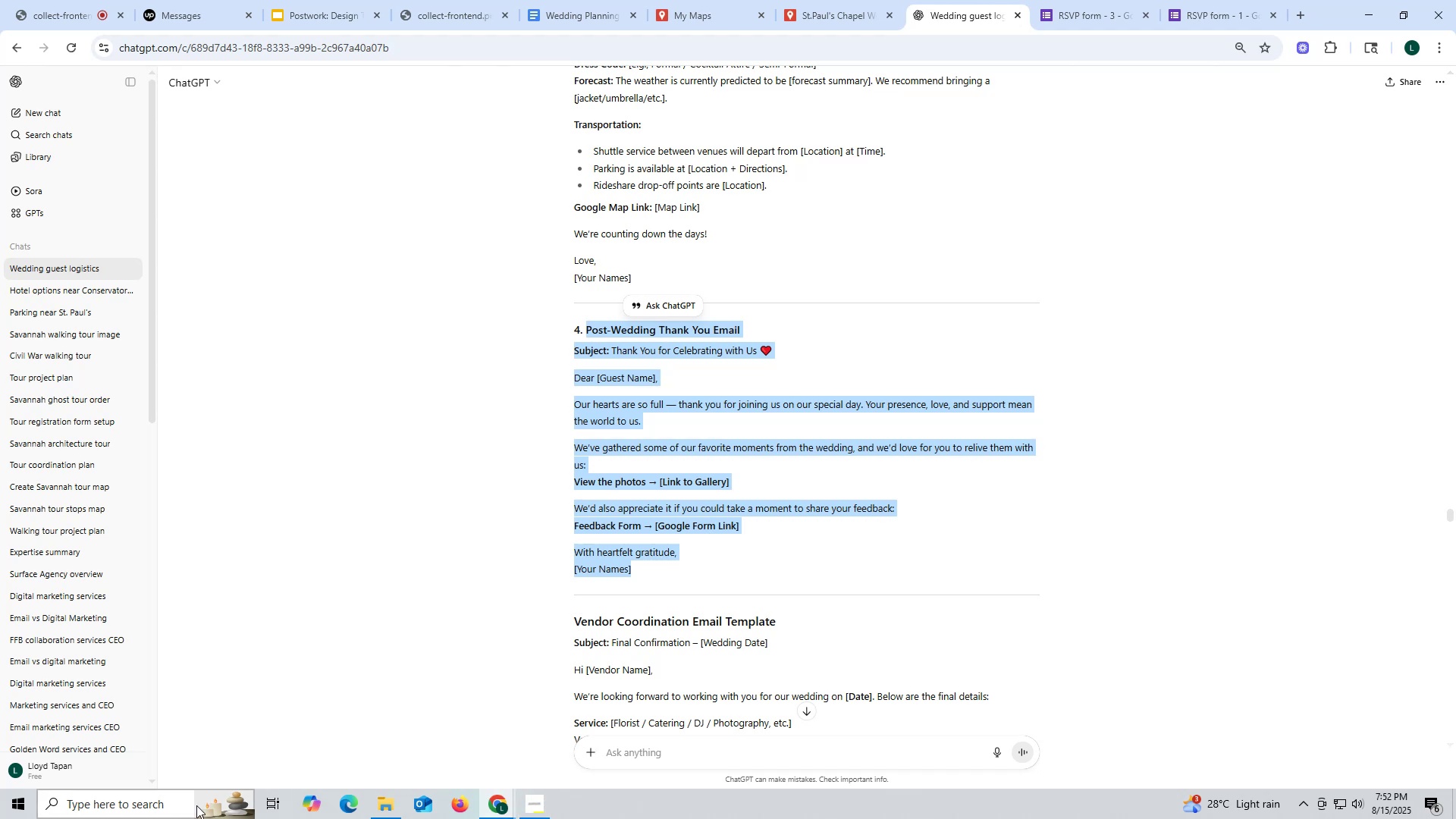 
left_click([127, 510])
 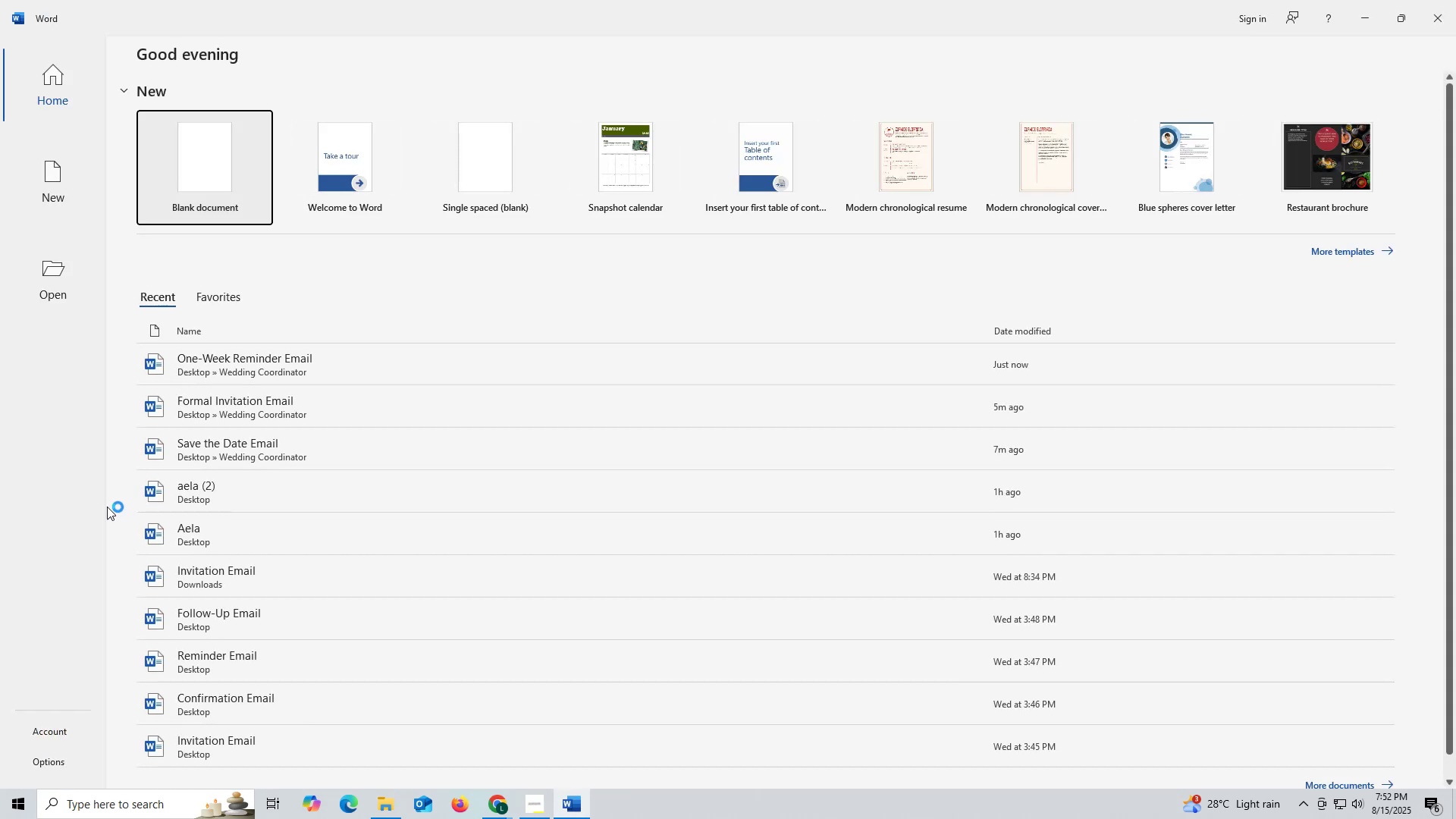 
left_click([185, 172])
 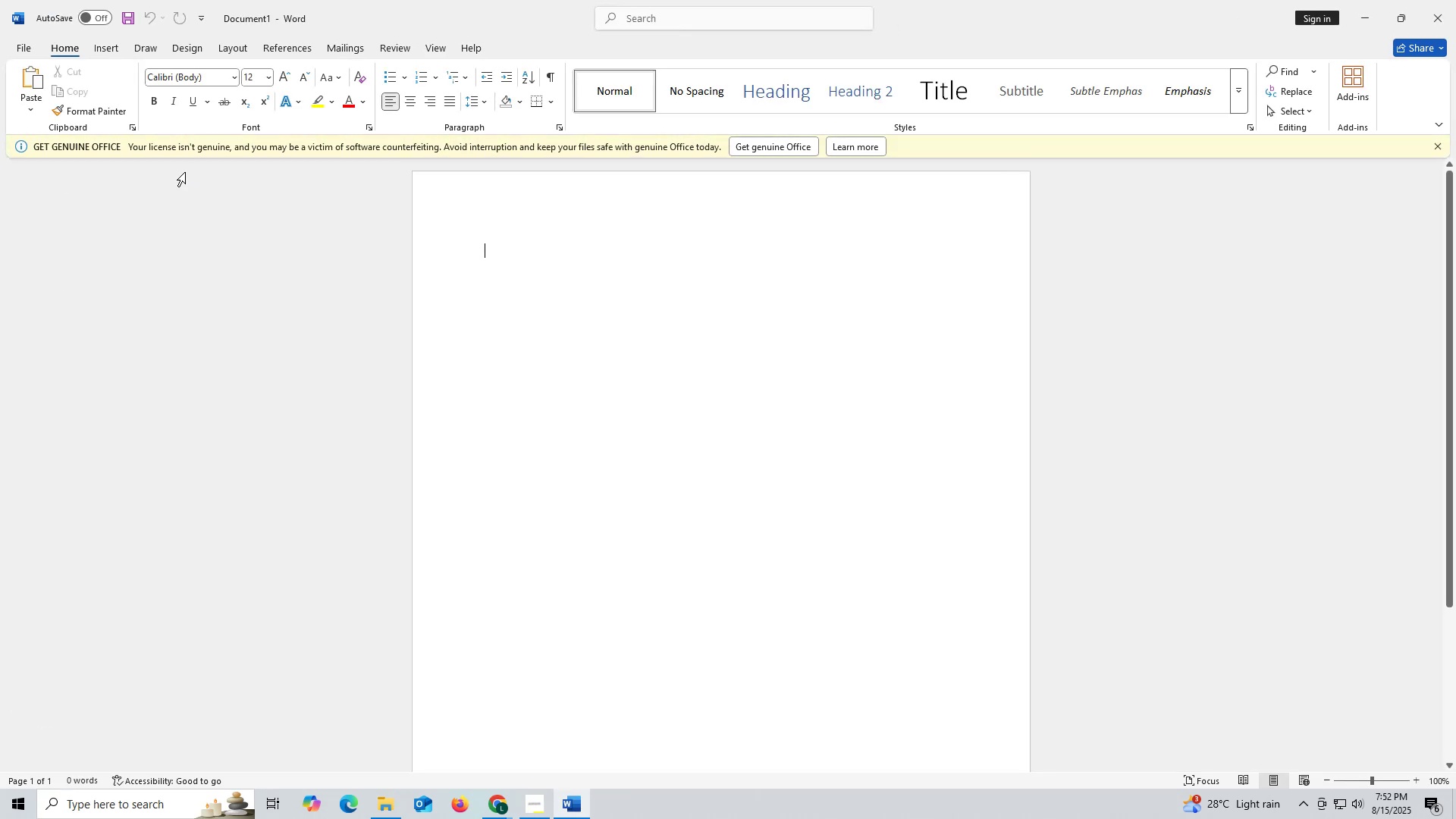 
left_click([476, 208])
 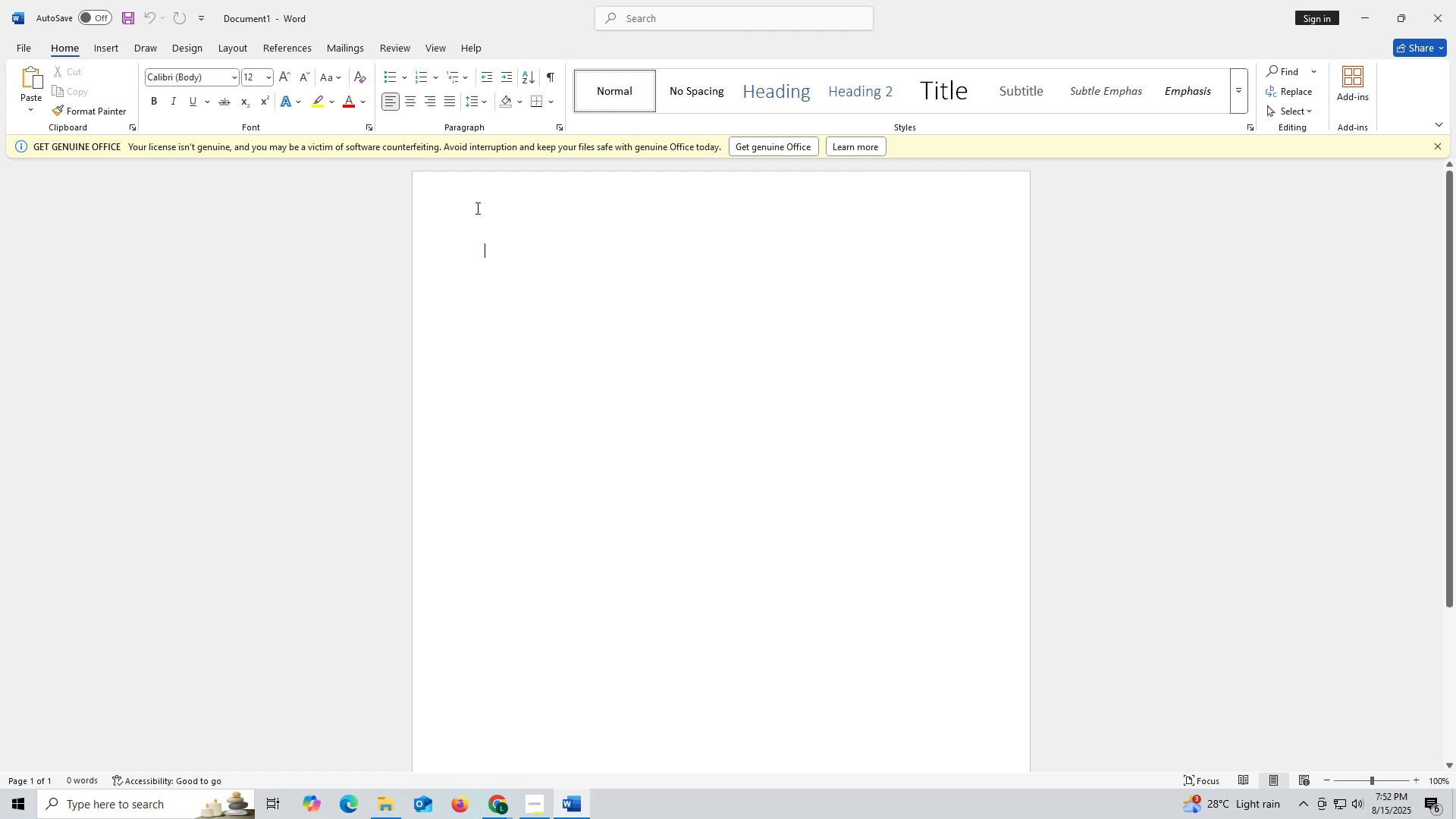 
key(Control+ControlLeft)
 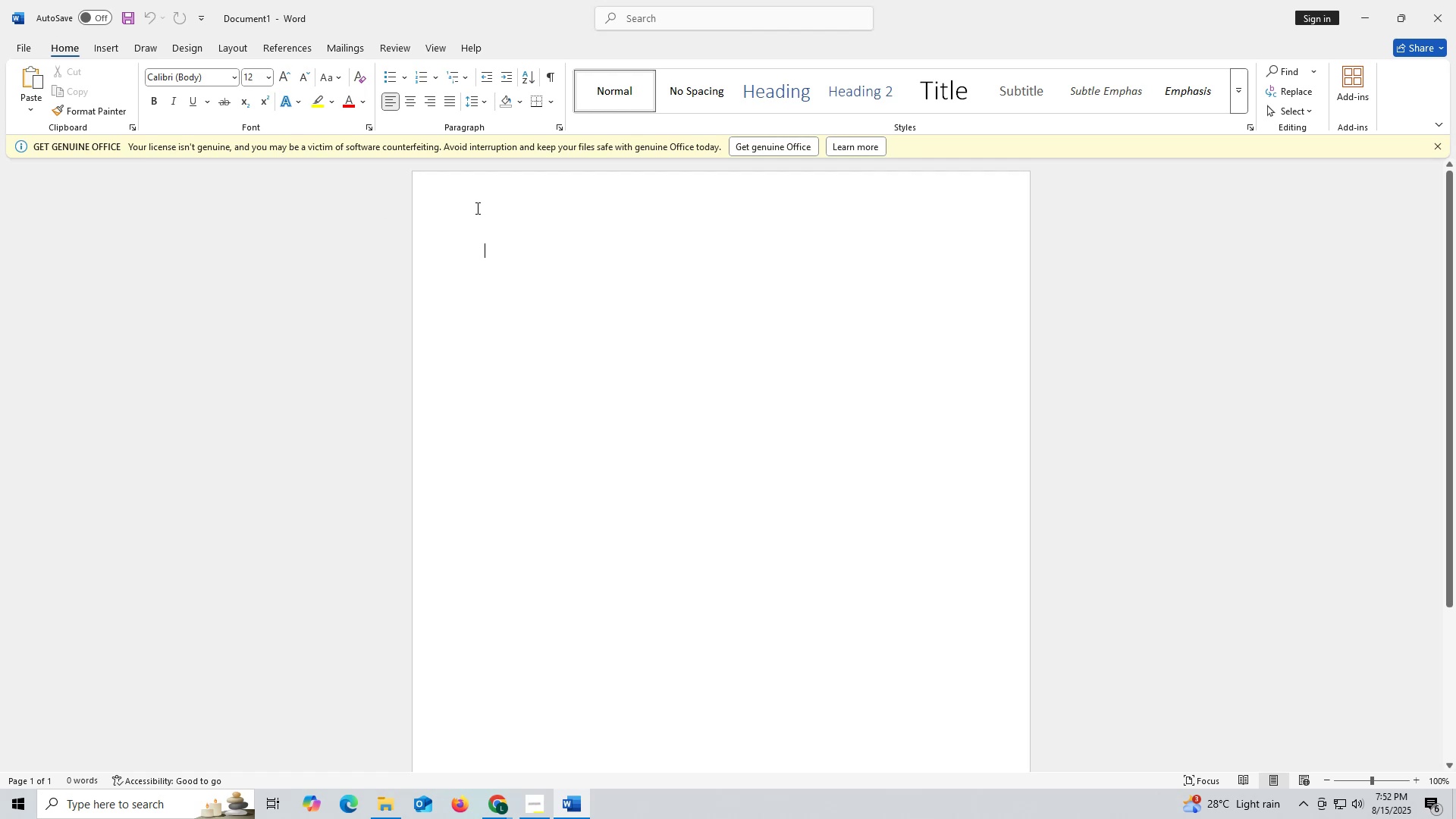 
key(Control+V)
 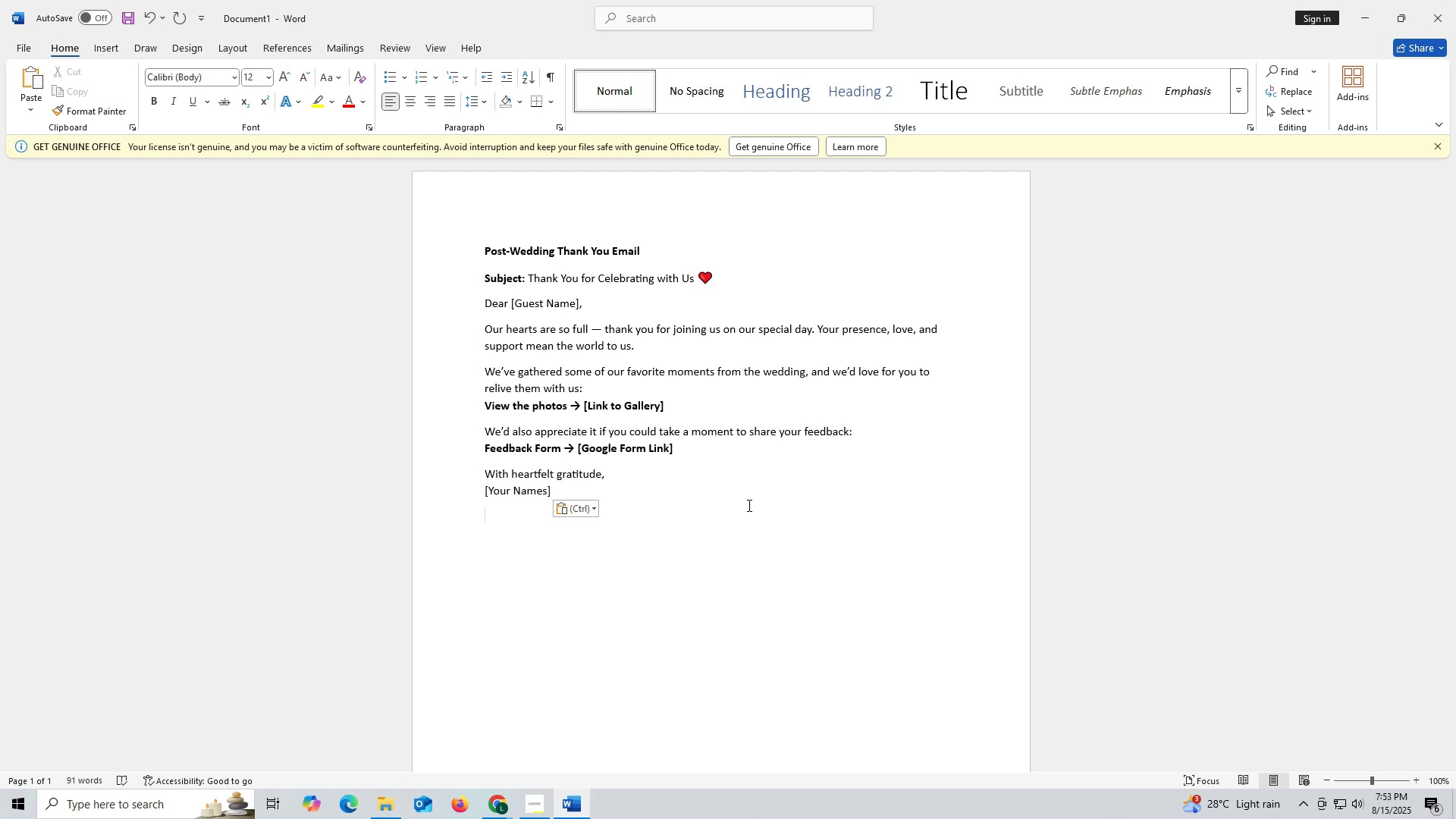 
wait(30.95)
 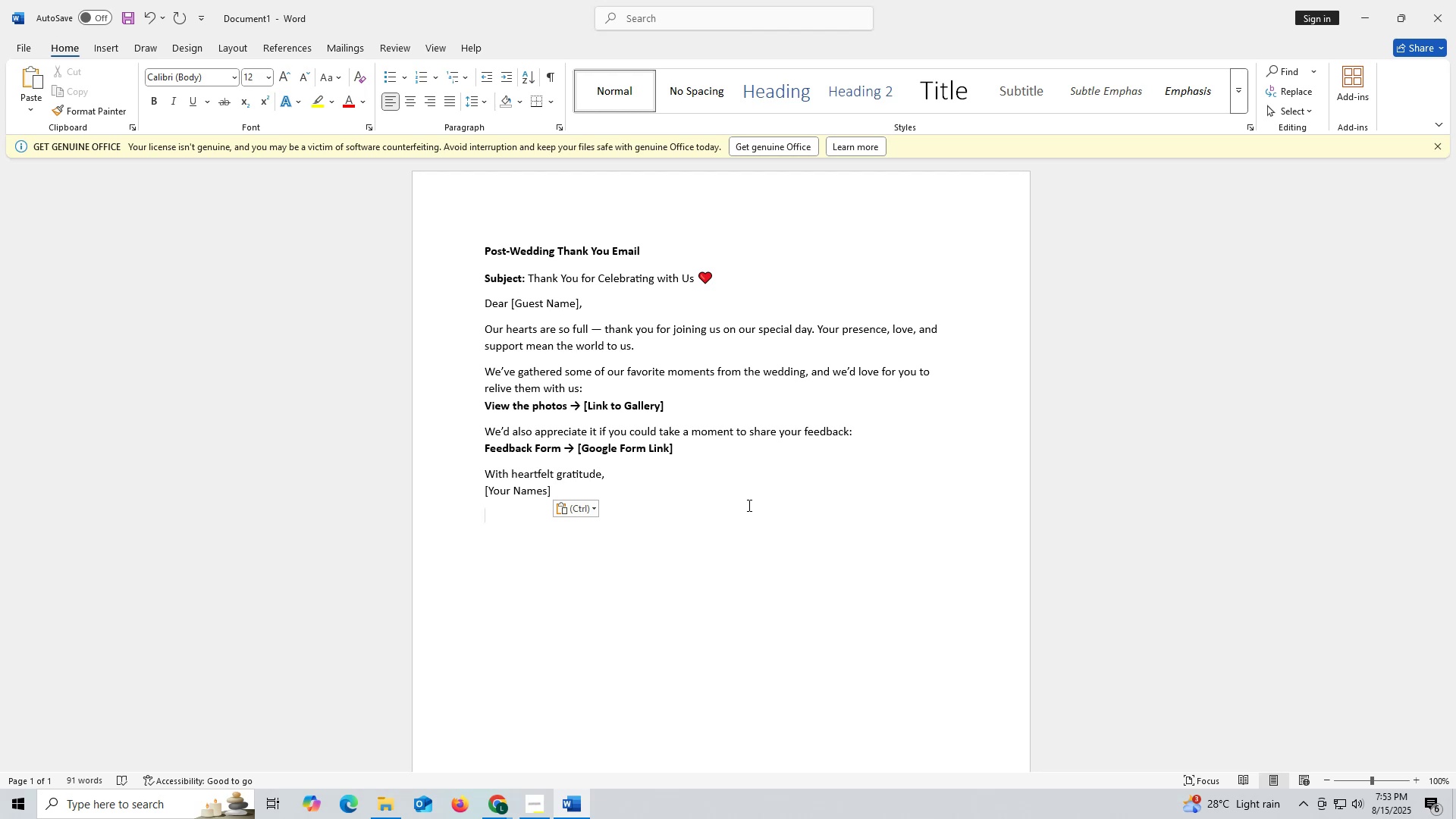 
left_click([1436, 150])
 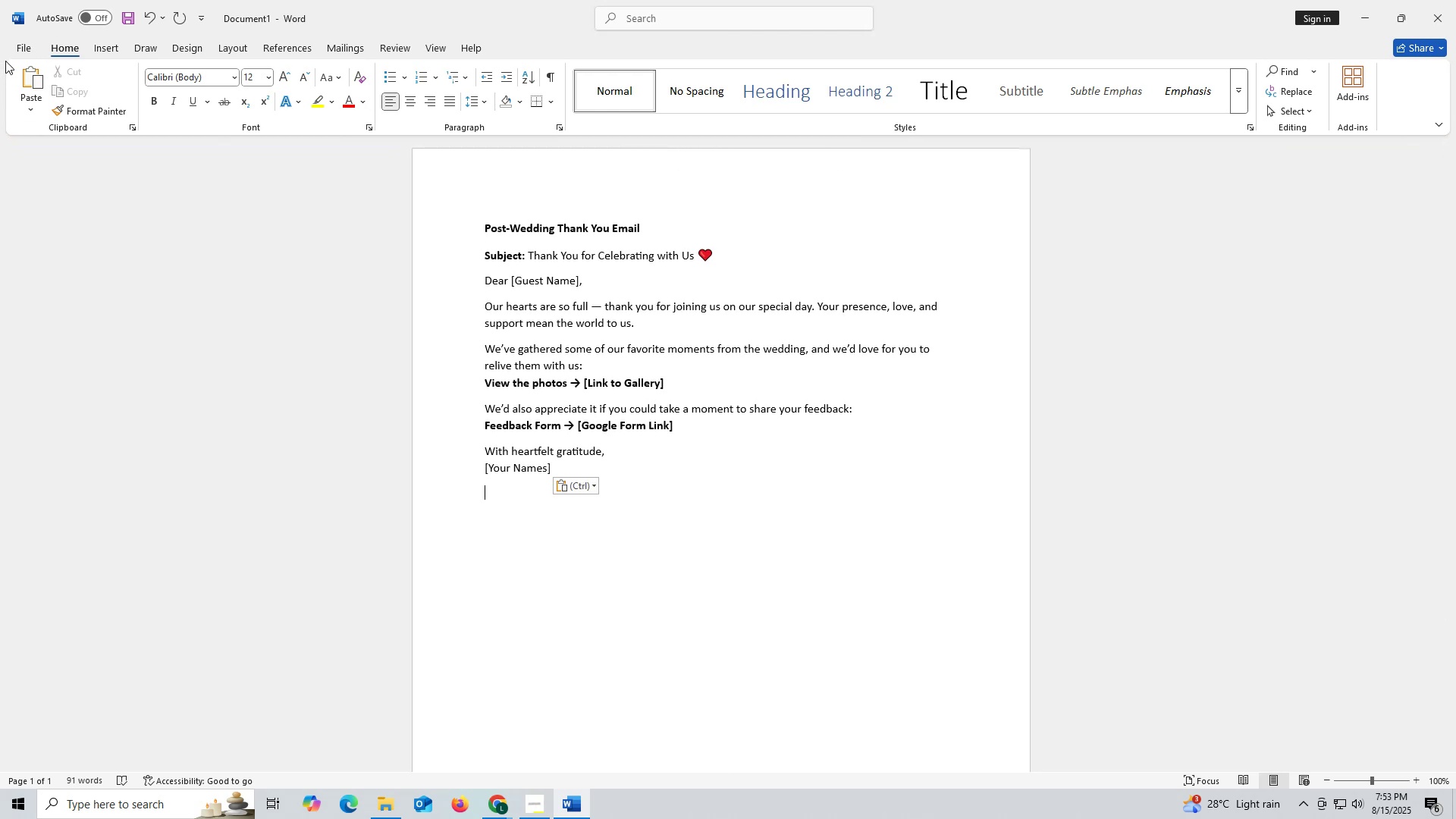 
left_click([18, 47])
 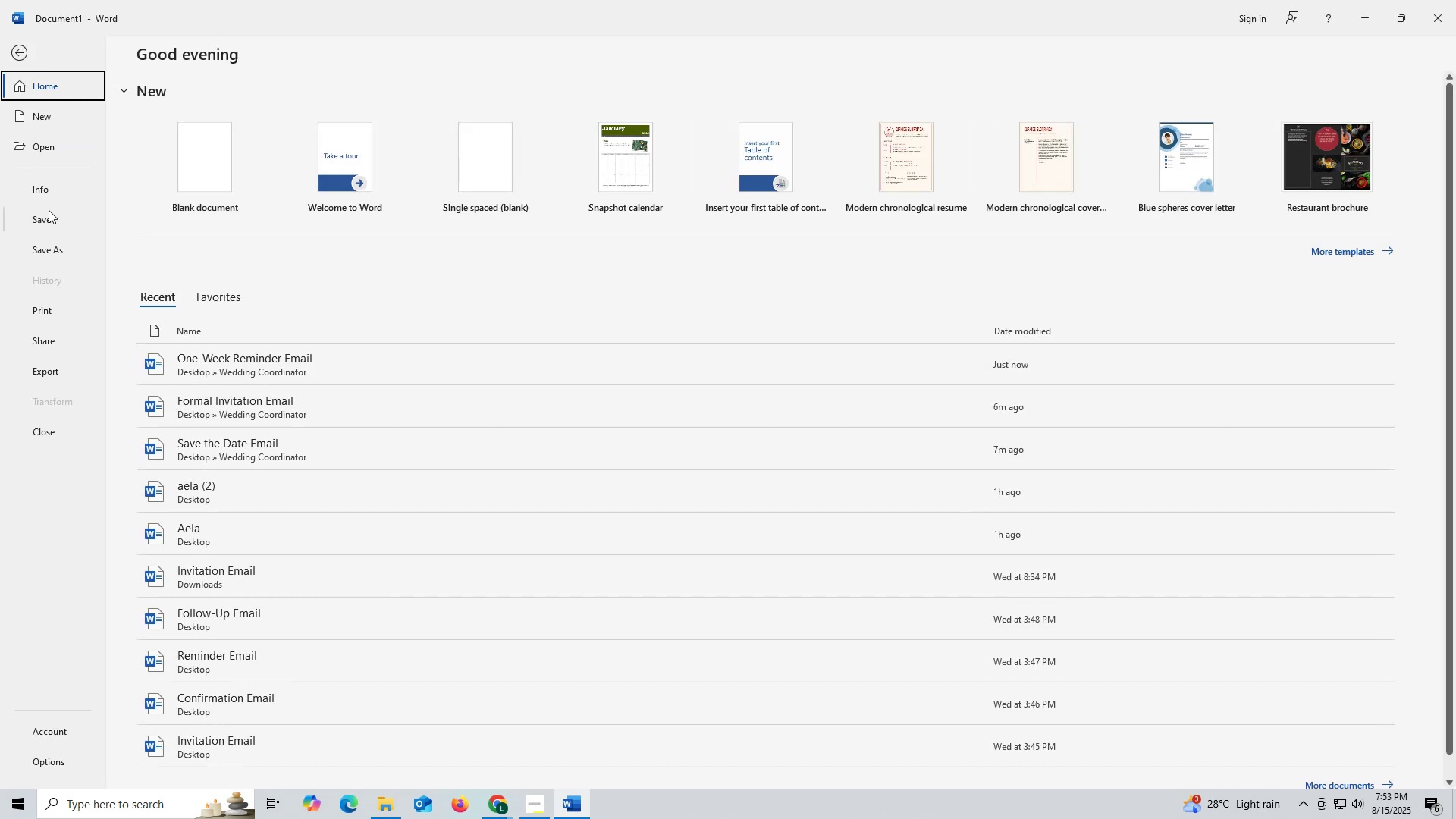 
left_click([49, 226])
 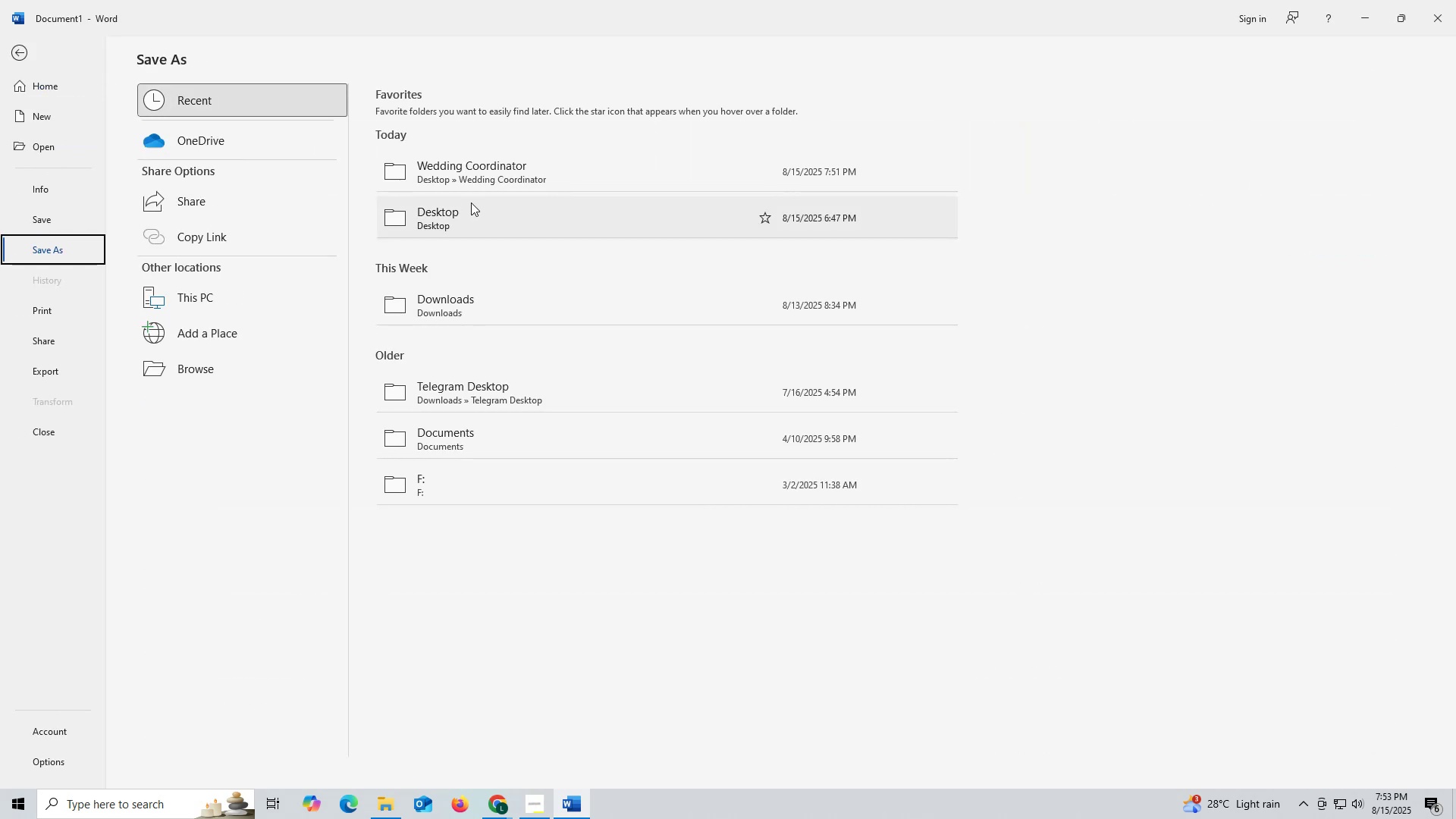 
left_click([482, 169])
 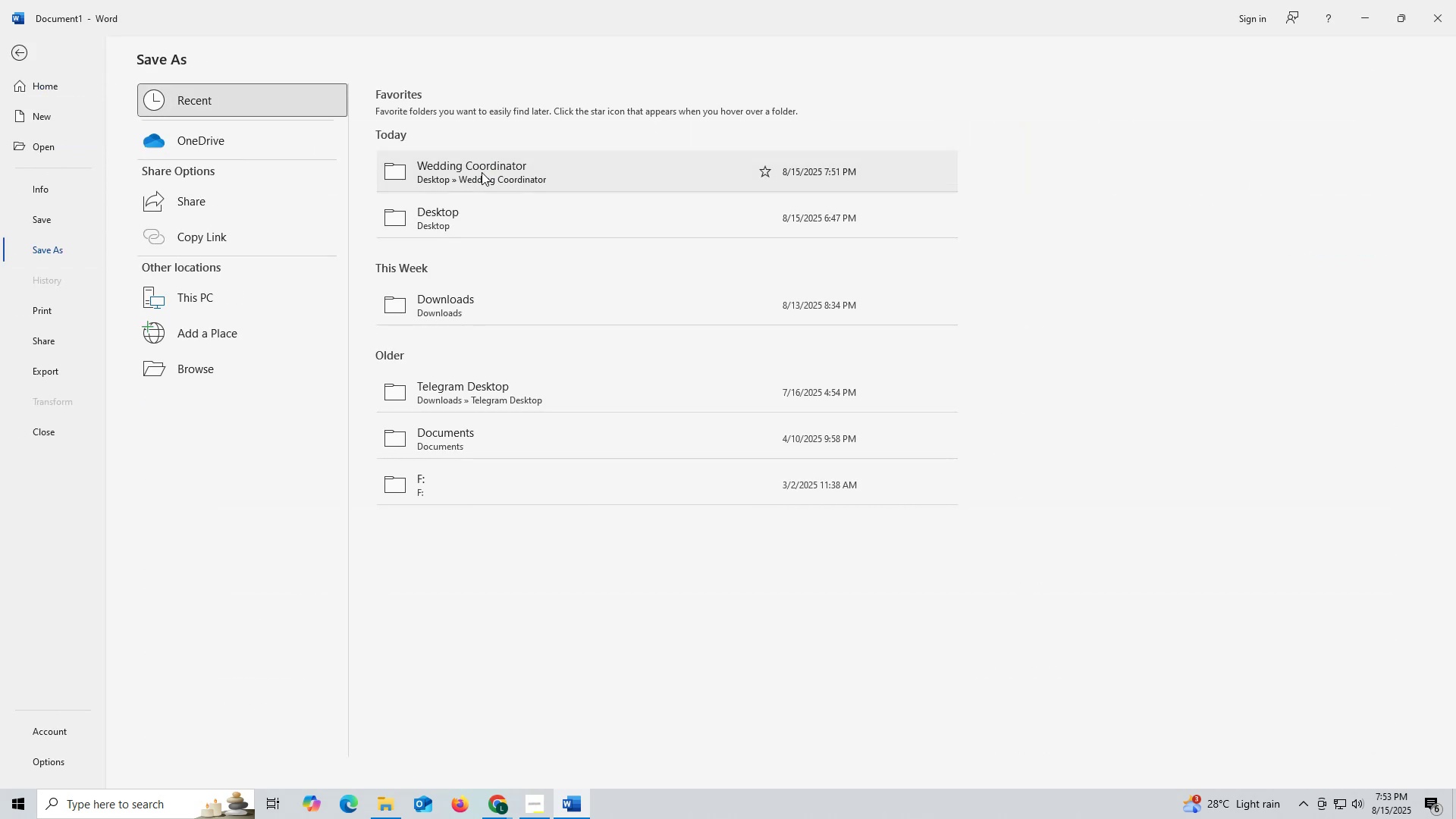 
mouse_move([585, 419])
 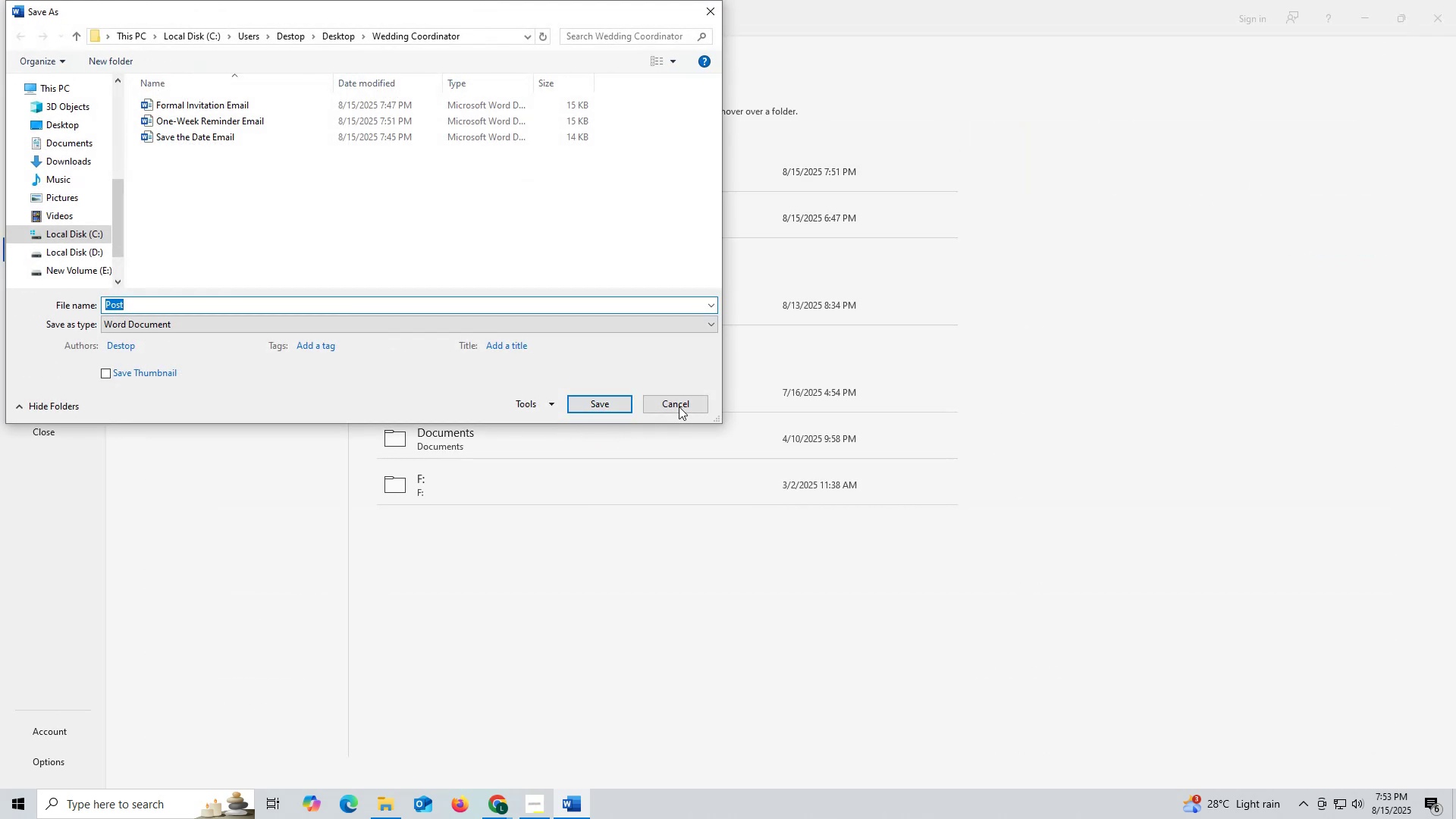 
left_click([679, 400])
 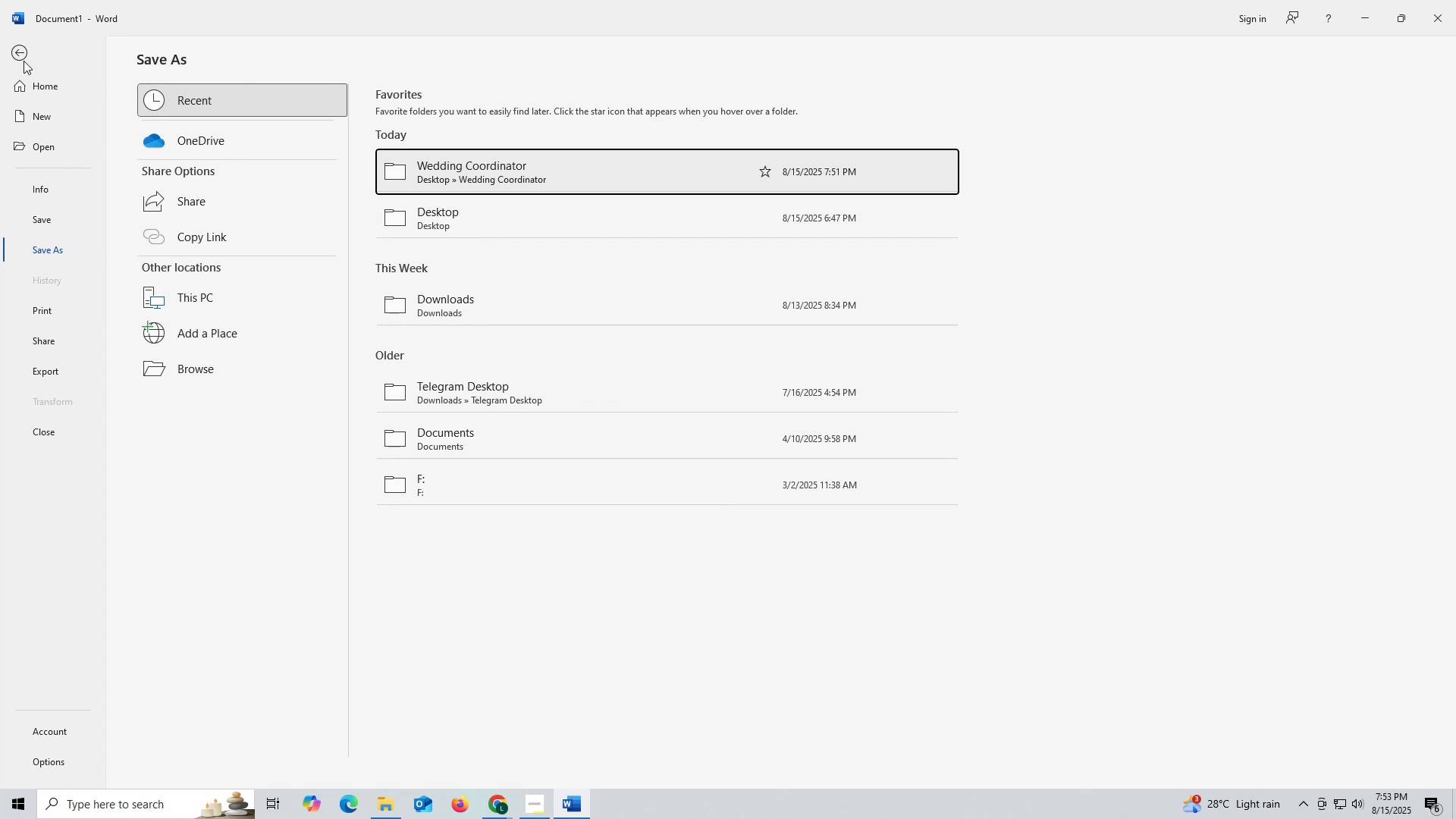 
left_click([12, 55])
 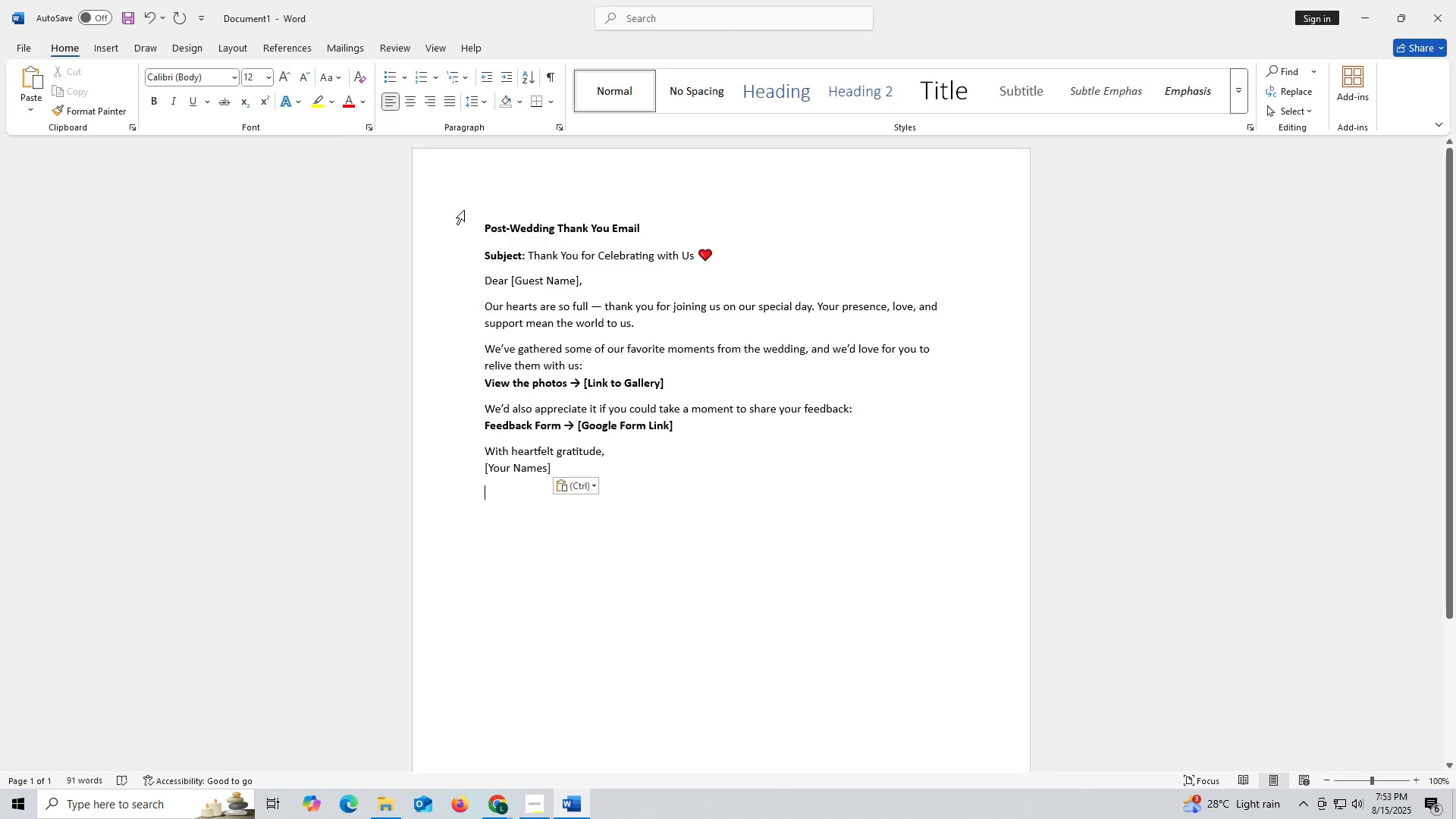 
left_click_drag(start_coordinate=[475, 215], to_coordinate=[666, 222])
 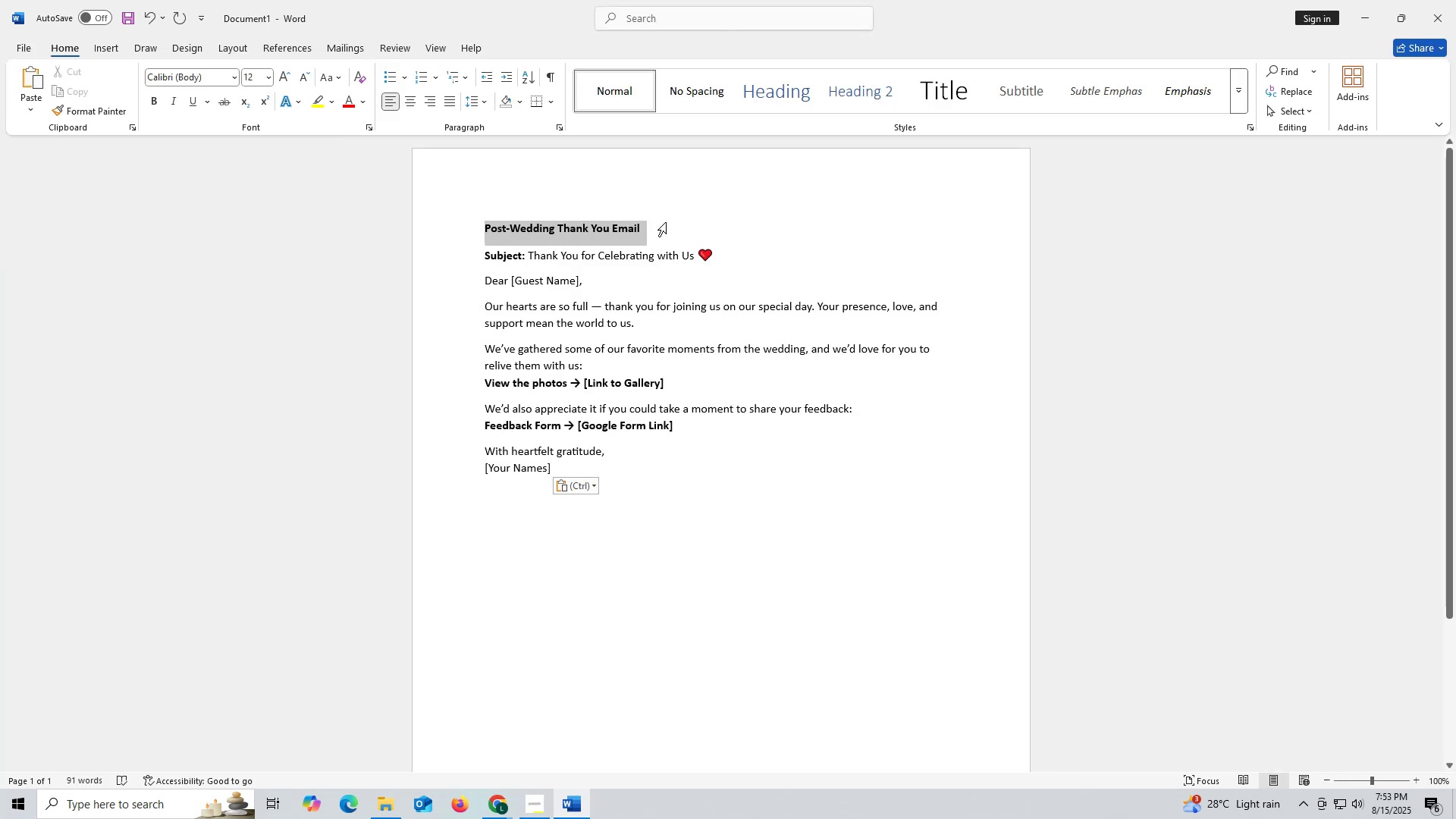 
key(Control+ControlLeft)
 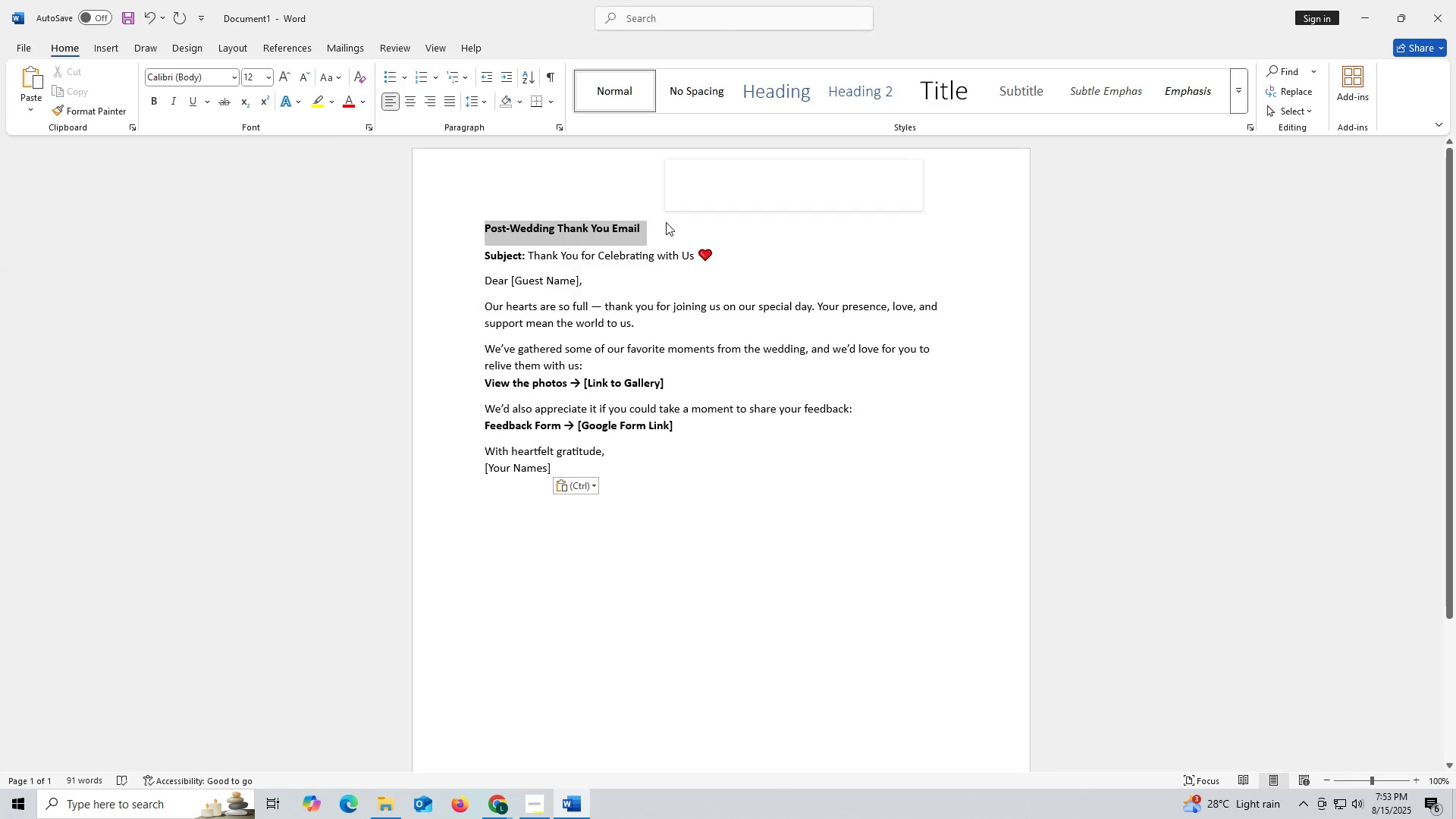 
key(Control+C)
 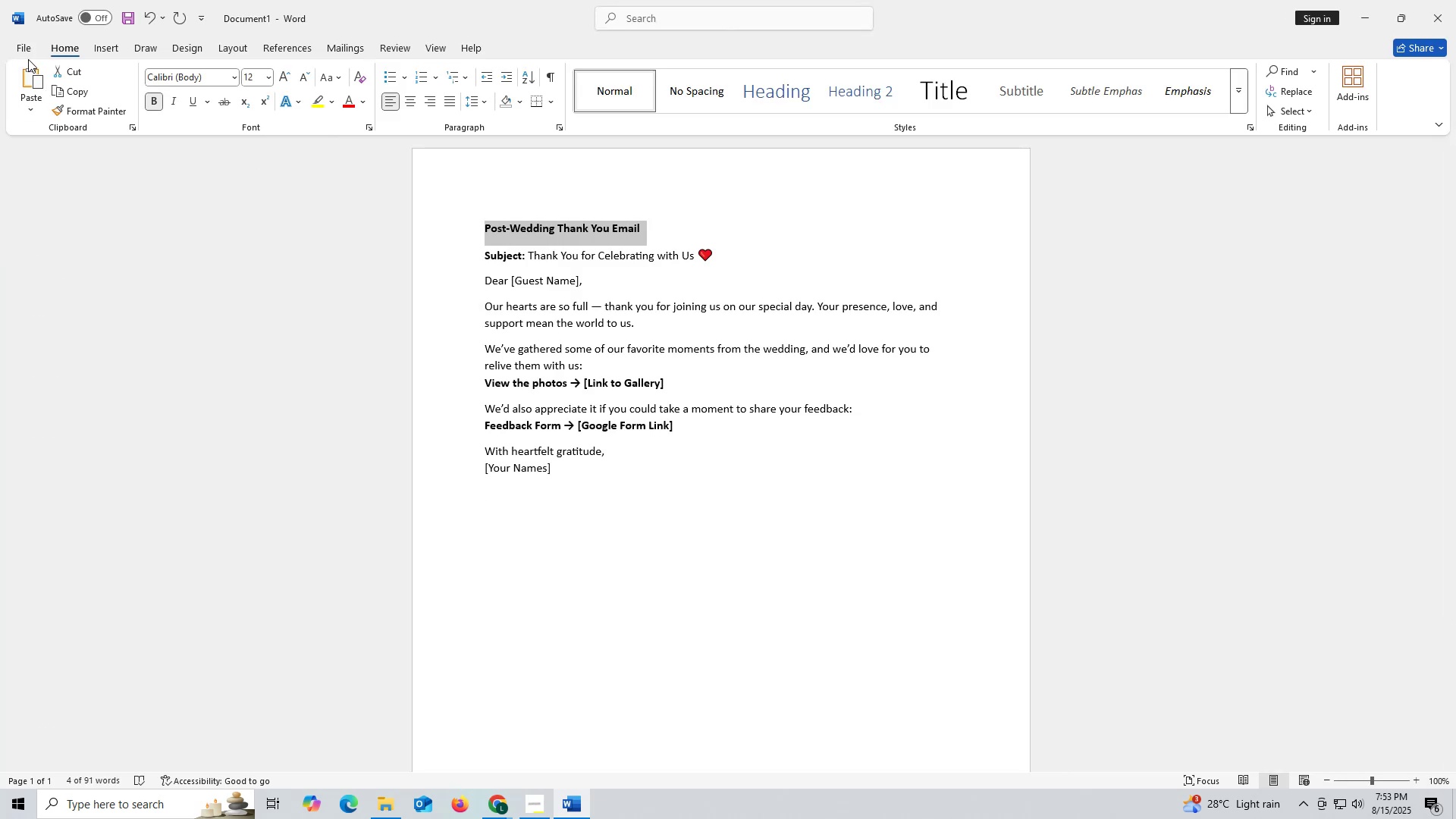 
left_click([21, 48])
 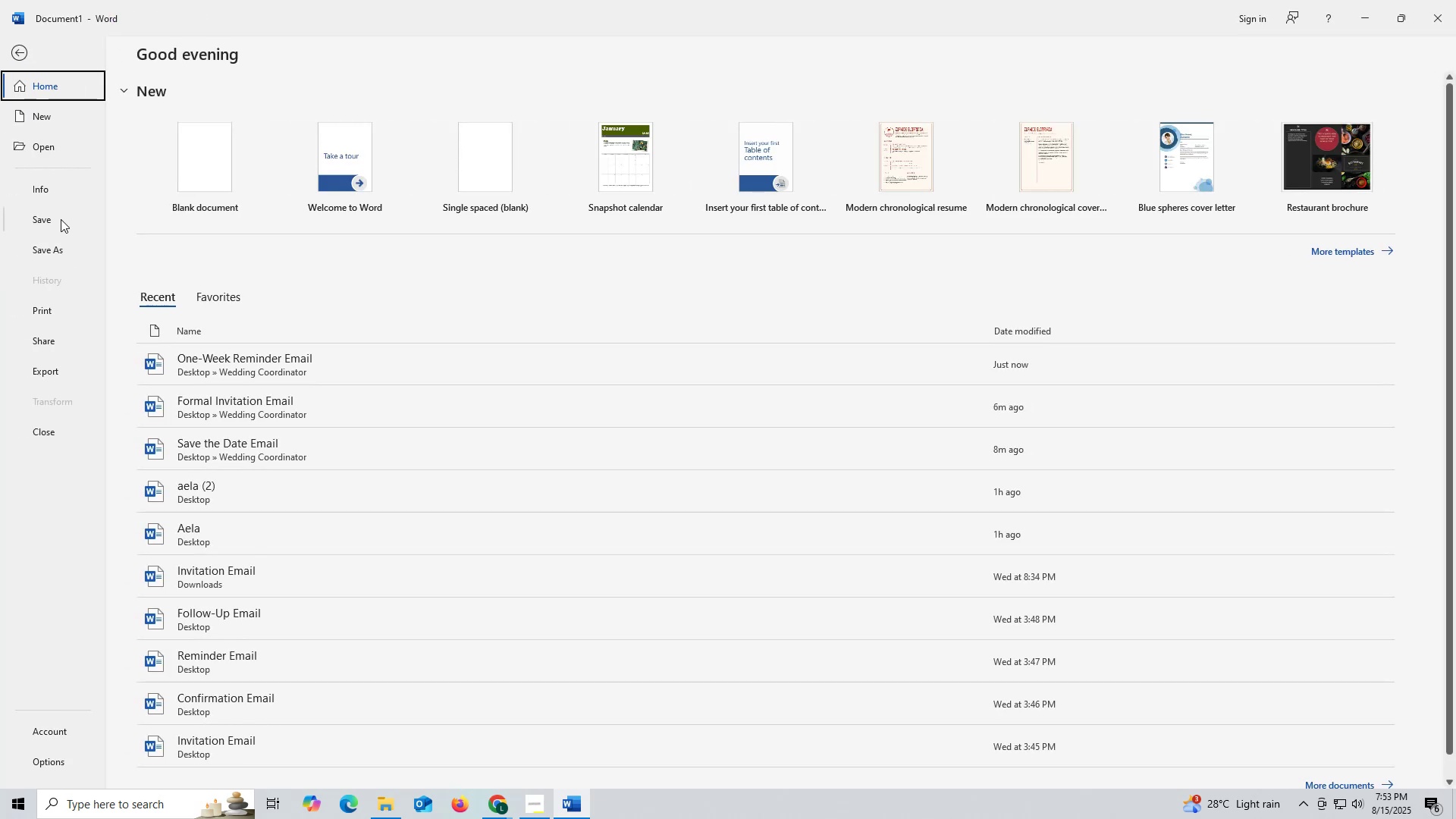 
left_click([59, 213])
 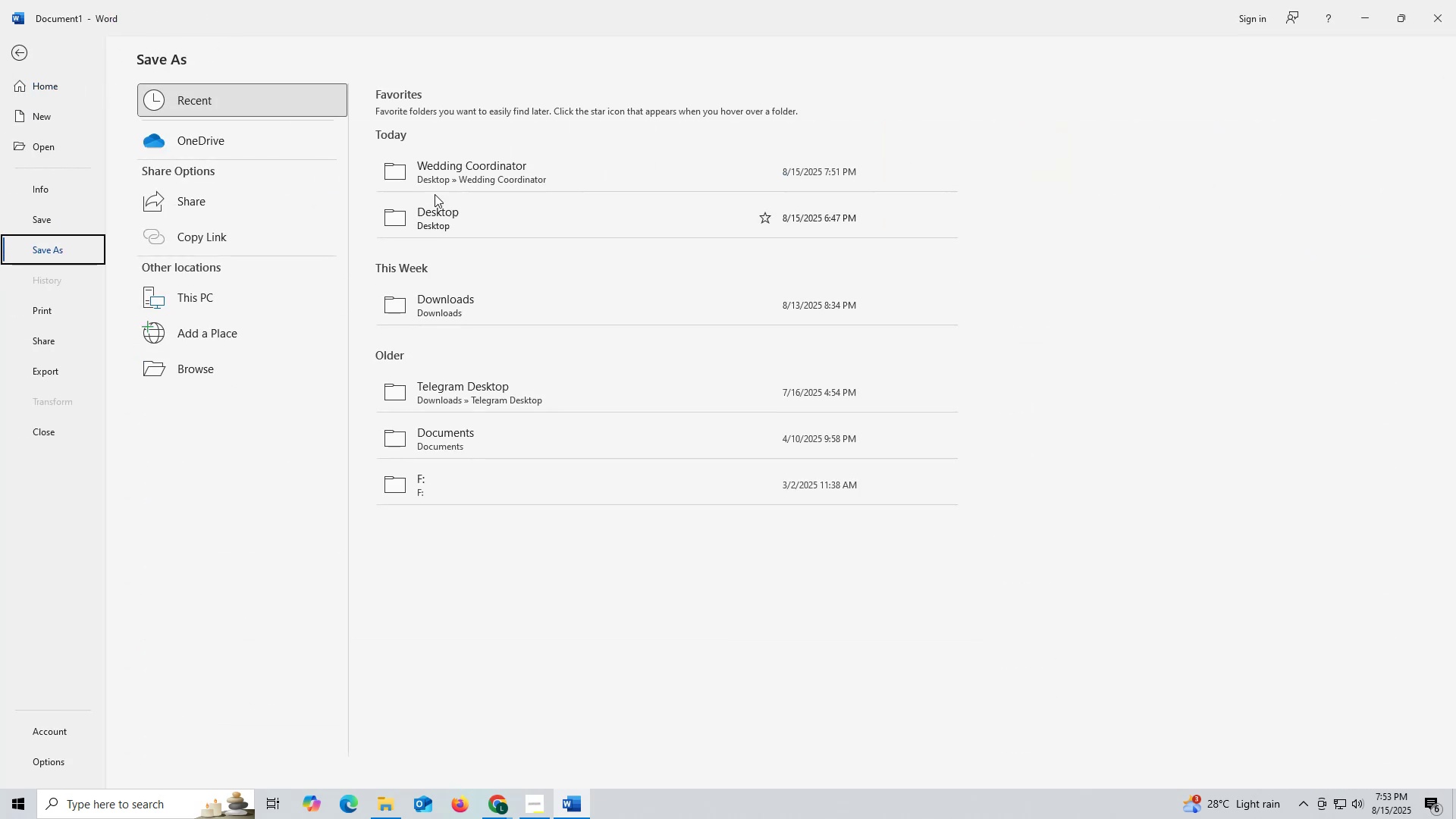 
left_click([441, 177])
 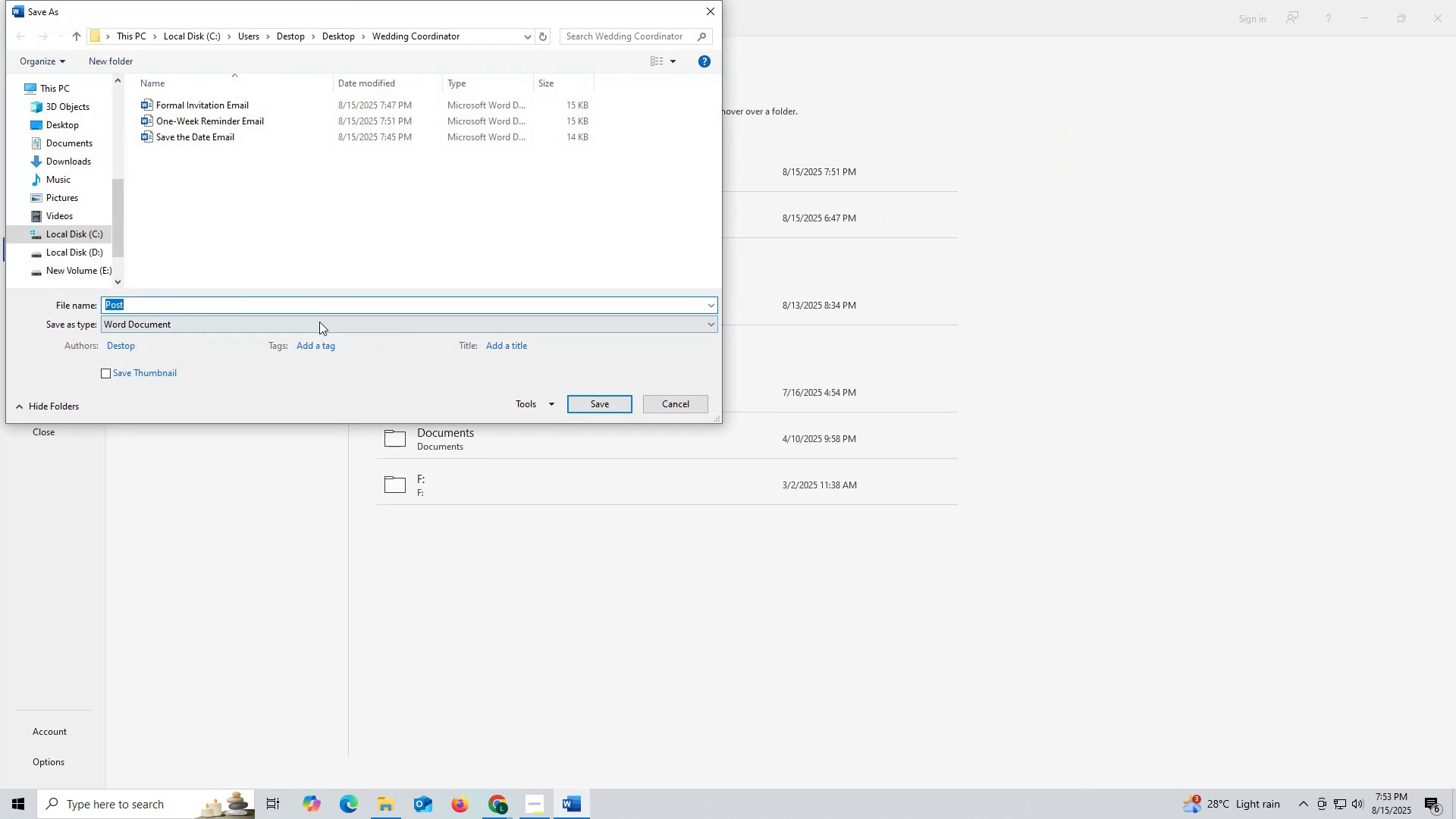 
key(Control+ControlLeft)
 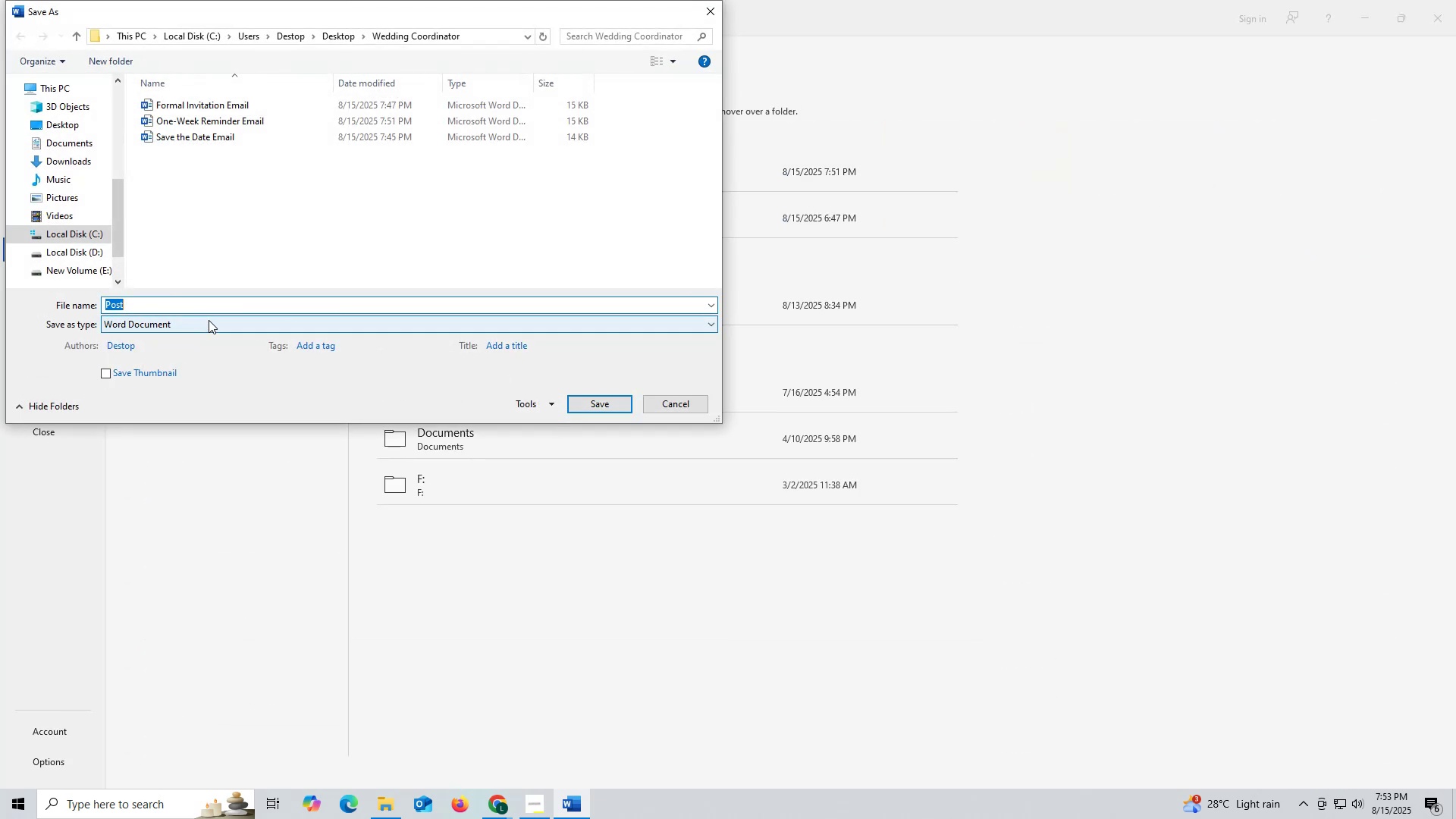 
key(Control+V)
 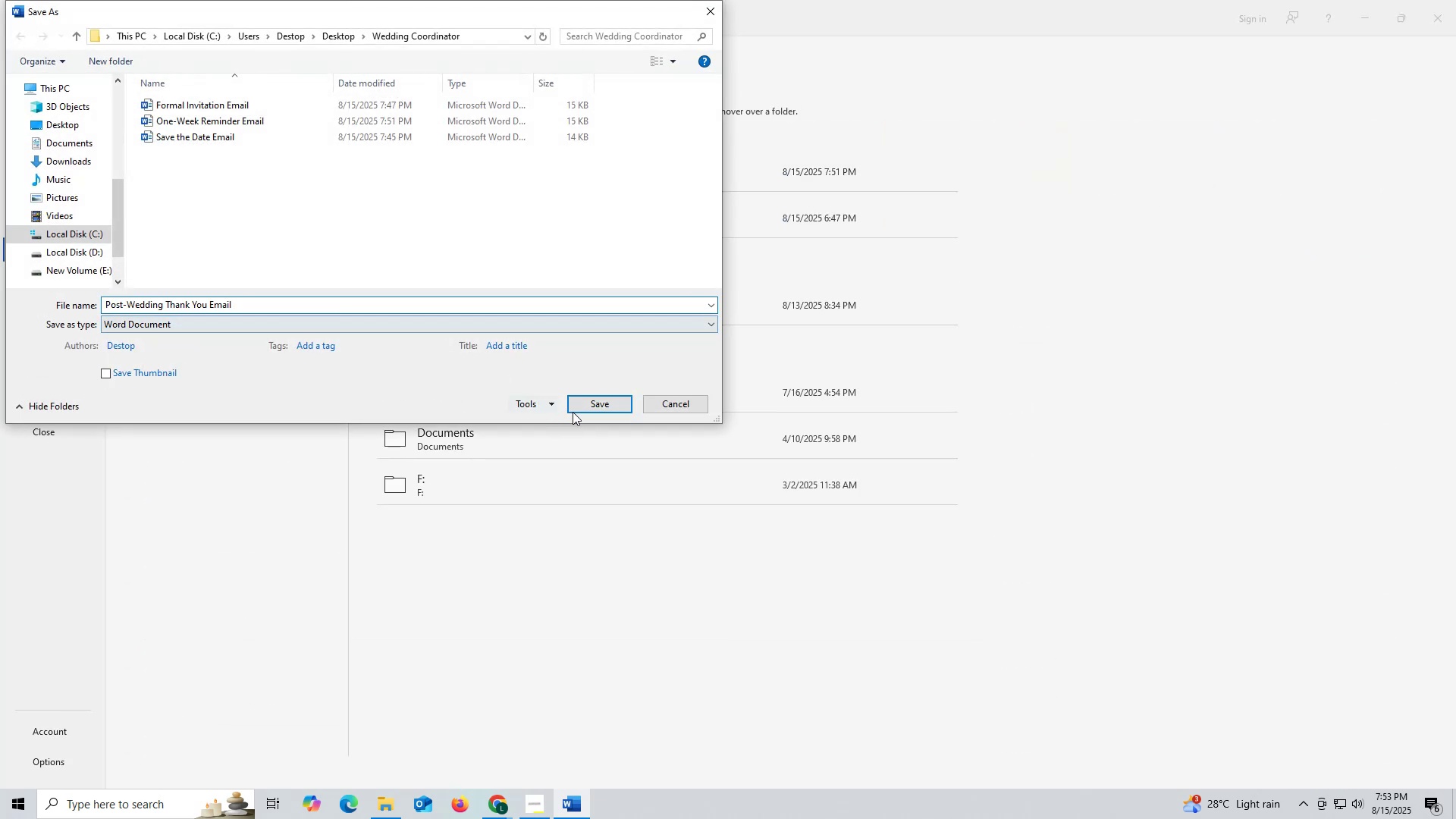 
left_click([605, 403])
 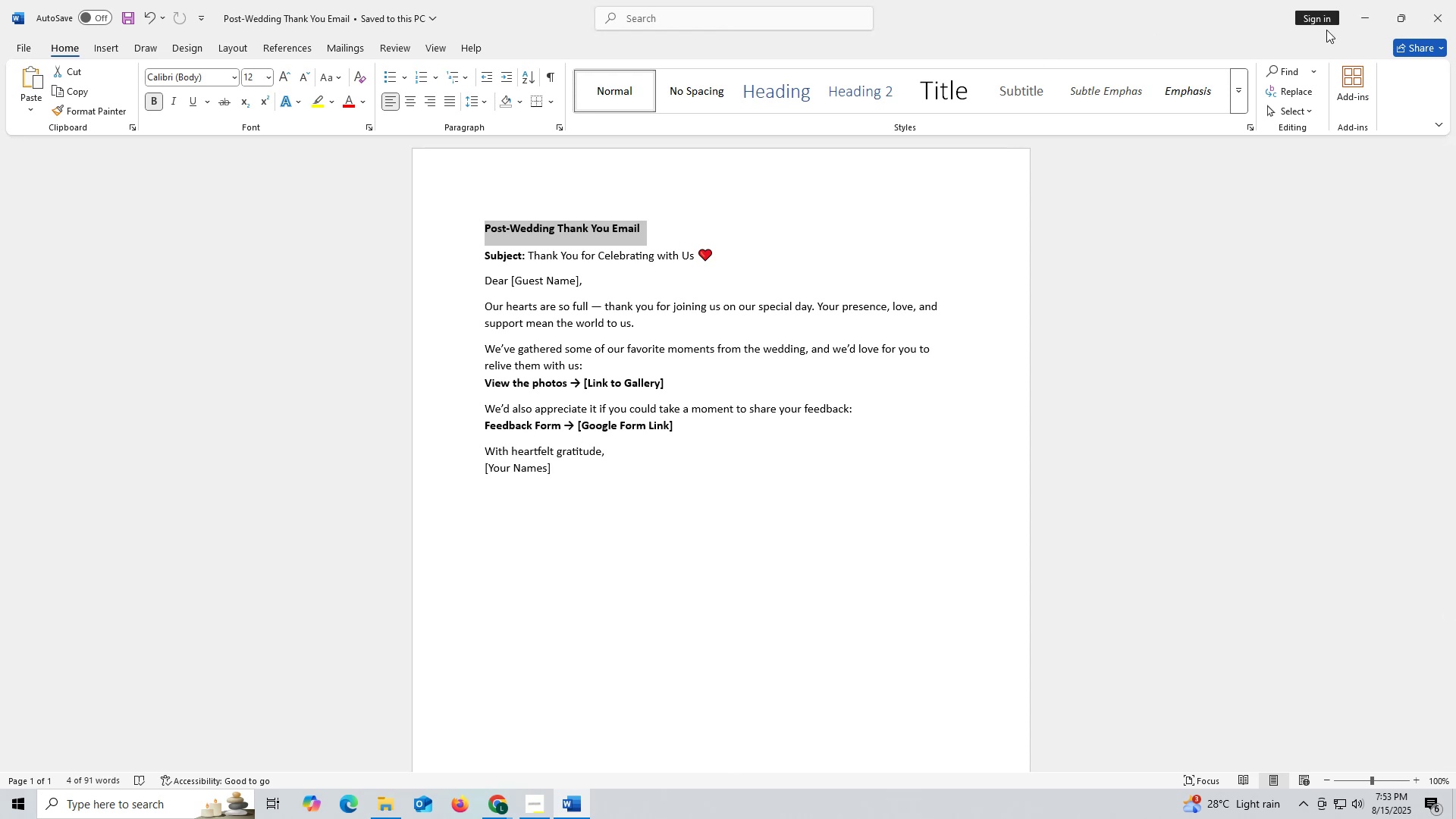 
left_click([1442, 16])
 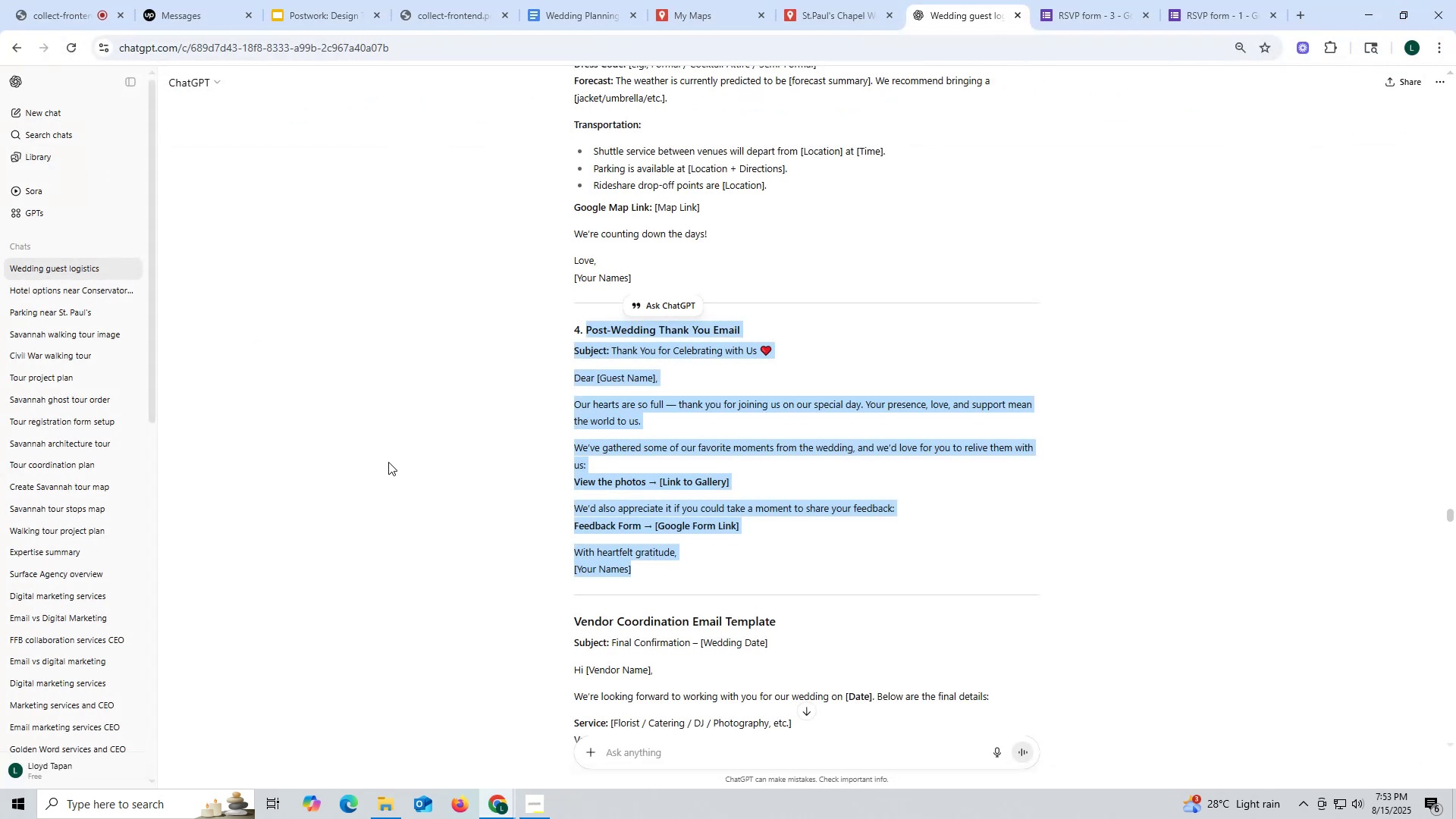 
wait(6.75)
 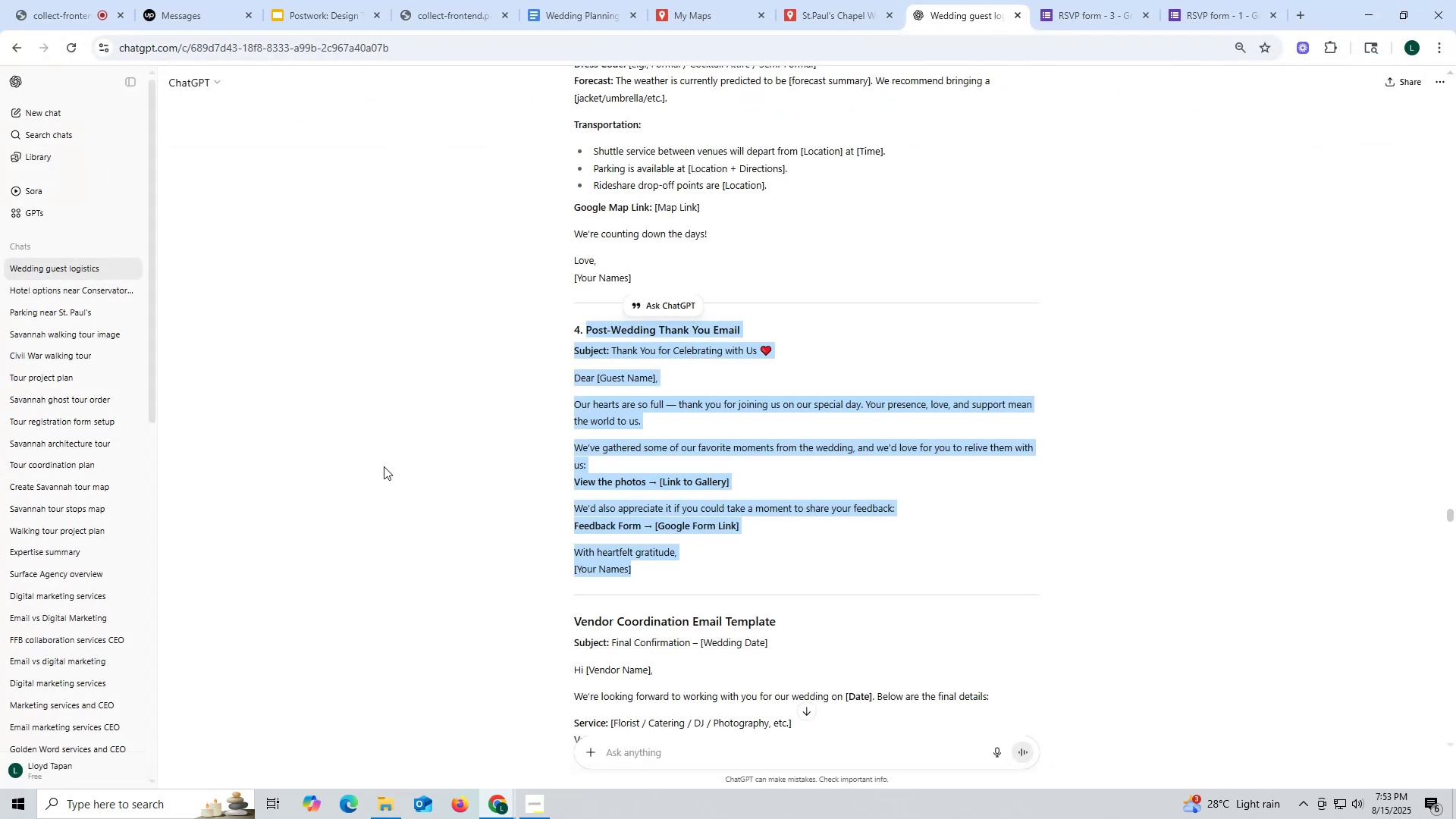 
scroll: coordinate [624, 522], scroll_direction: down, amount: 6.0
 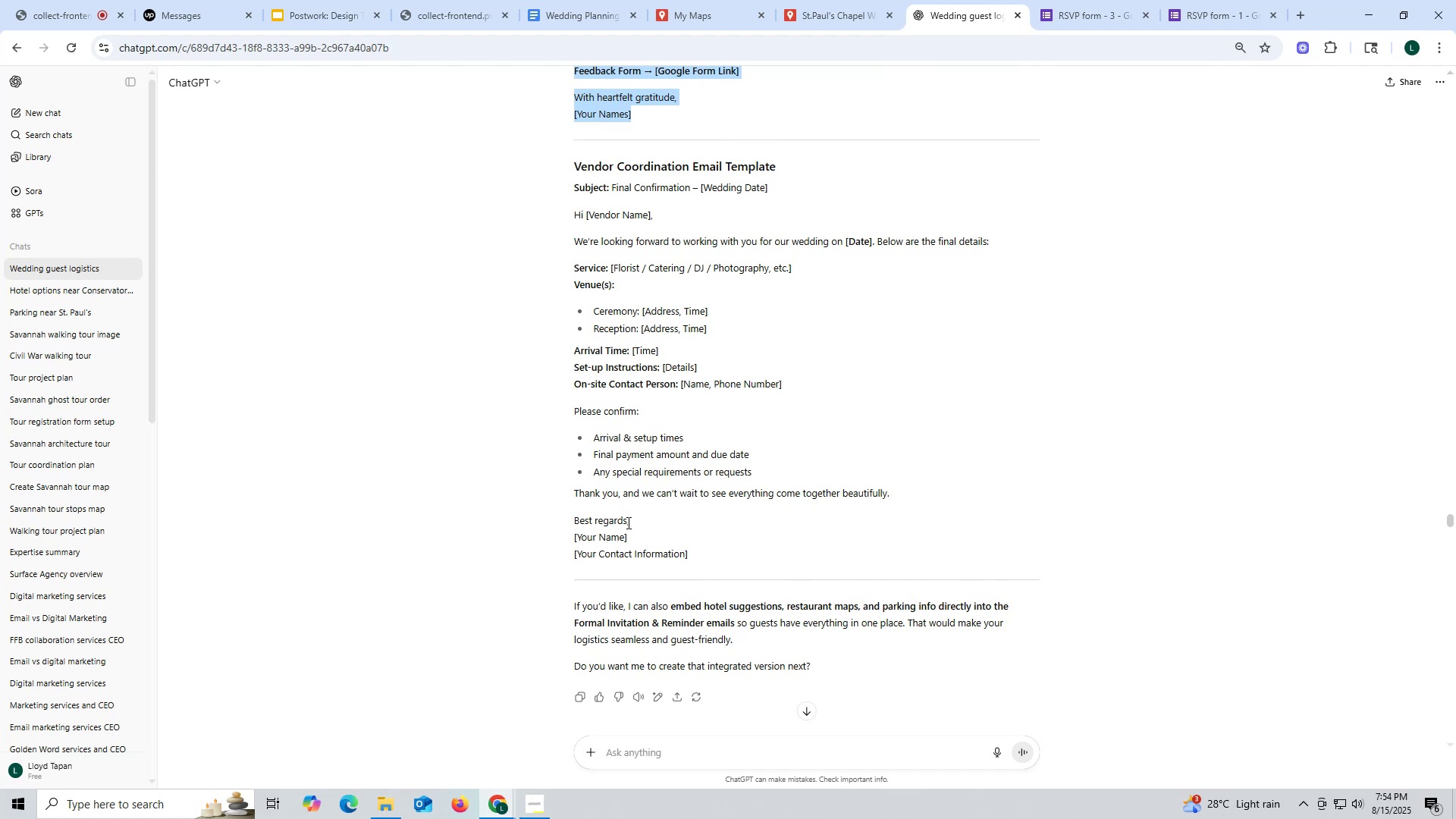 
wait(38.73)
 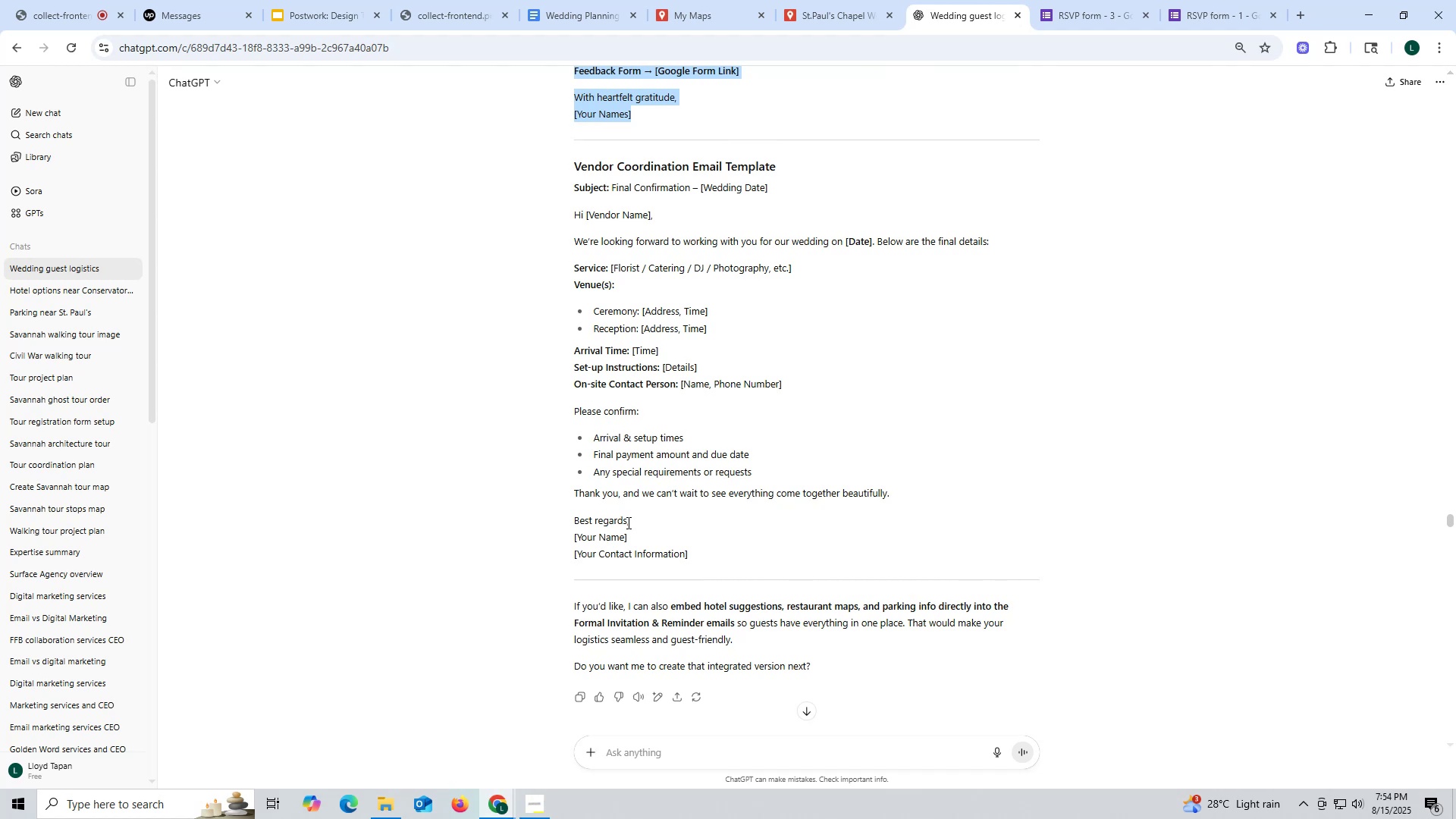 
left_click_drag(start_coordinate=[567, 163], to_coordinate=[752, 551])
 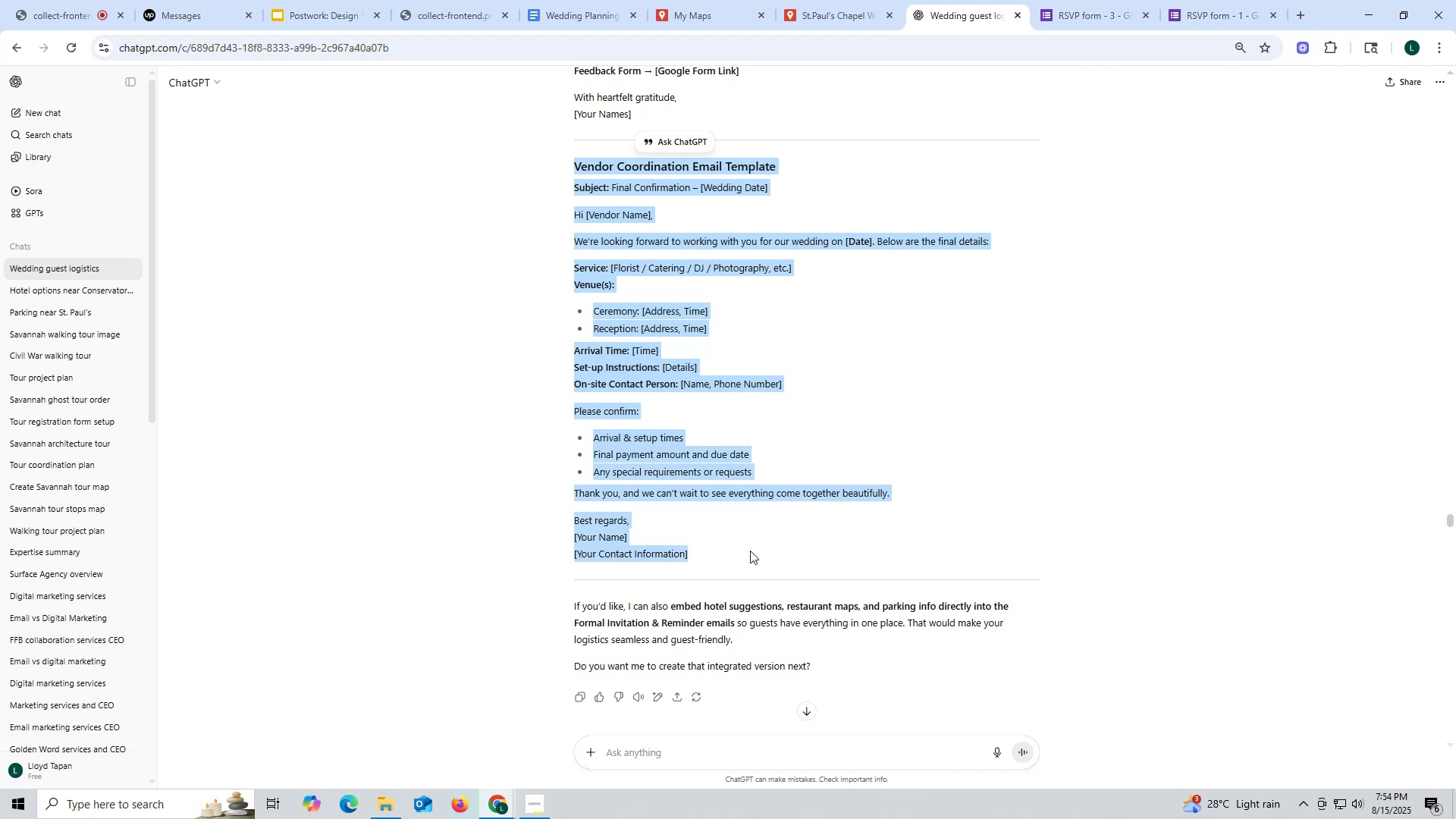 
key(Control+ControlLeft)
 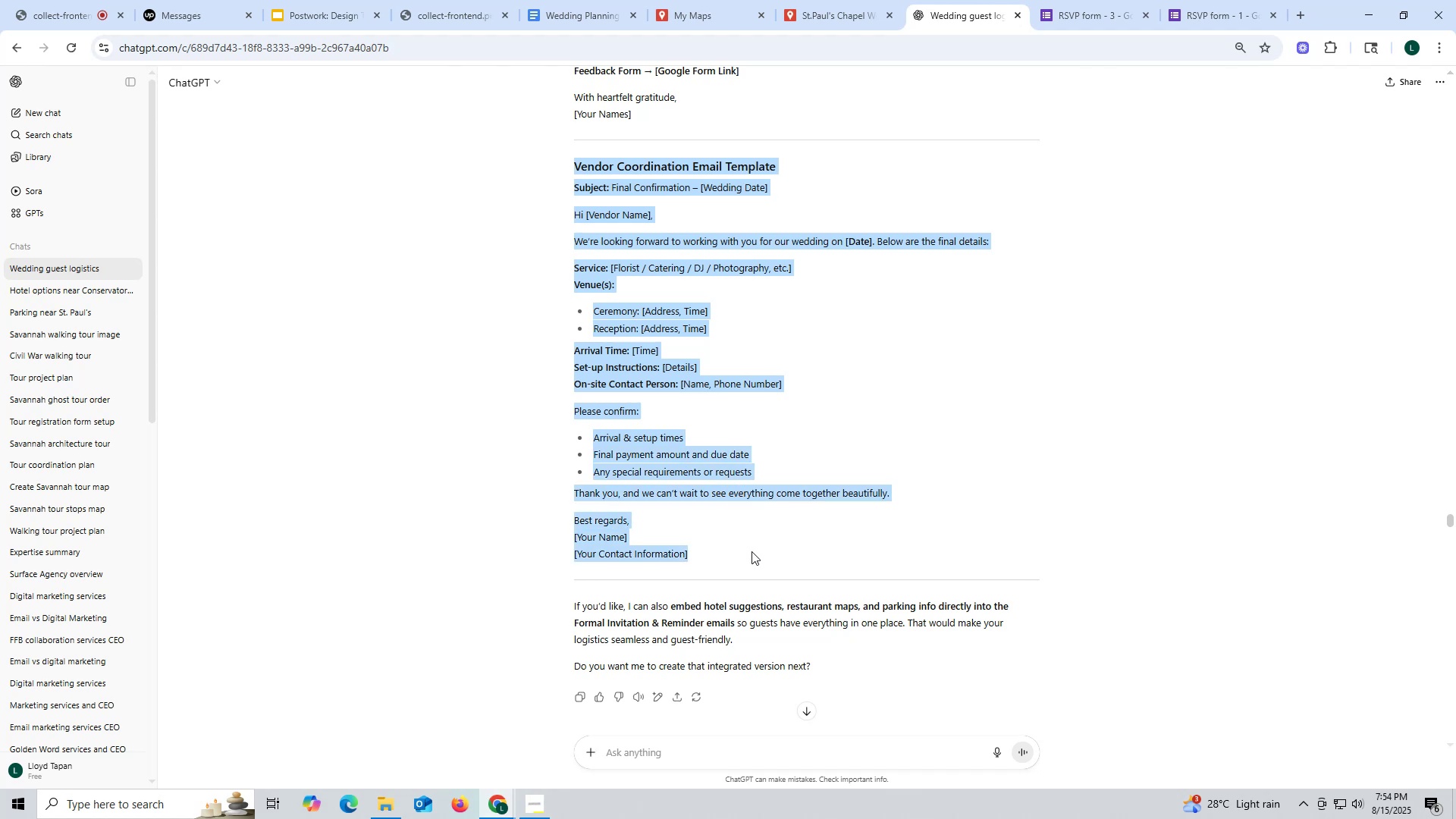 
key(Control+C)
 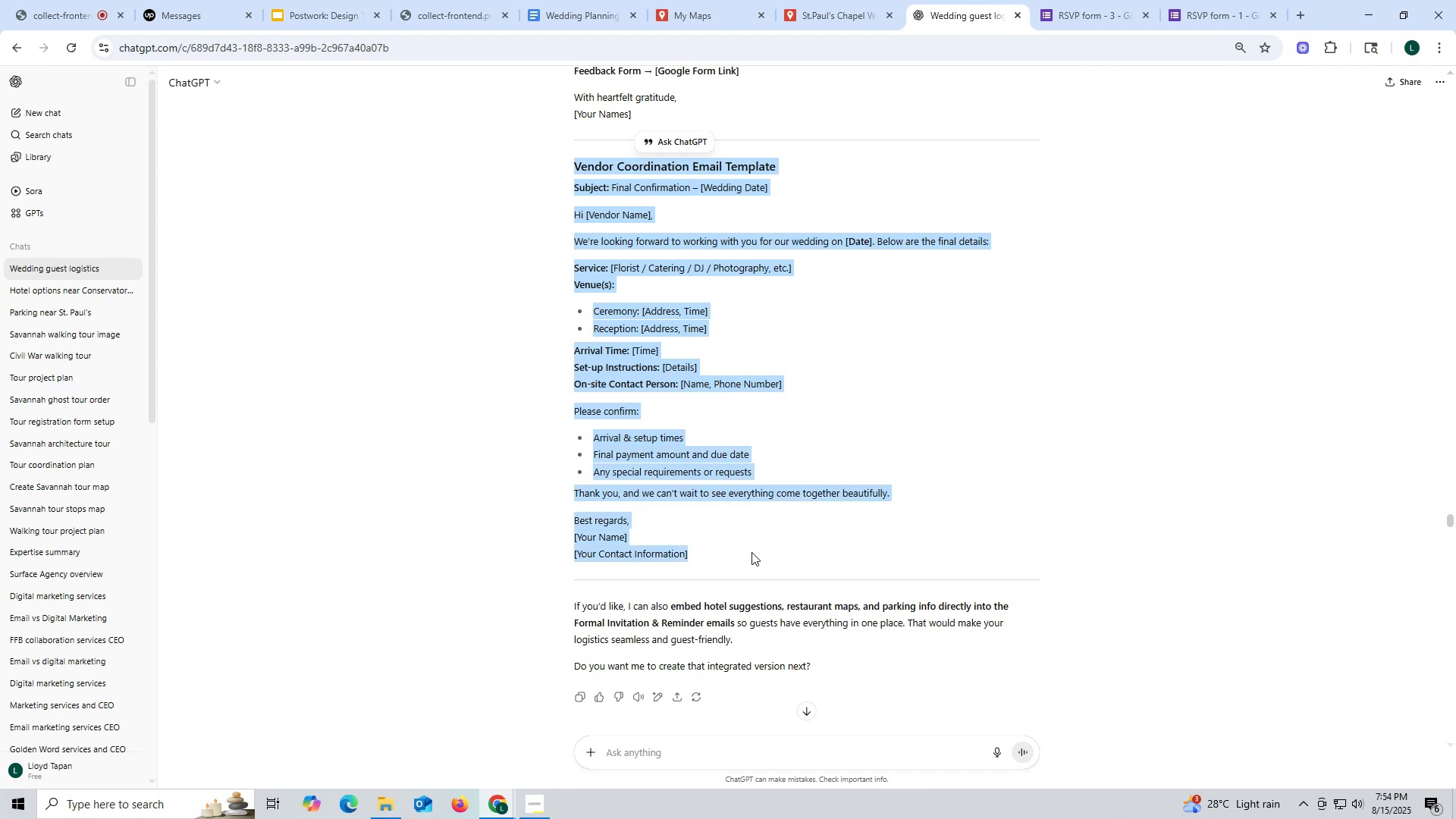 
key(Control+ControlLeft)
 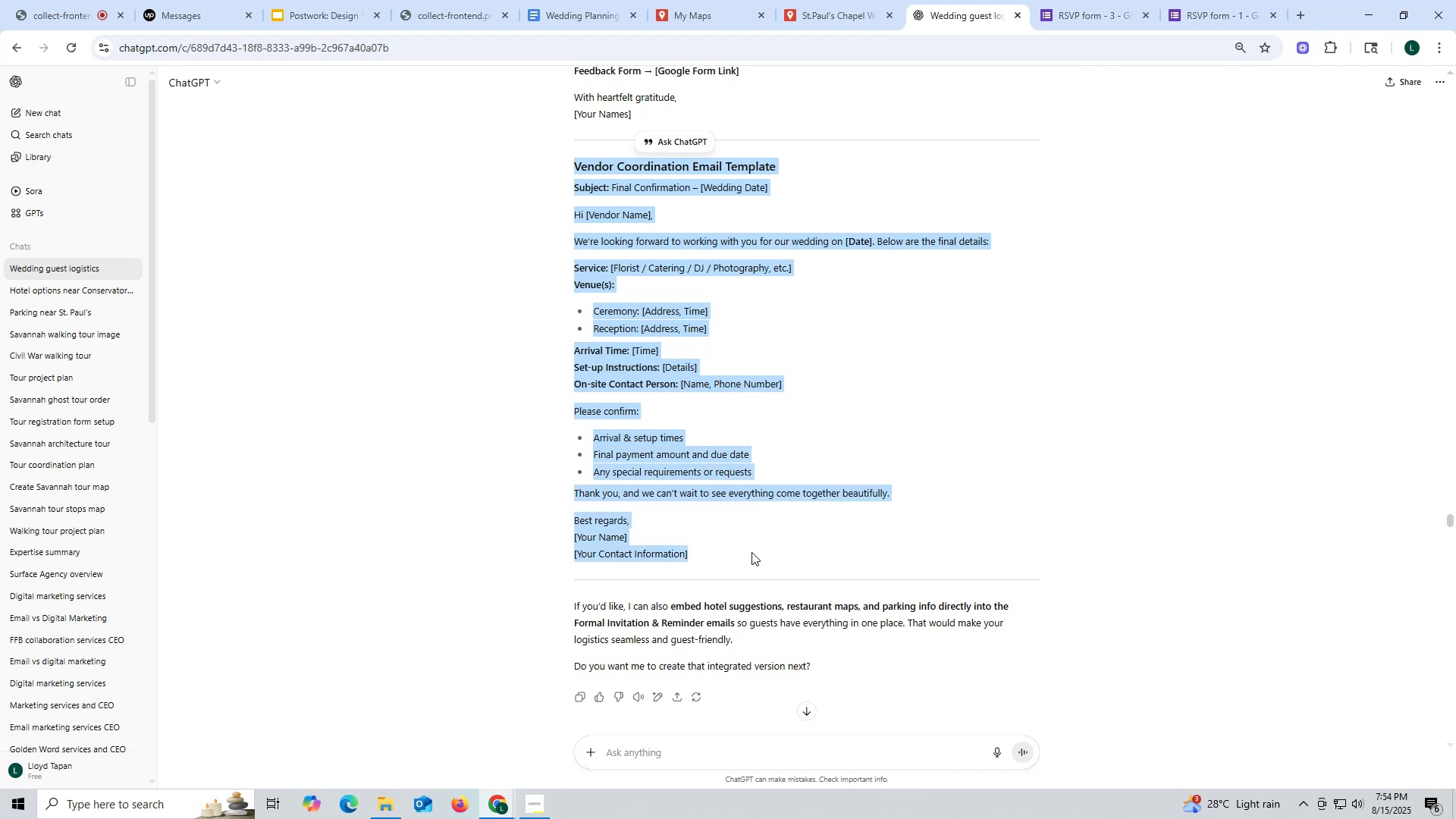 
key(Control+C)
 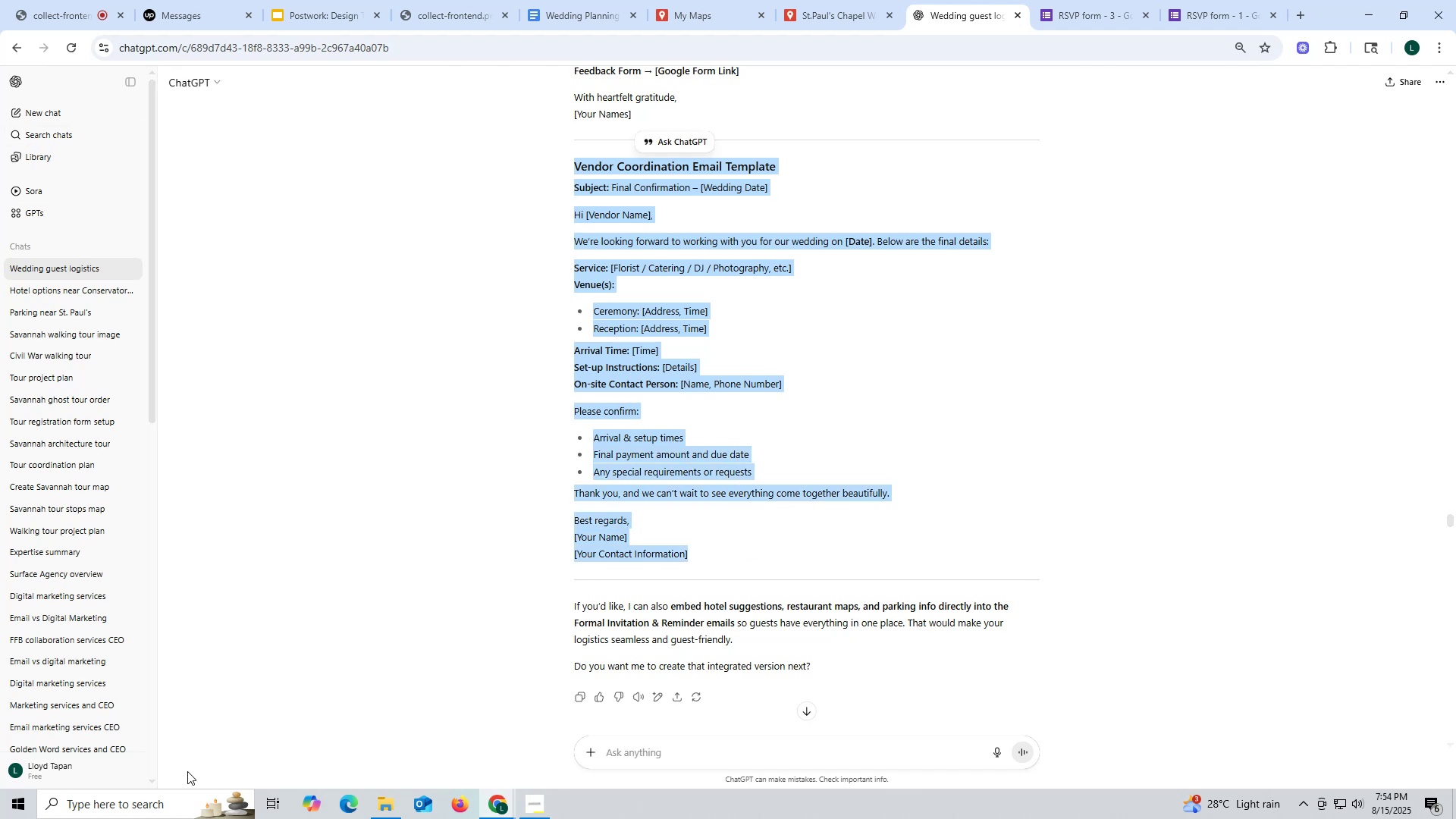 
left_click([130, 811])
 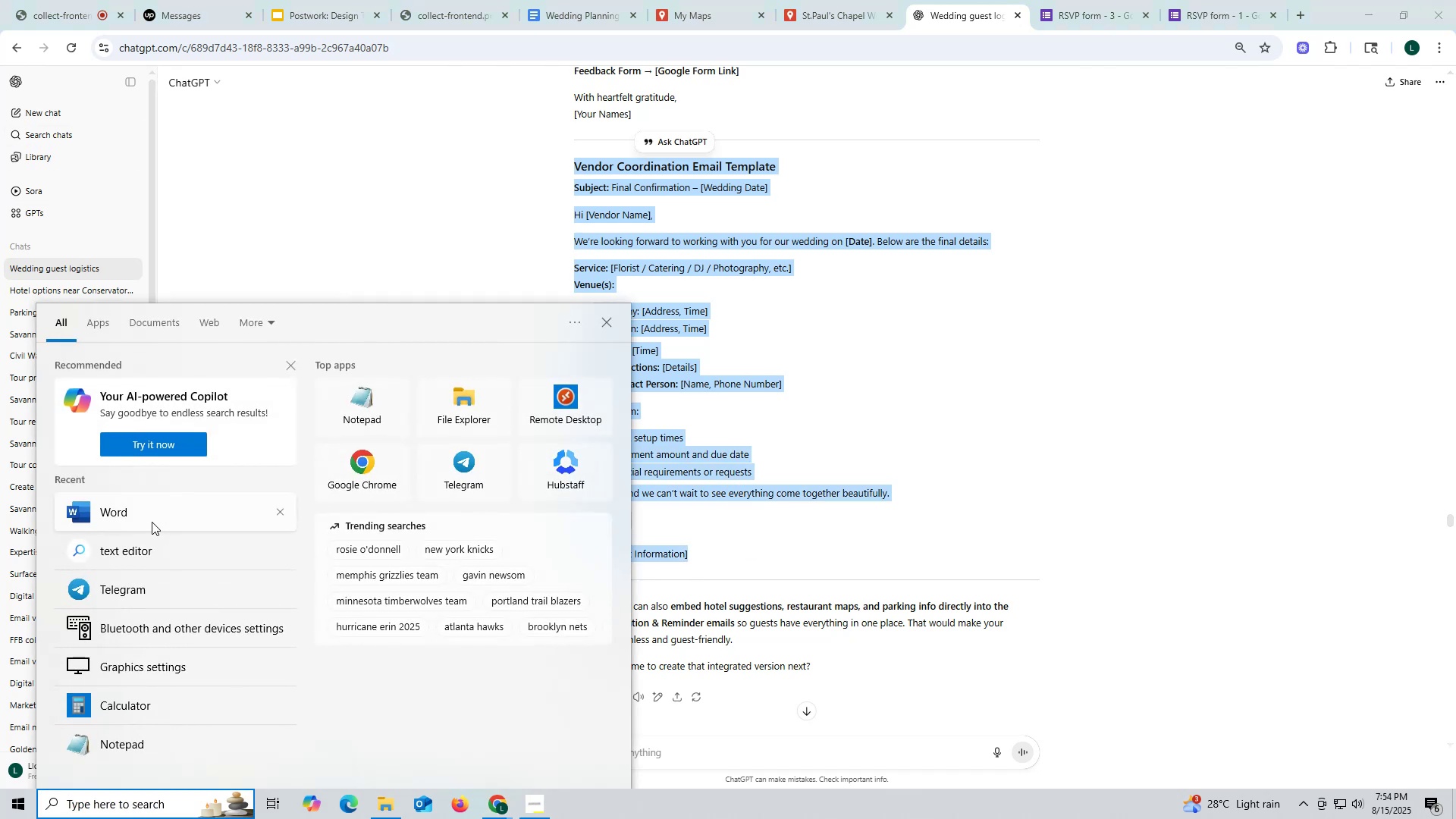 
left_click([161, 507])
 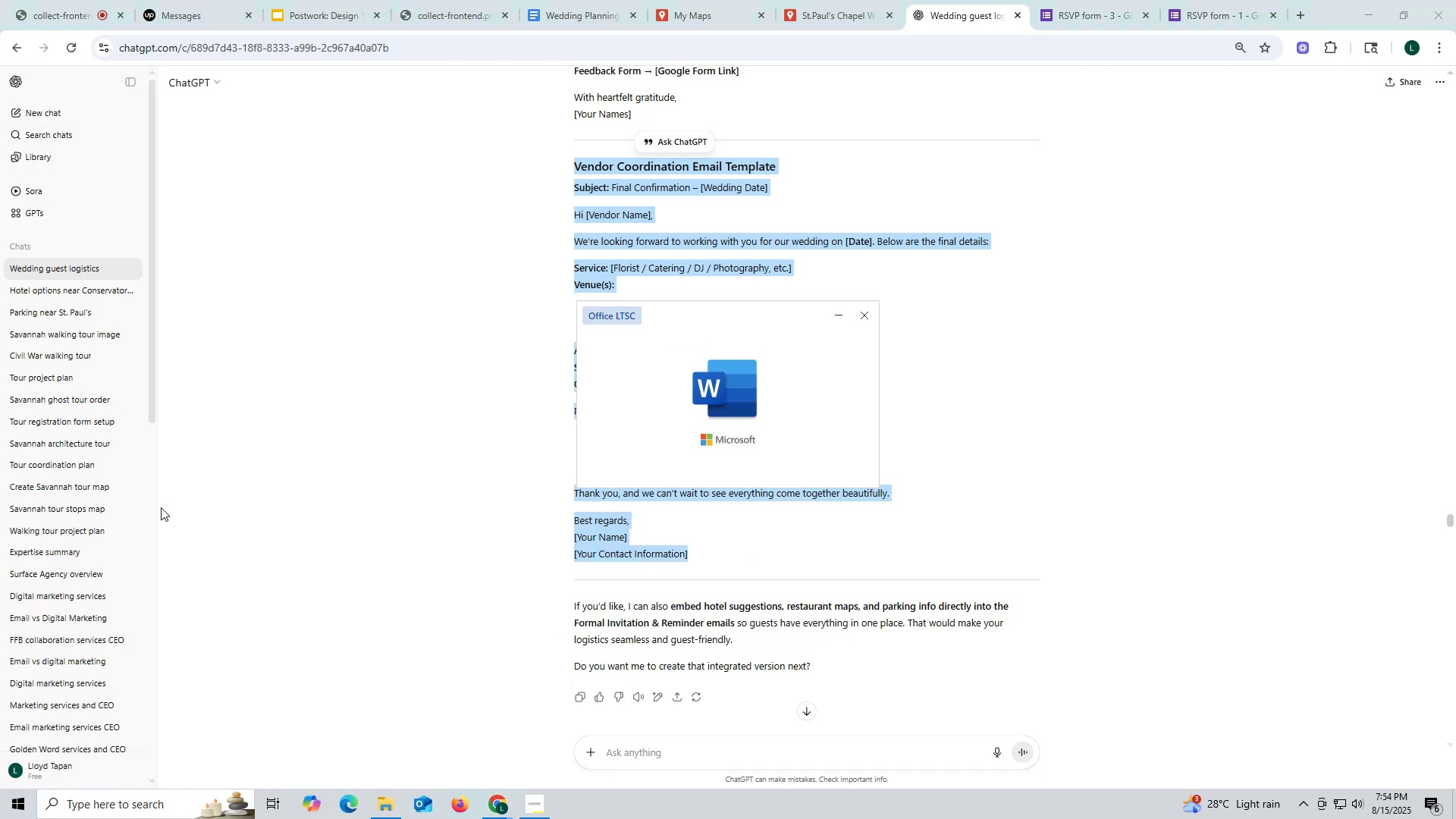 
mouse_move([402, 554])
 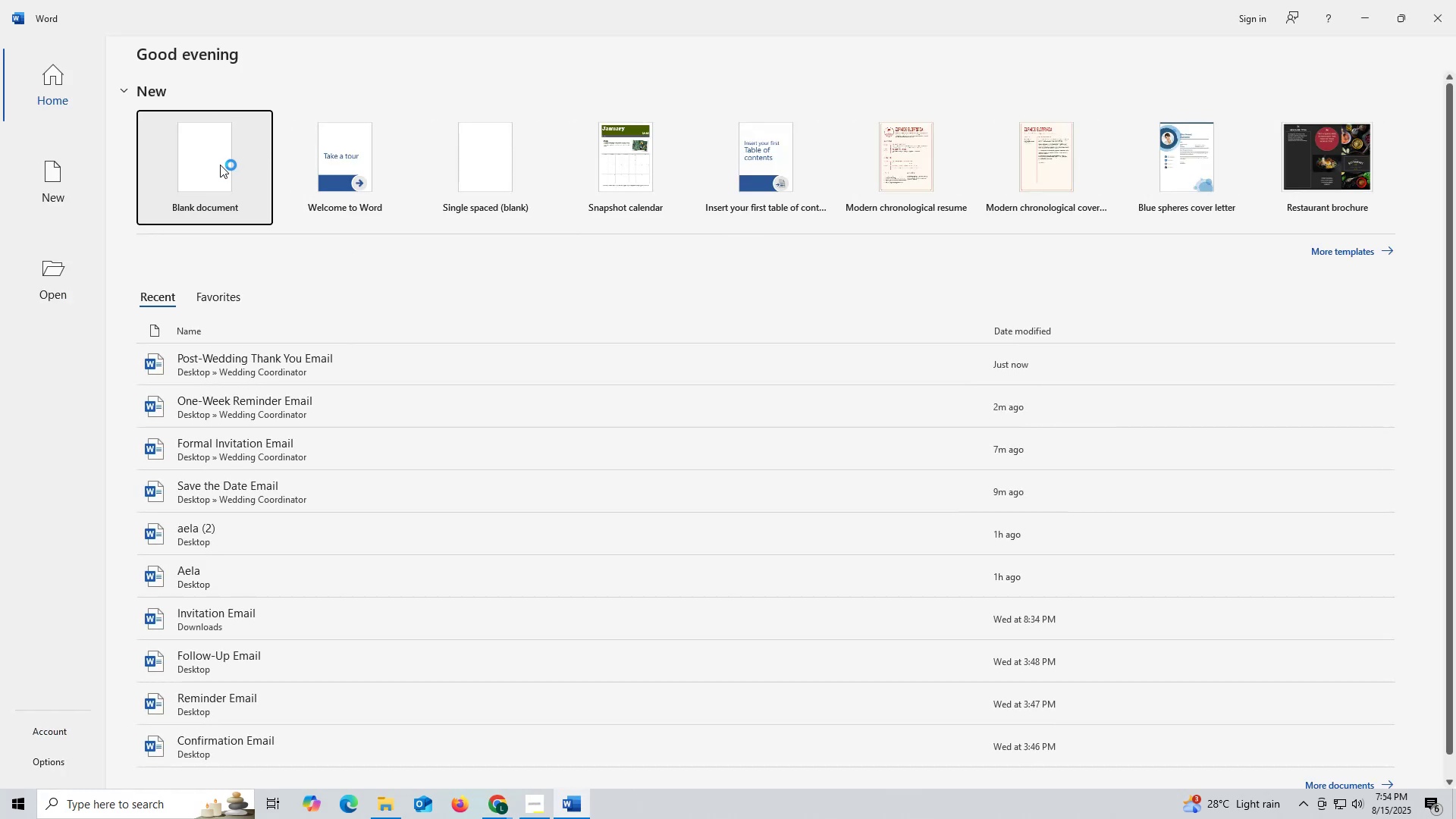 
left_click([220, 165])
 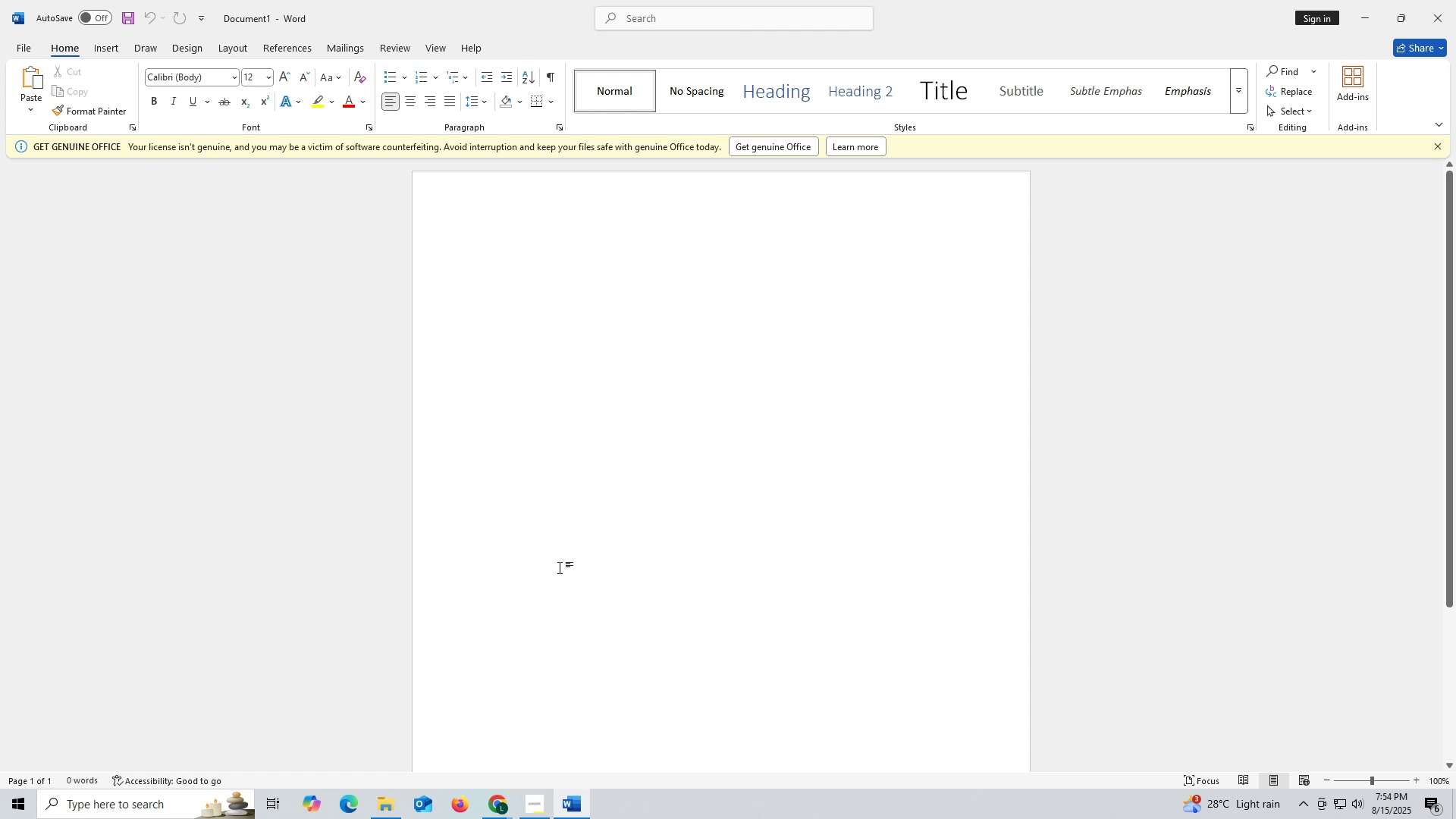 
key(Control+ControlLeft)
 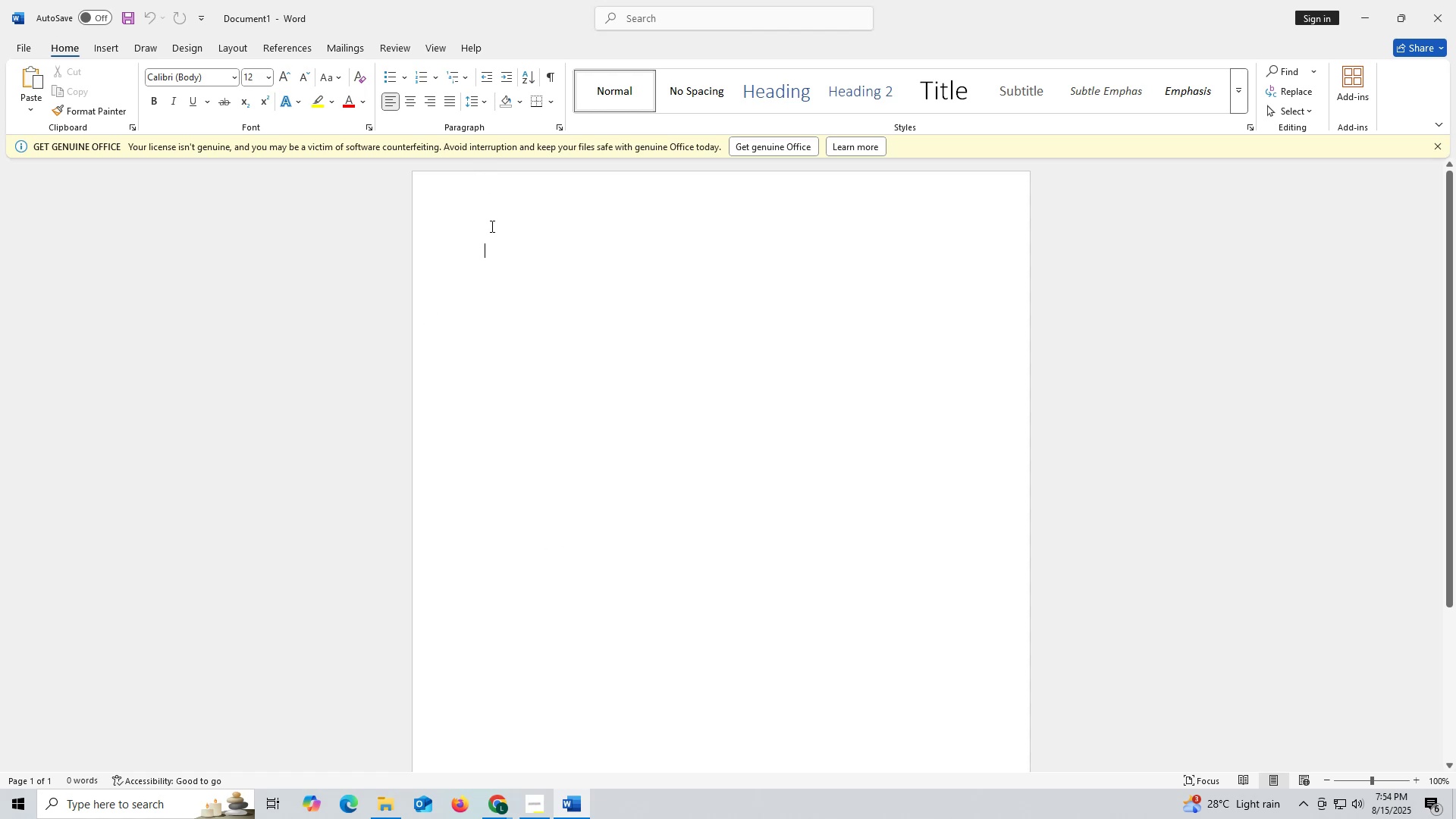 
left_click([491, 226])
 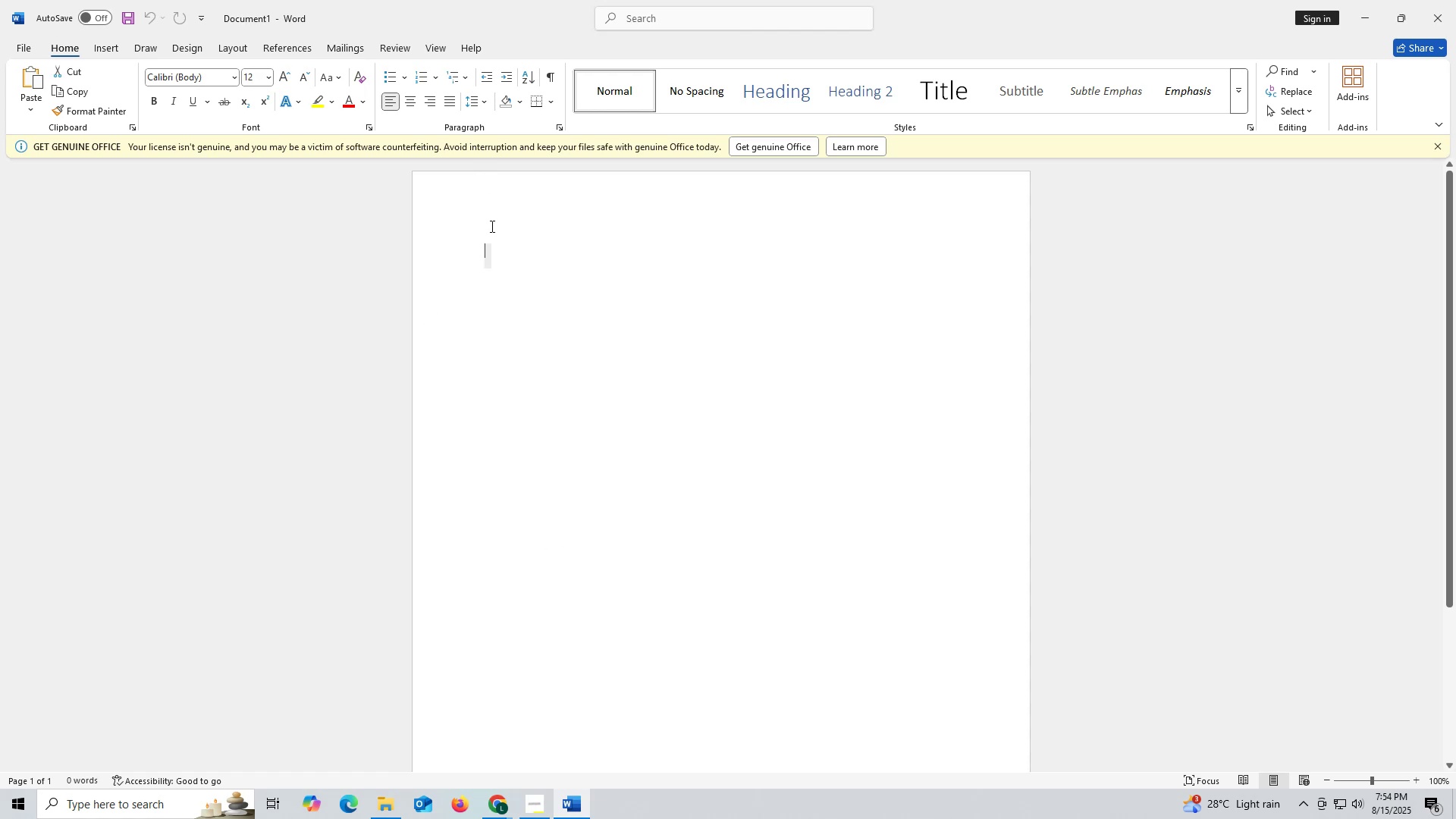 
key(Control+V)
 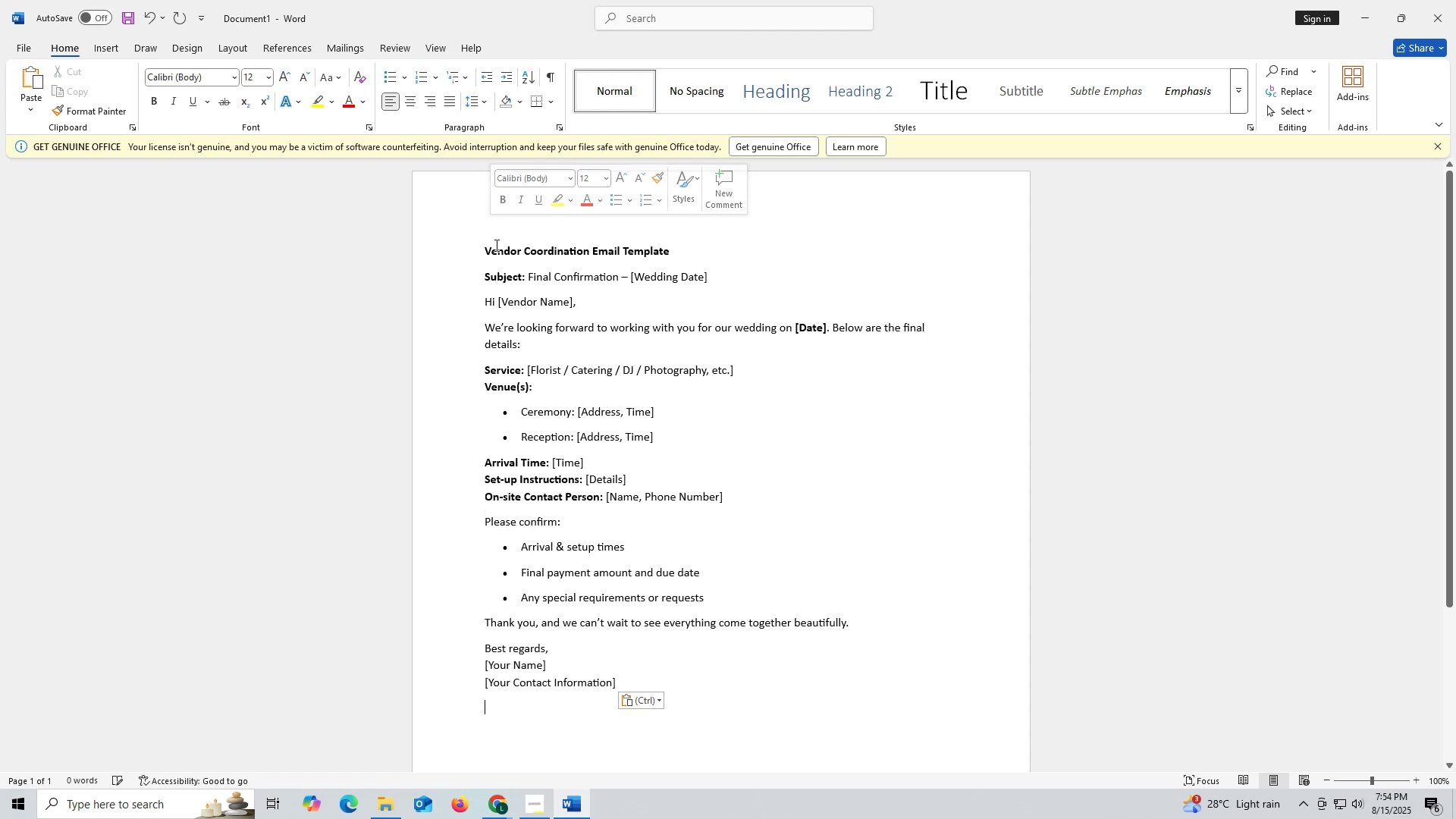 
left_click_drag(start_coordinate=[473, 246], to_coordinate=[671, 250])
 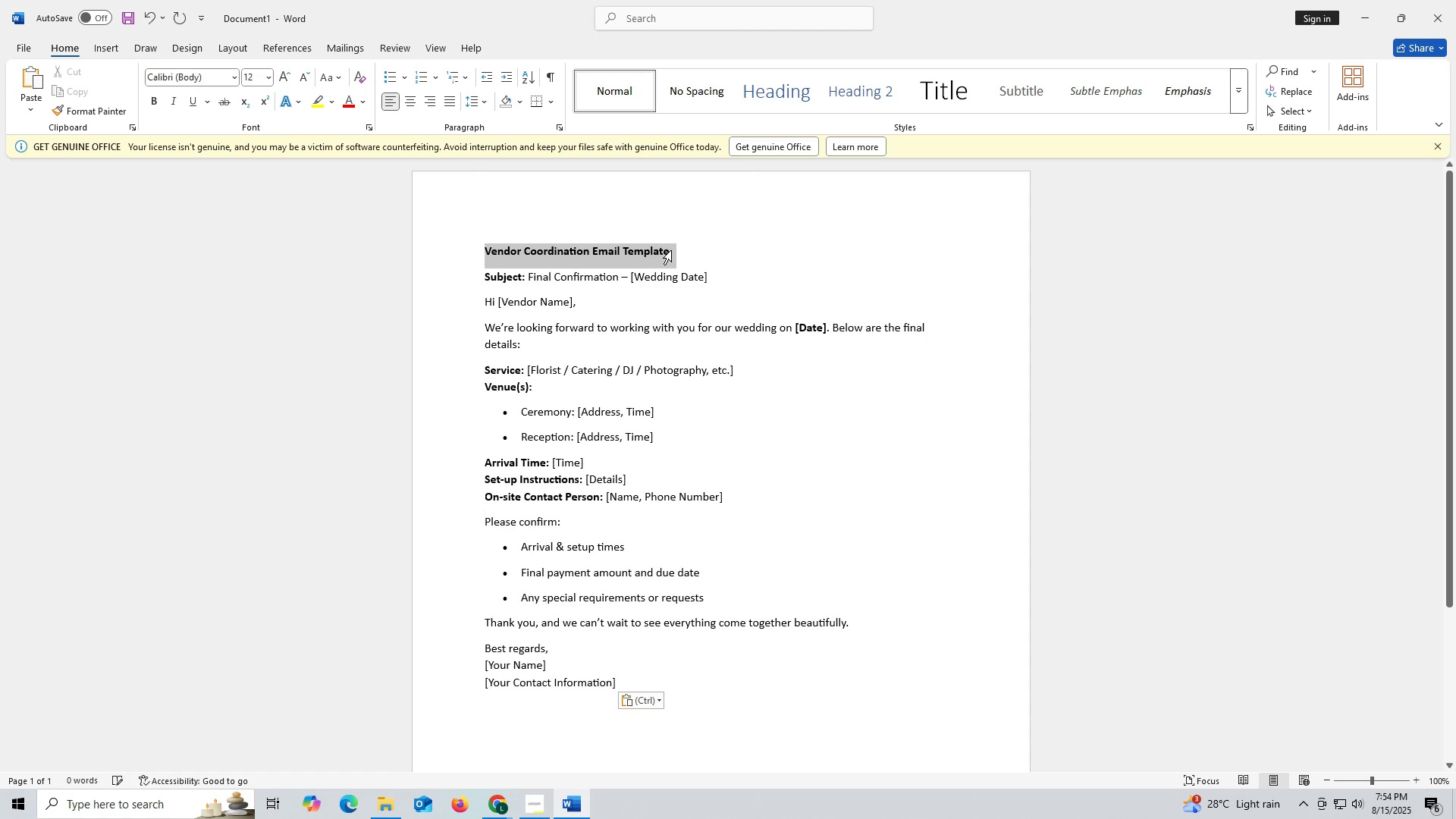 
key(Control+ControlLeft)
 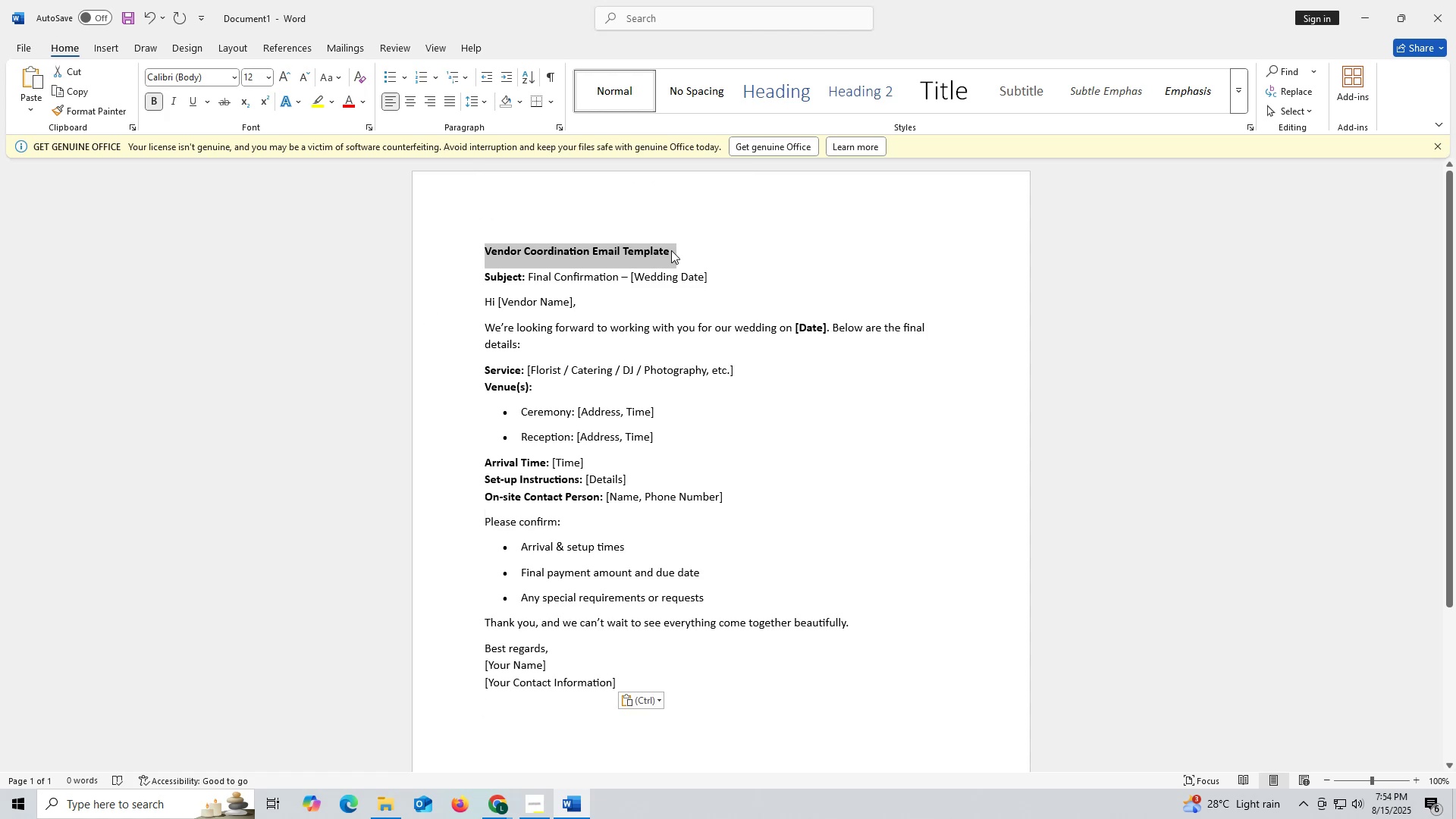 
key(Control+C)
 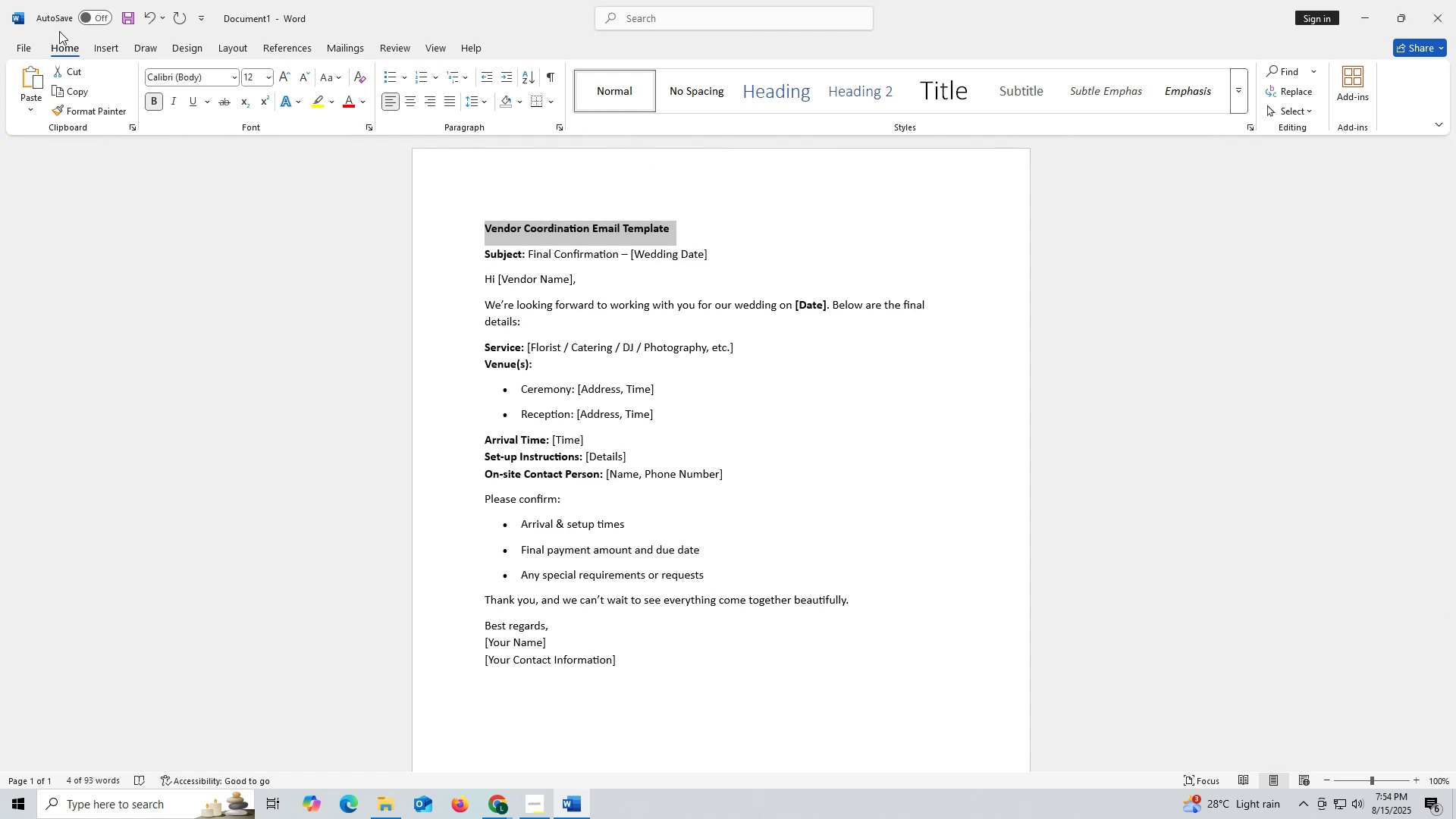 
left_click([20, 49])
 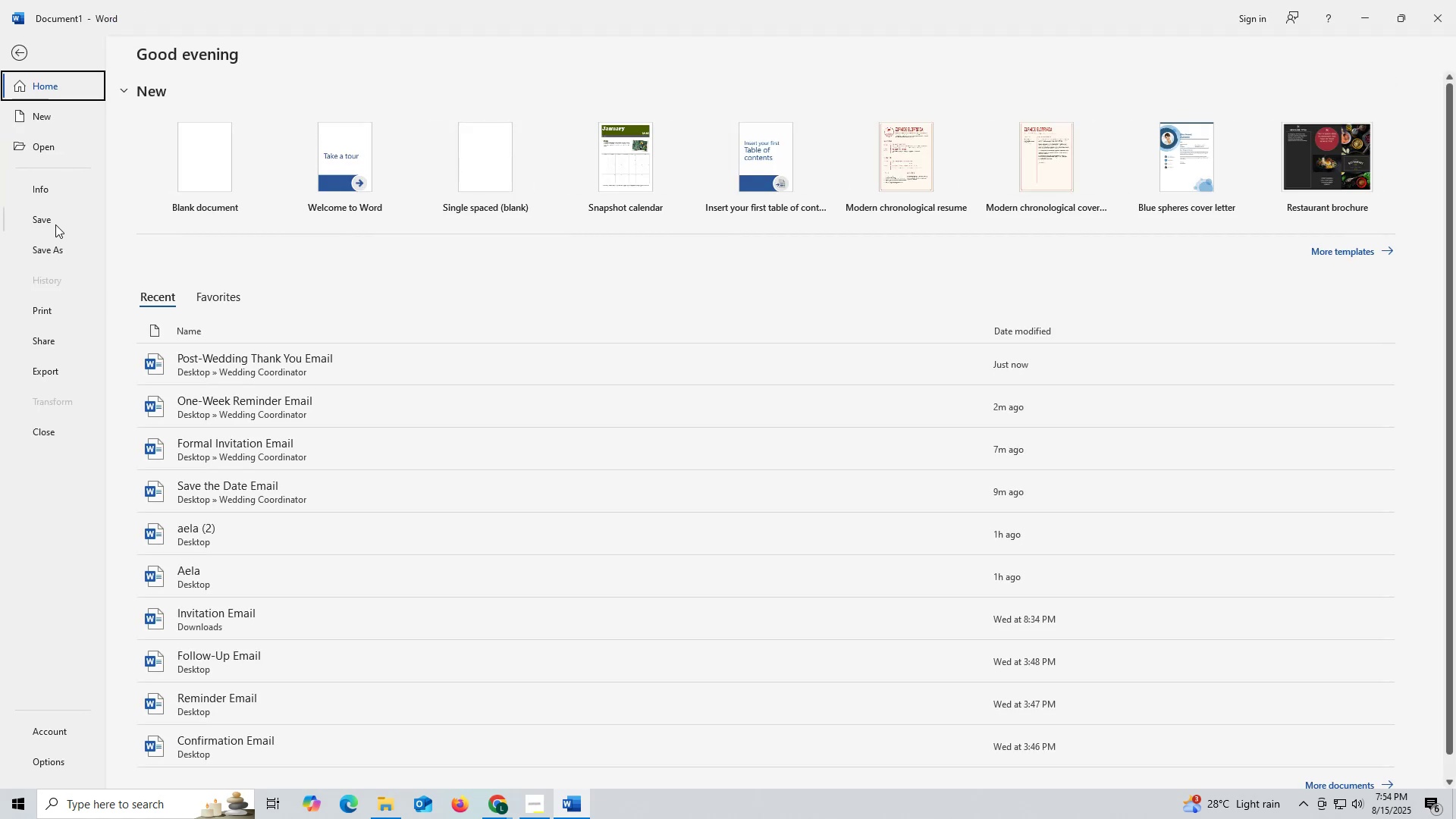 
left_click([55, 224])
 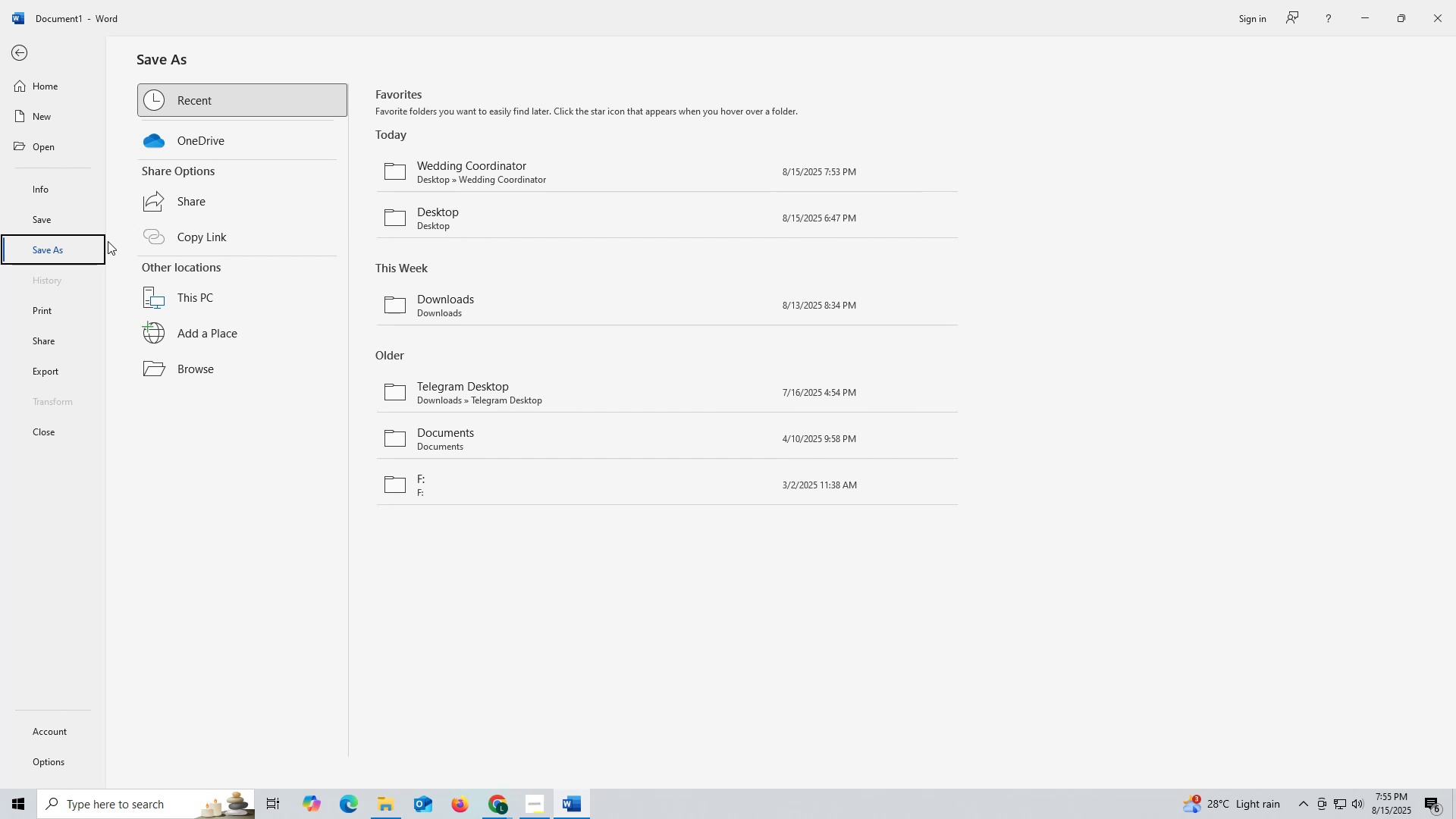 
wait(17.46)
 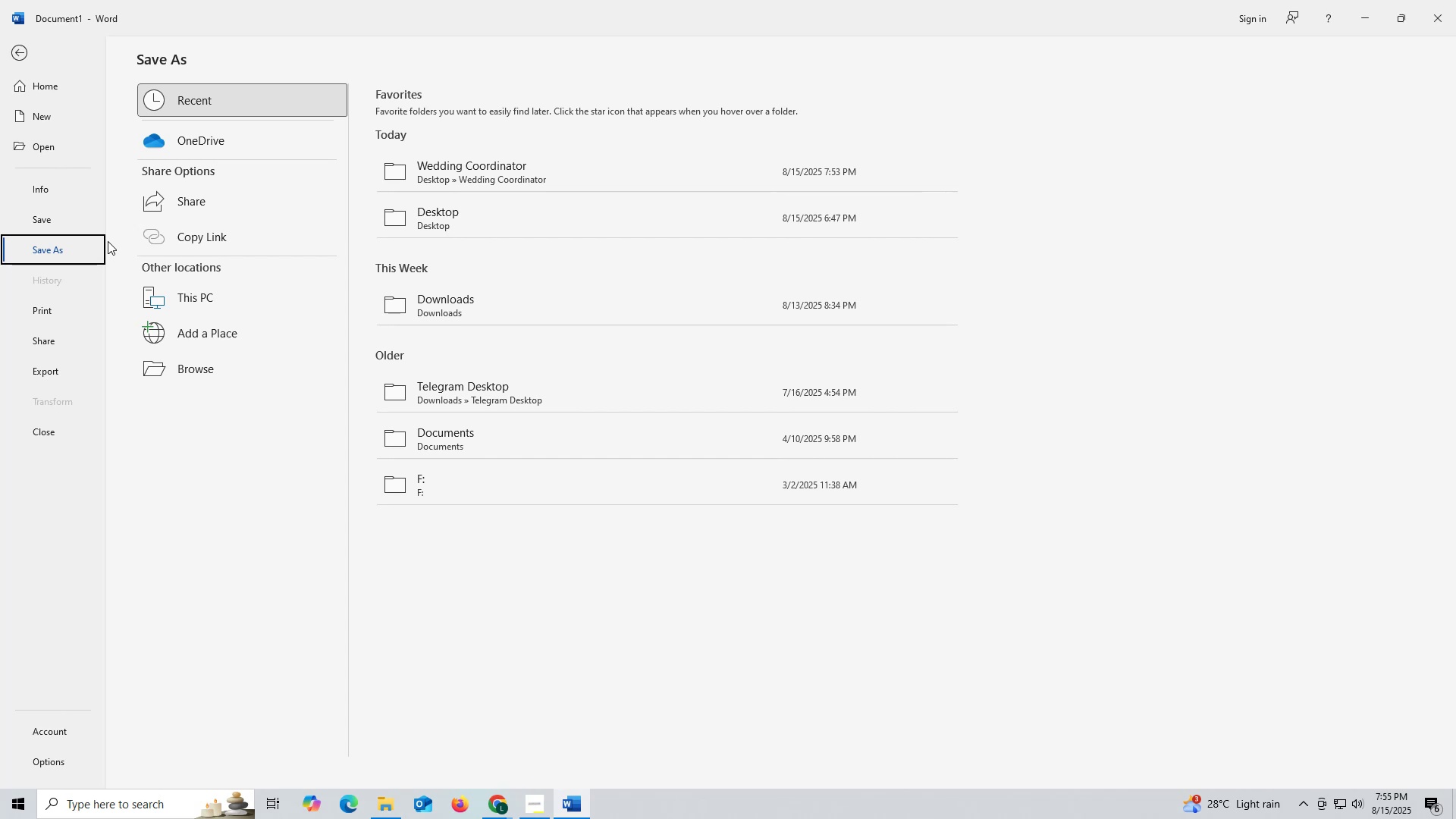 
left_click([431, 174])
 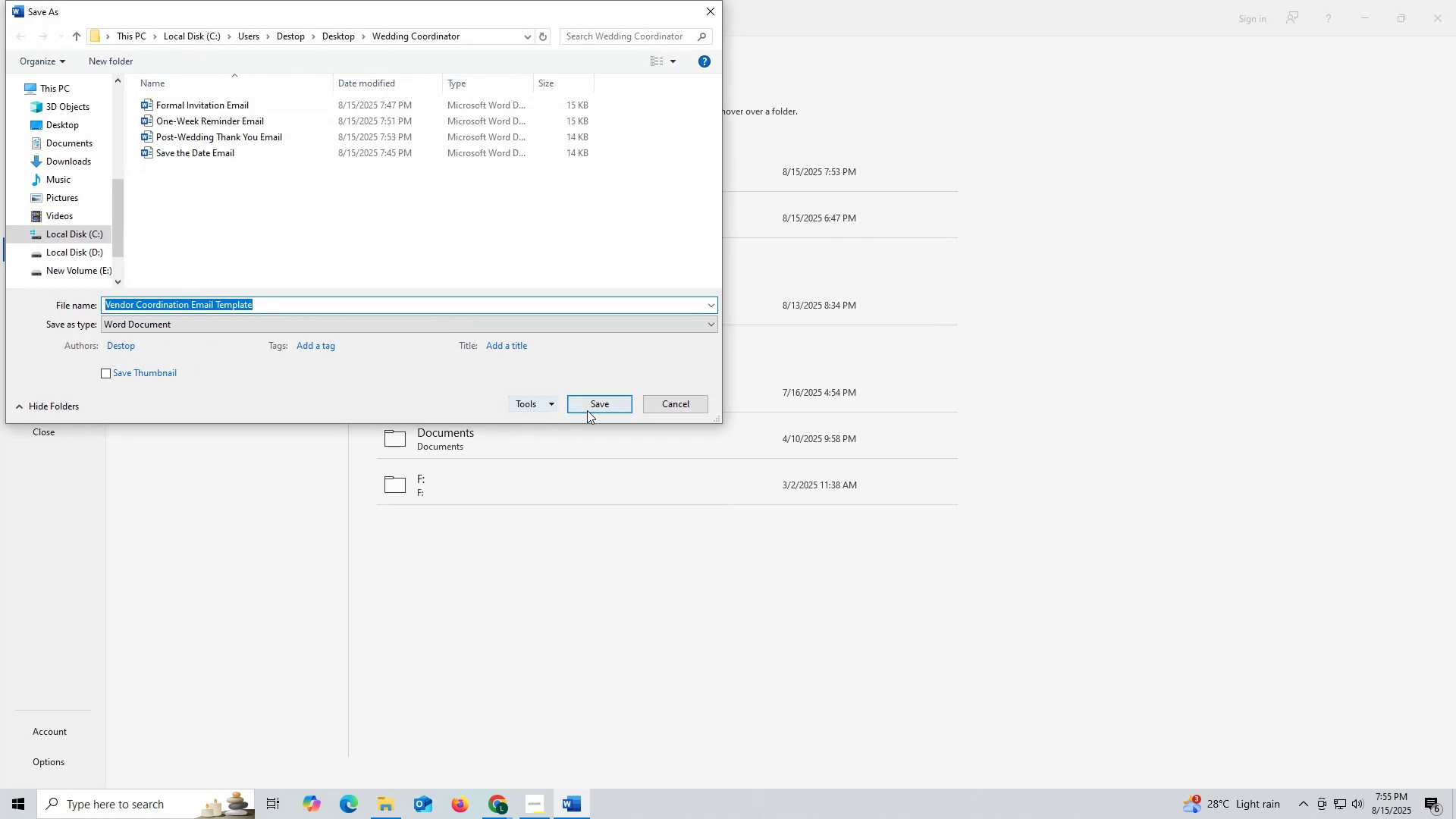 
left_click([592, 407])
 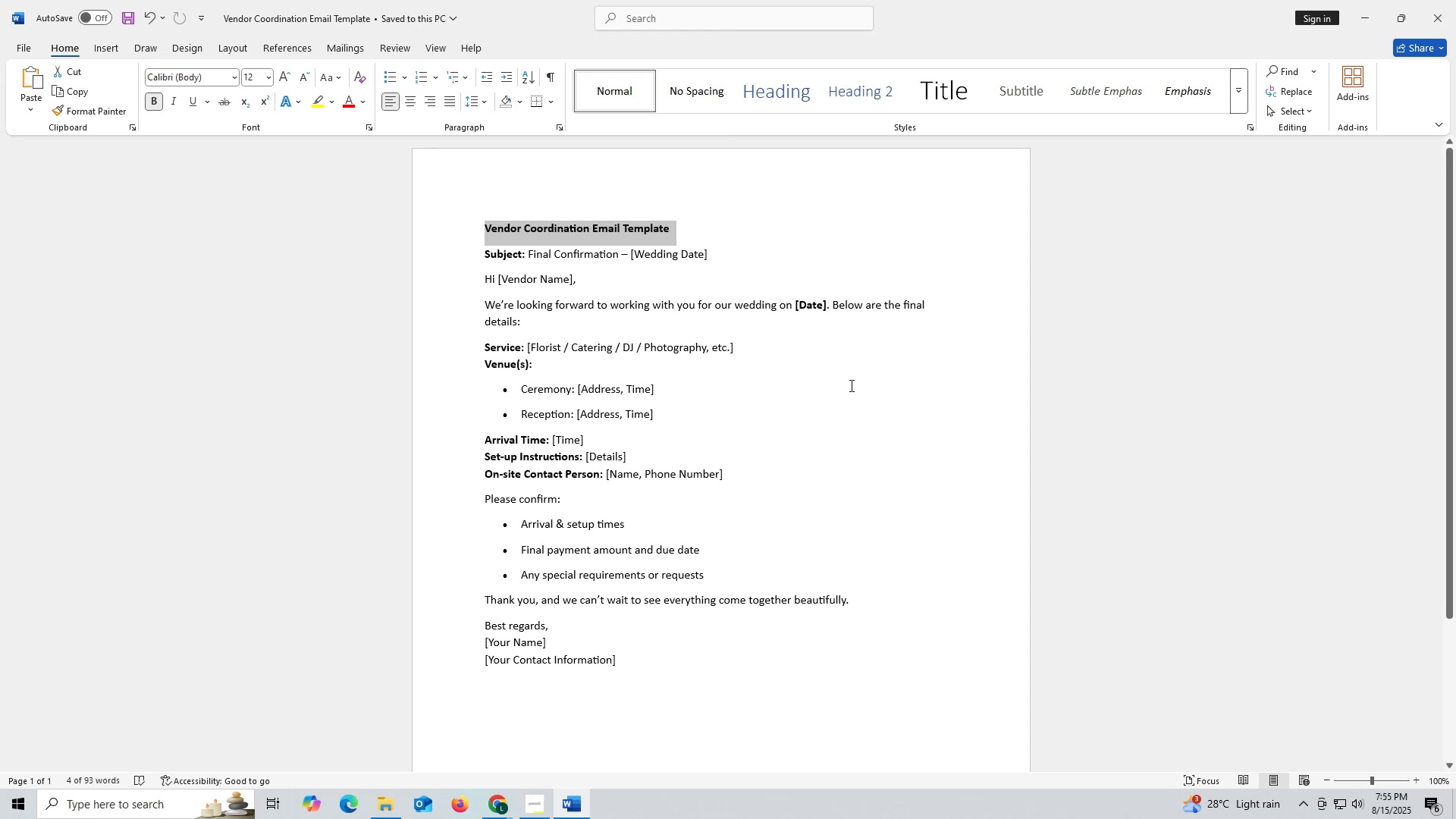 
wait(37.33)
 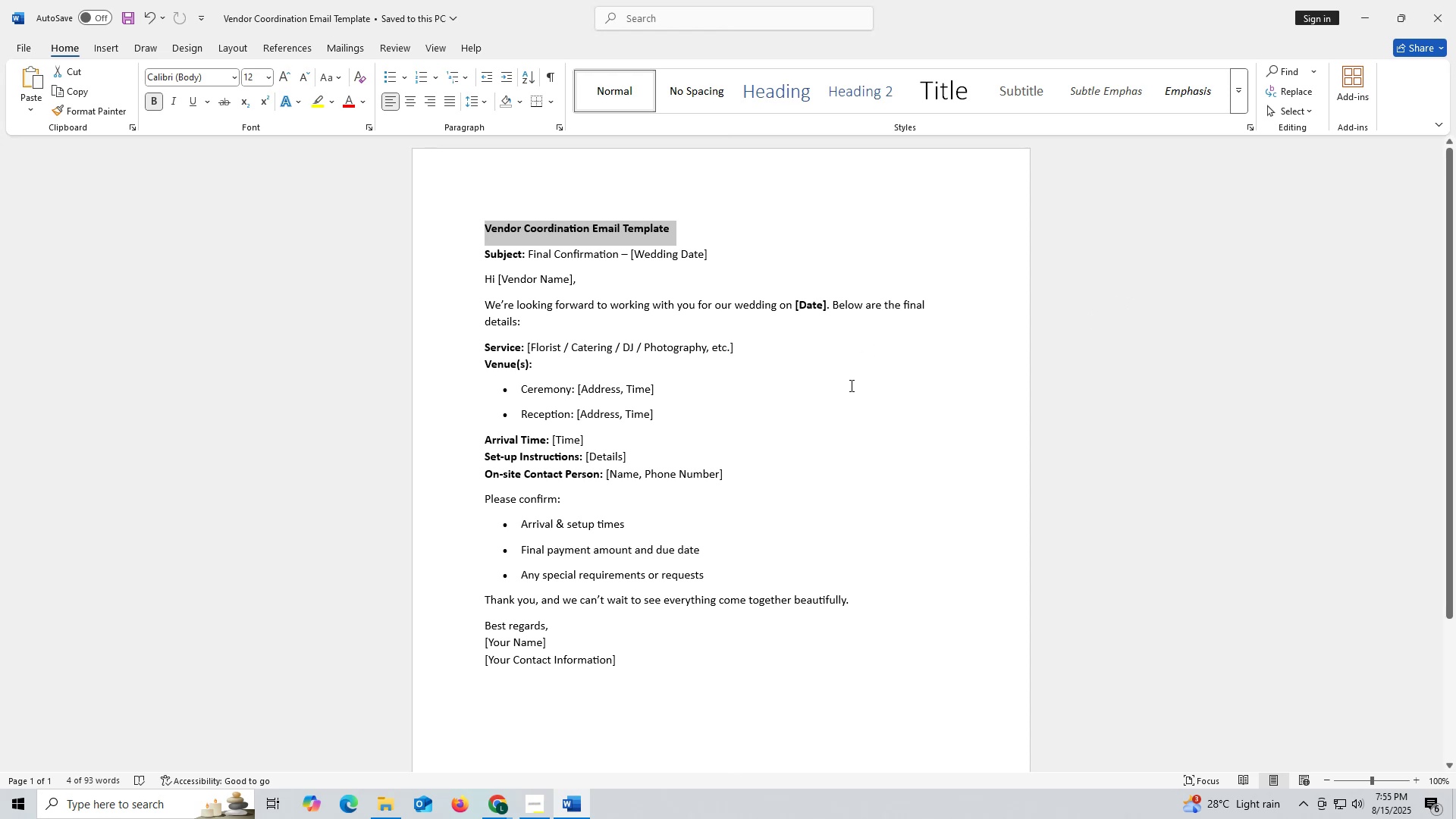 
left_click([1443, 25])
 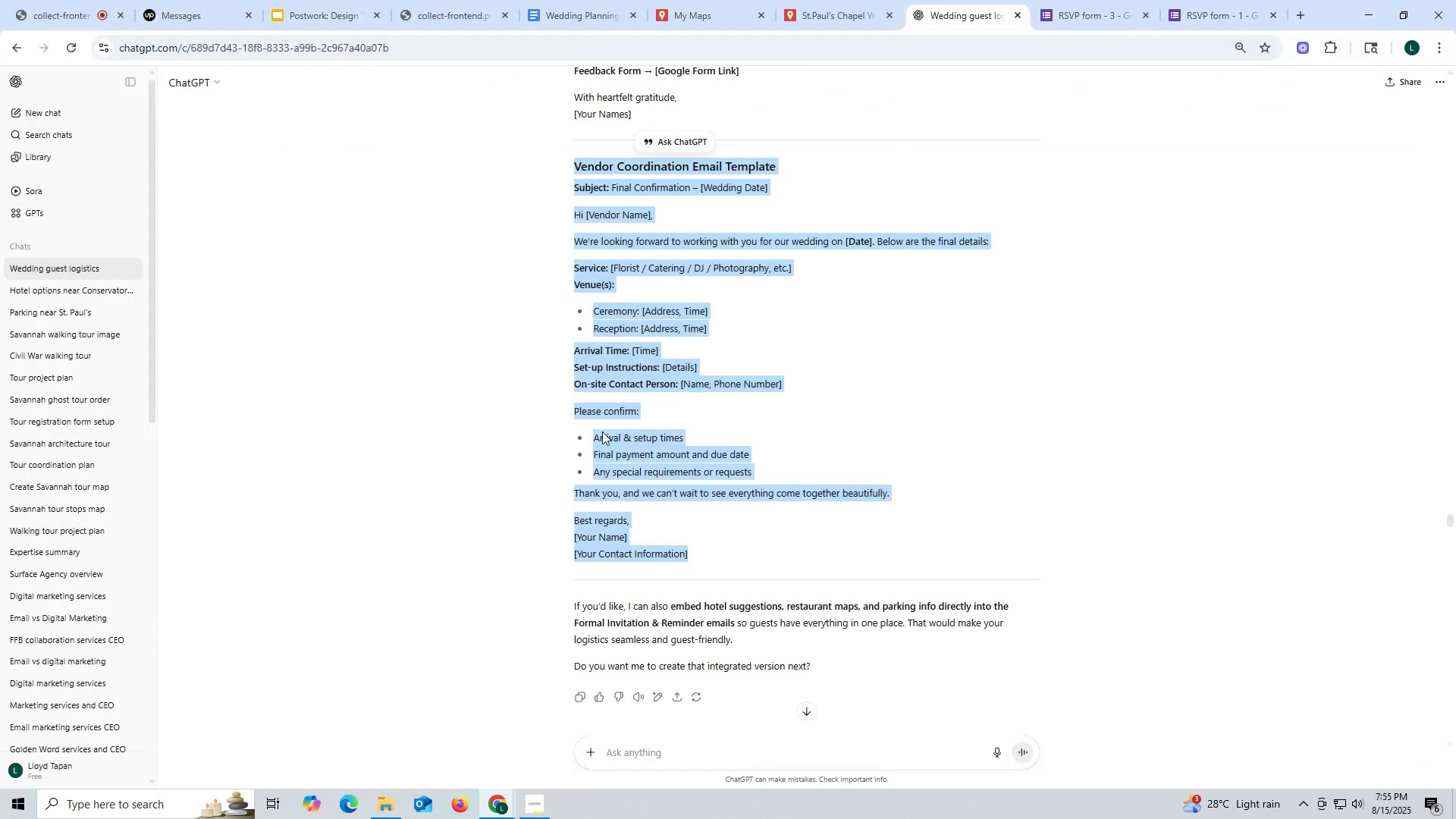 
scroll: coordinate [617, 502], scroll_direction: down, amount: 17.0
 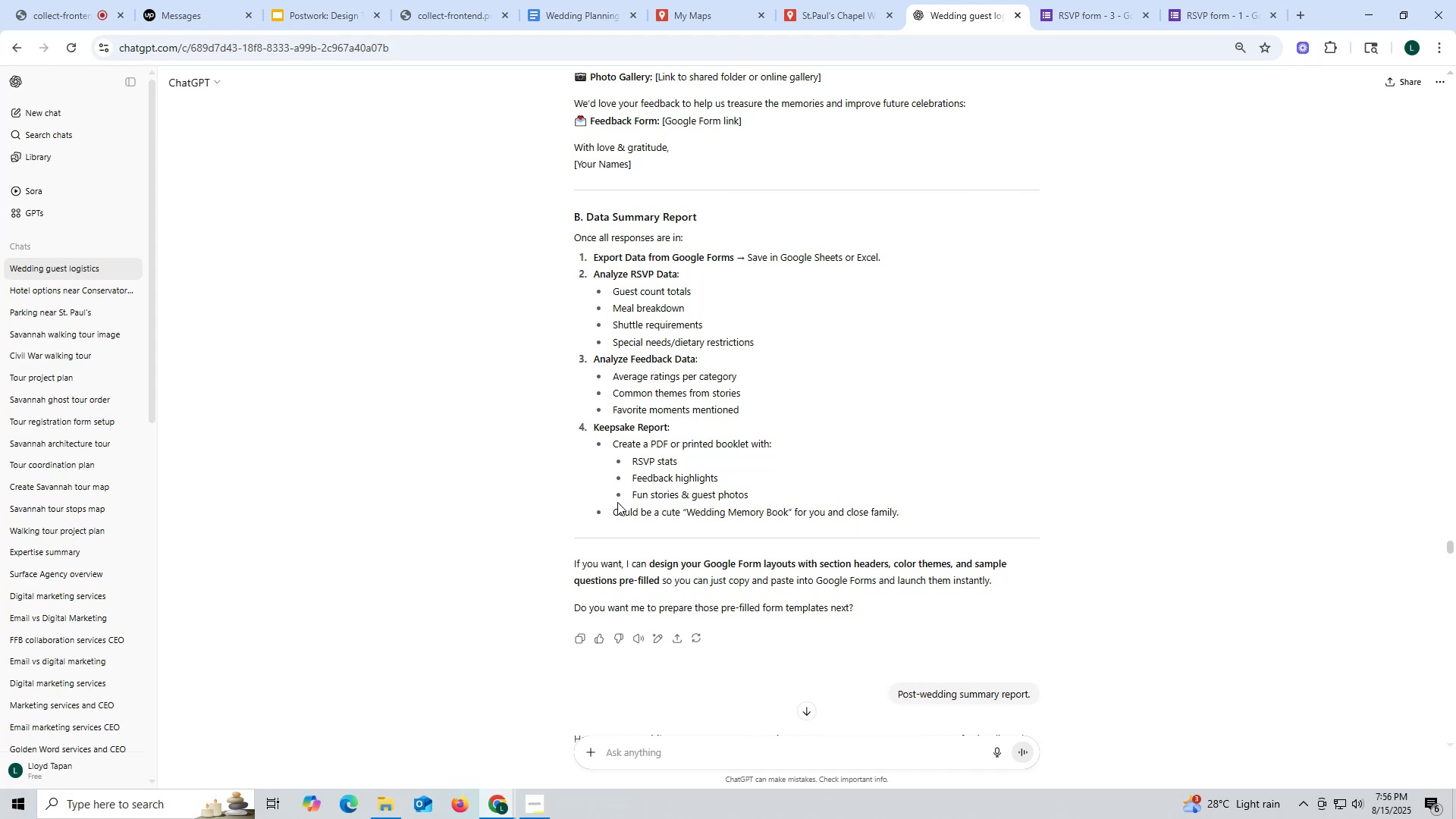 
scroll: coordinate [617, 502], scroll_direction: up, amount: 1.0
 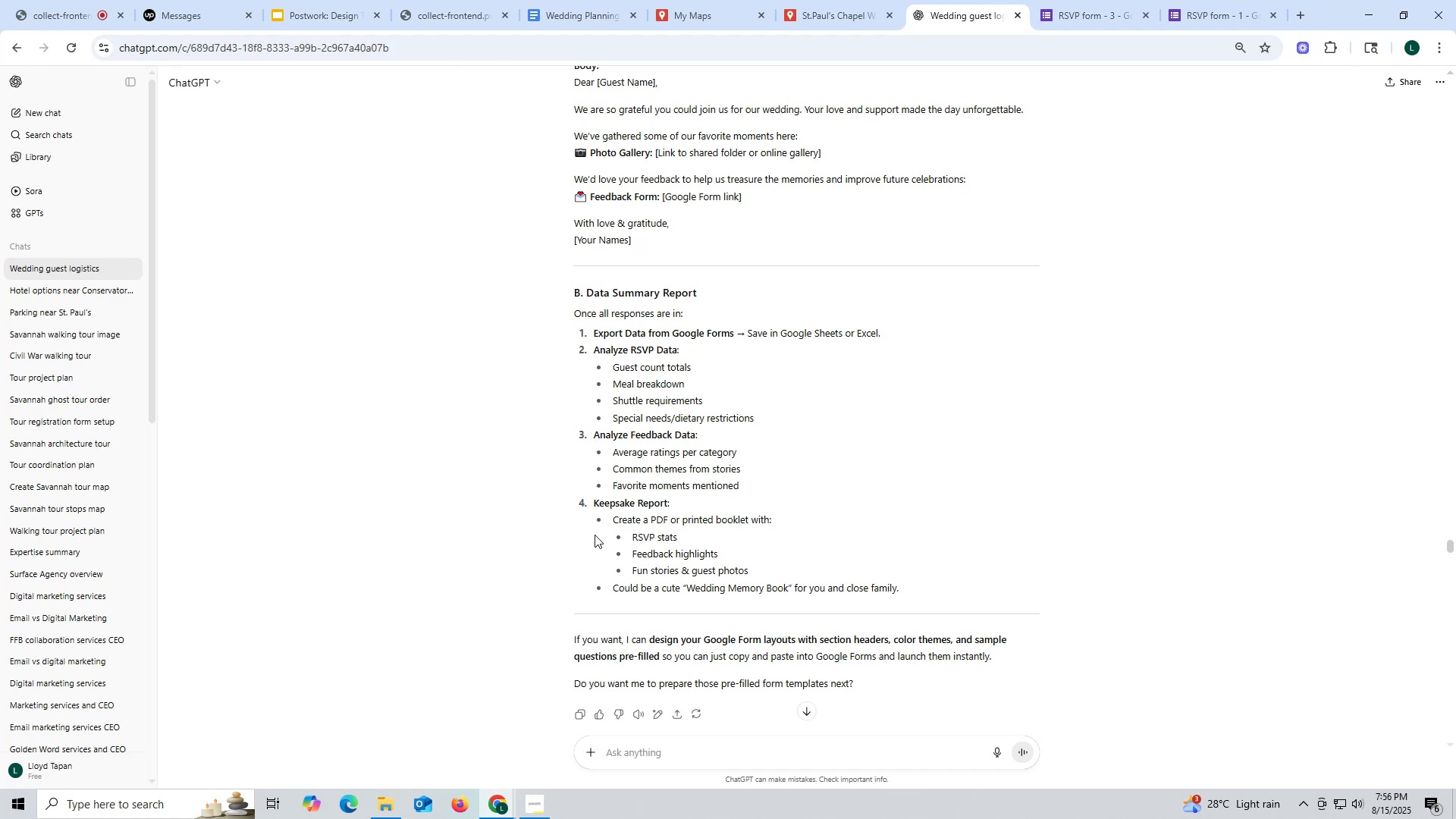 
wait(51.23)
 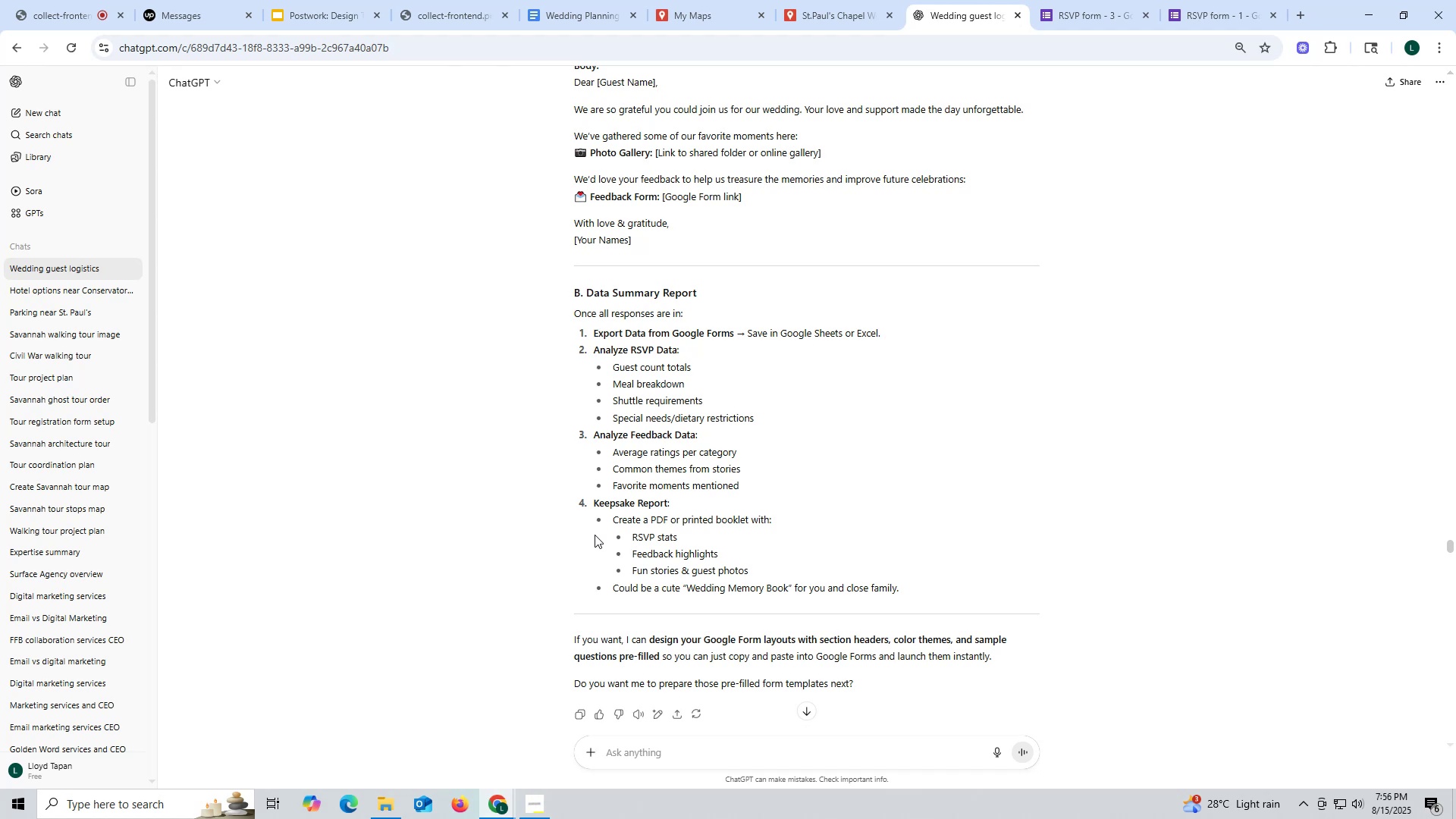 
scroll: coordinate [595, 535], scroll_direction: down, amount: 1.0
 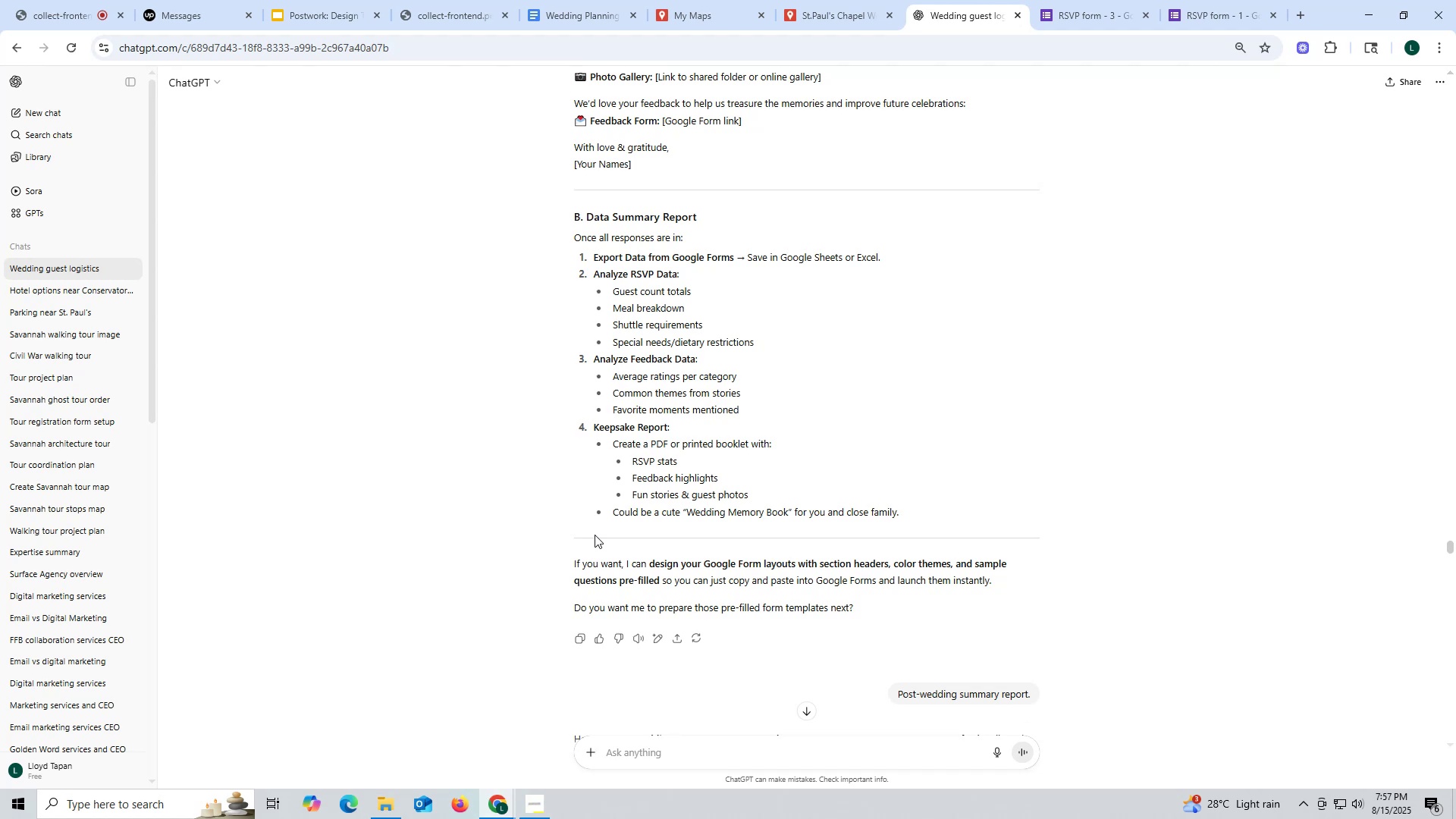 
wait(14.03)
 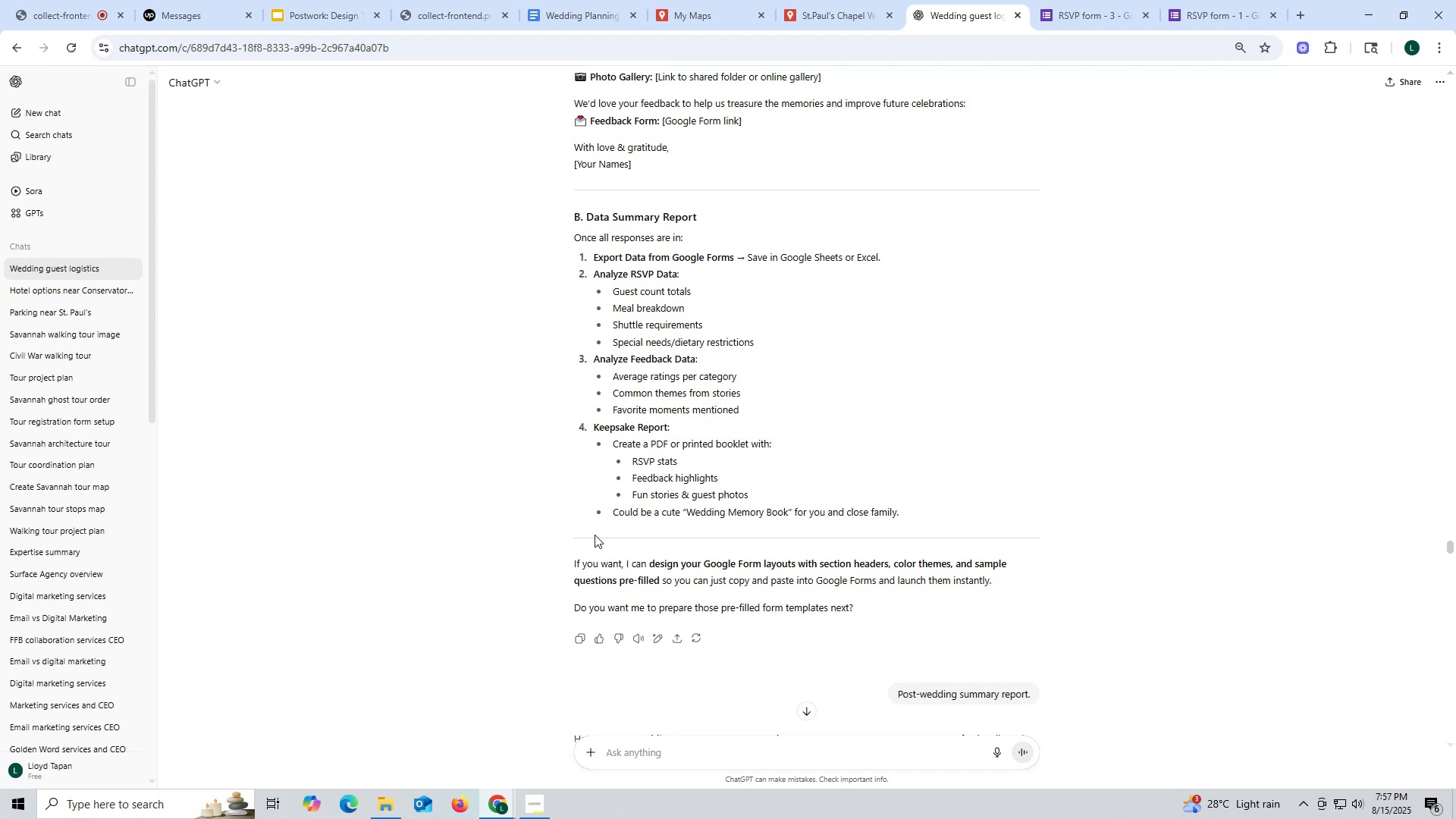 
left_click_drag(start_coordinate=[649, 563], to_coordinate=[663, 576])
 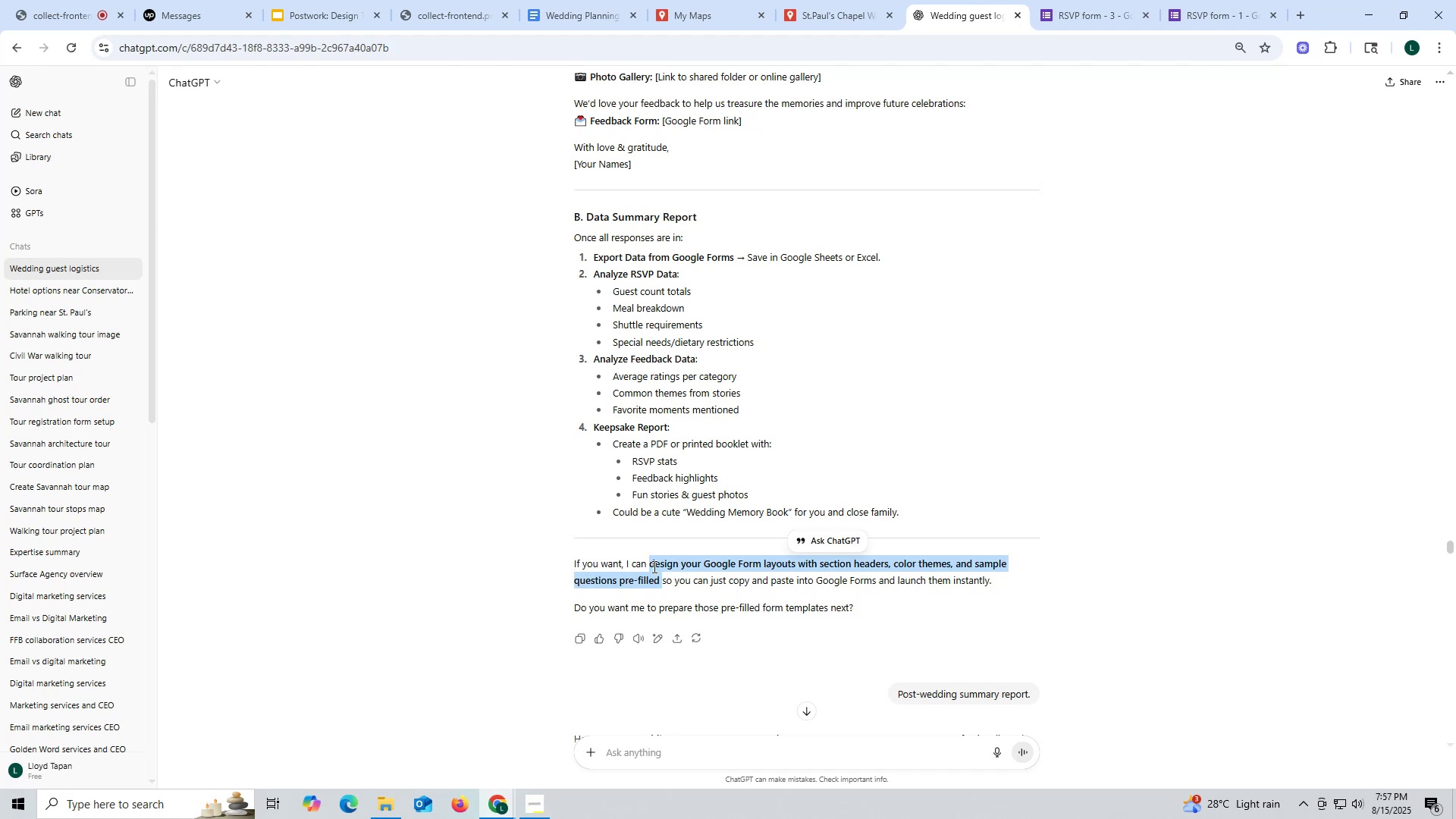 
right_click([653, 566])
 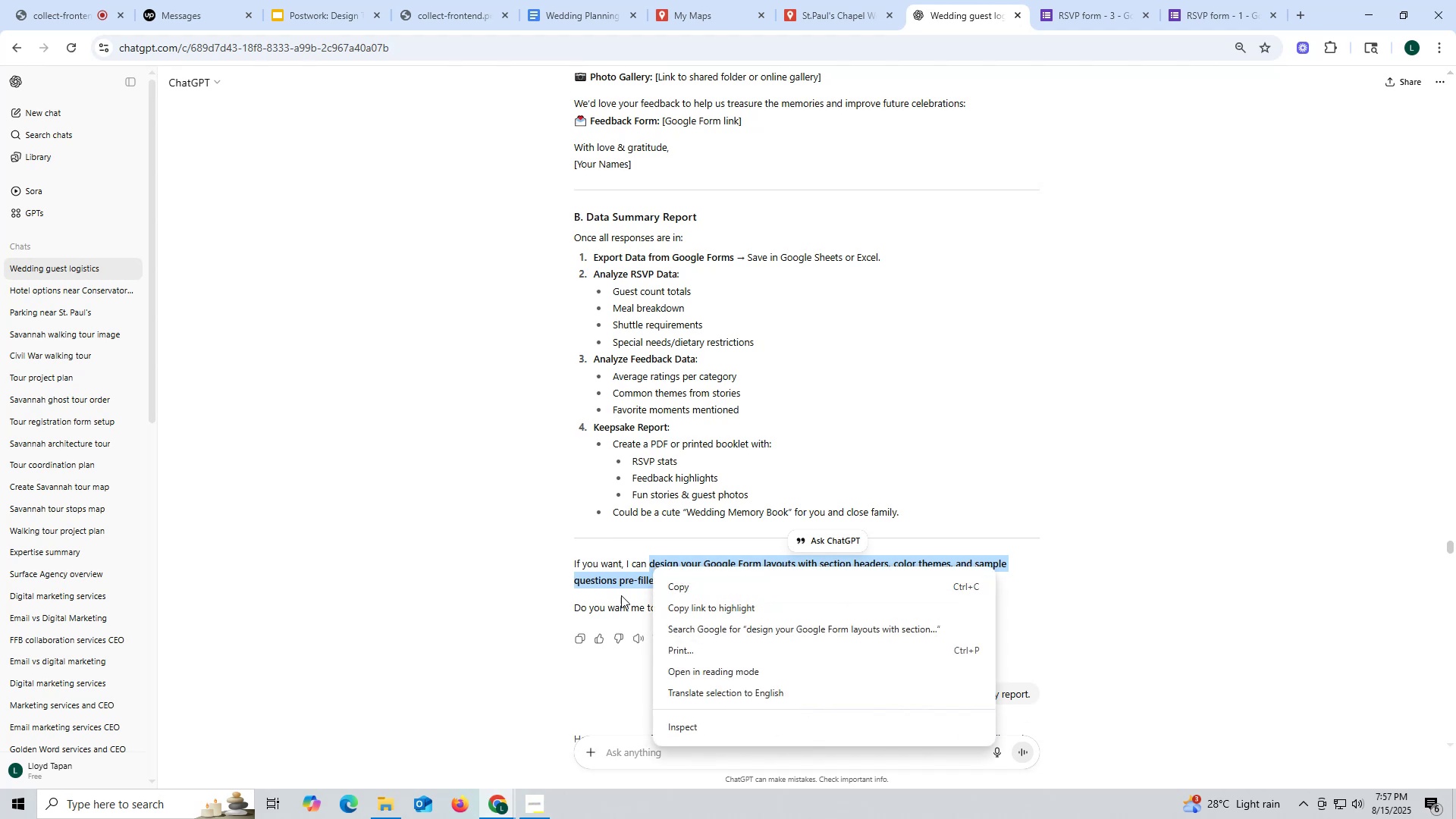 
left_click([502, 602])
 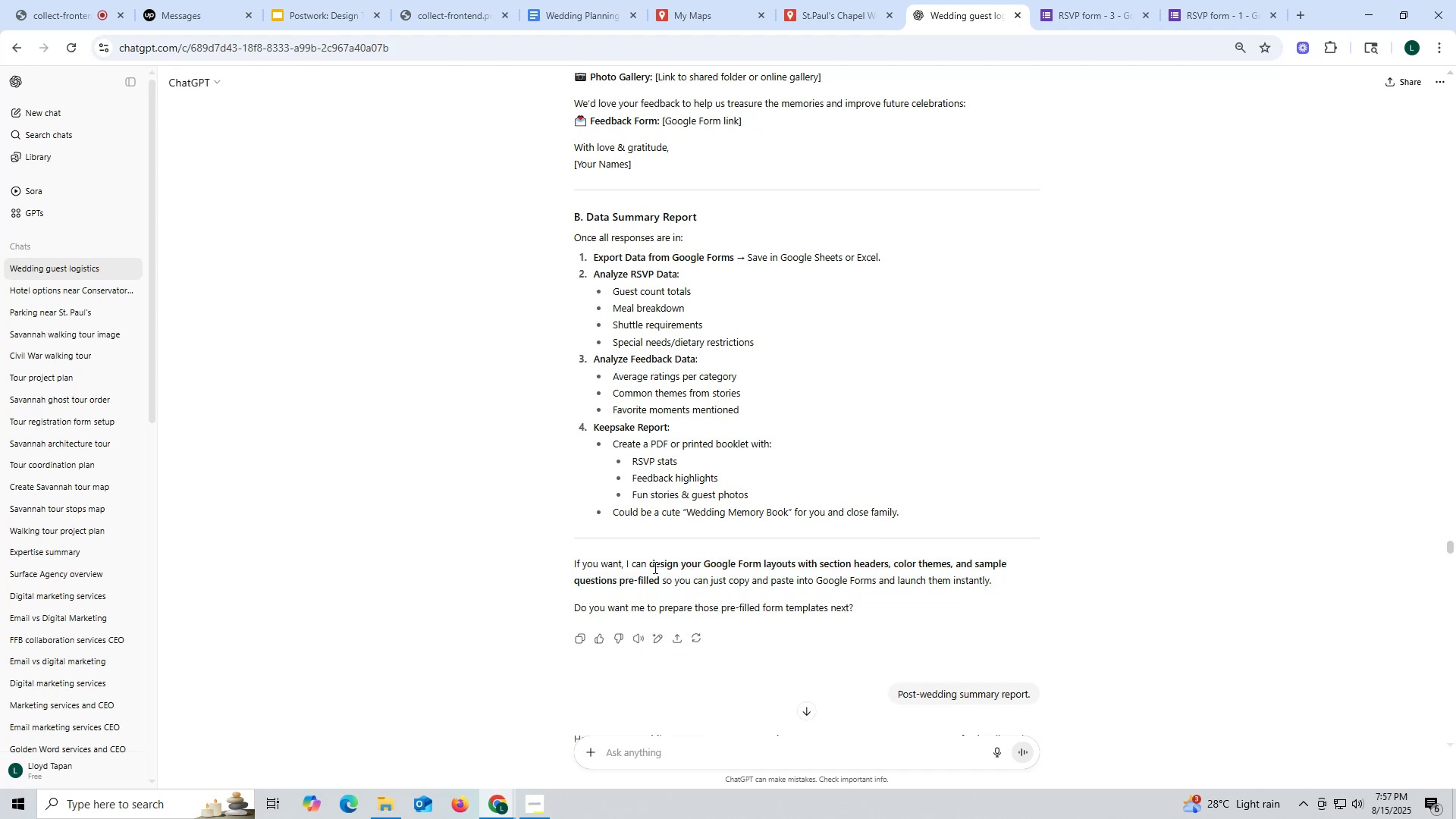 
left_click_drag(start_coordinate=[650, 563], to_coordinate=[662, 576])
 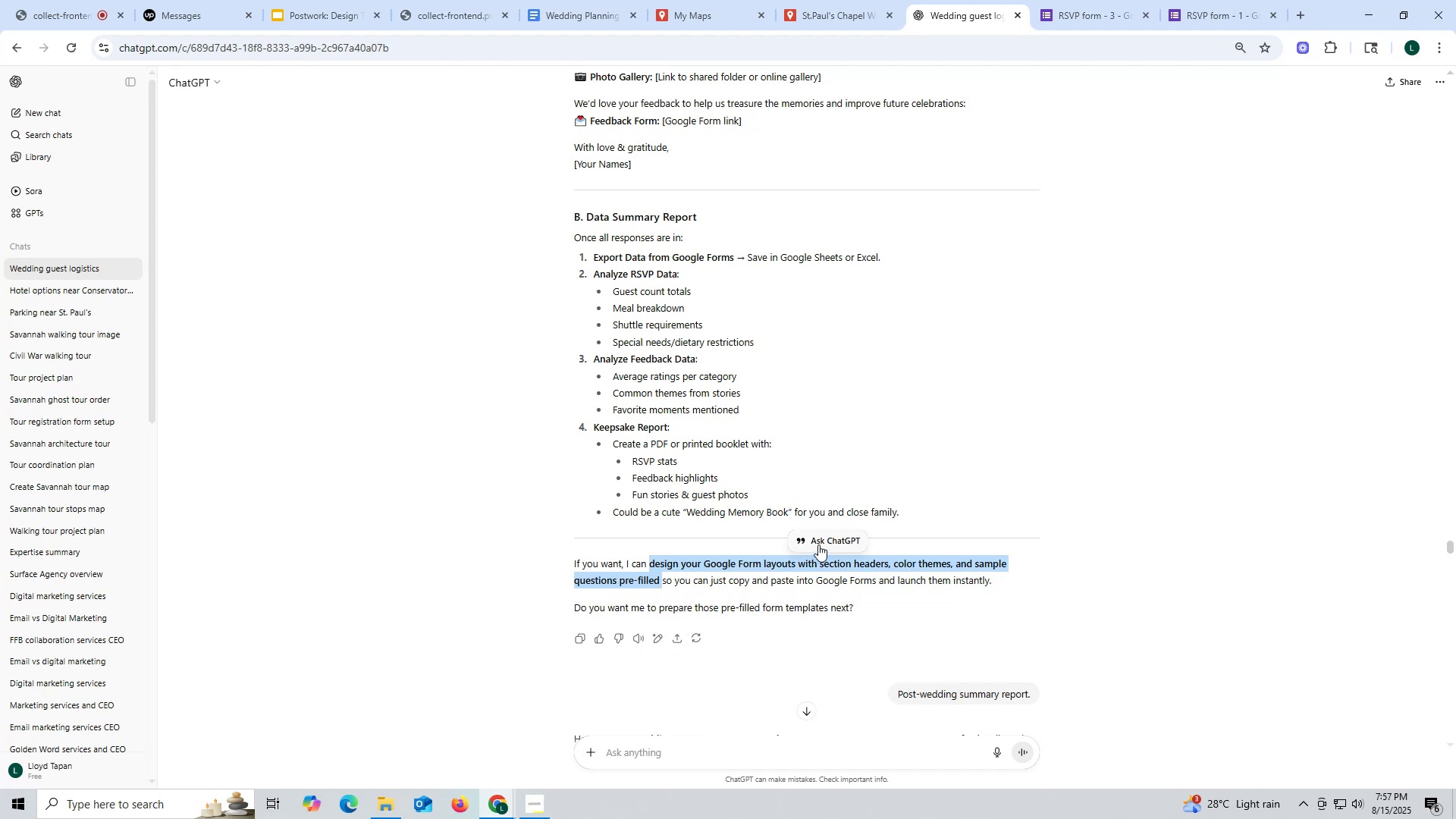 
left_click([821, 541])
 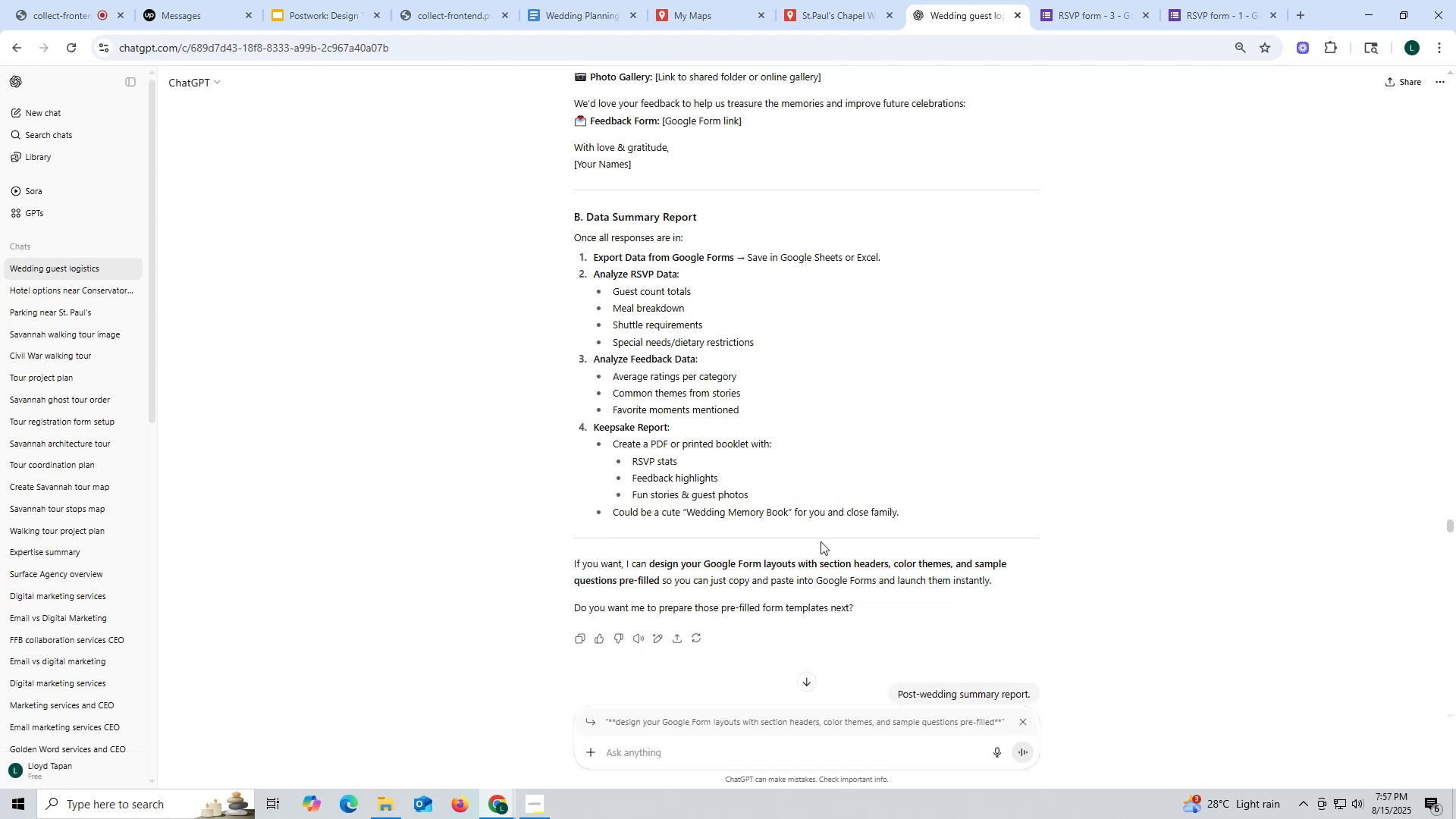 
type(please do)
 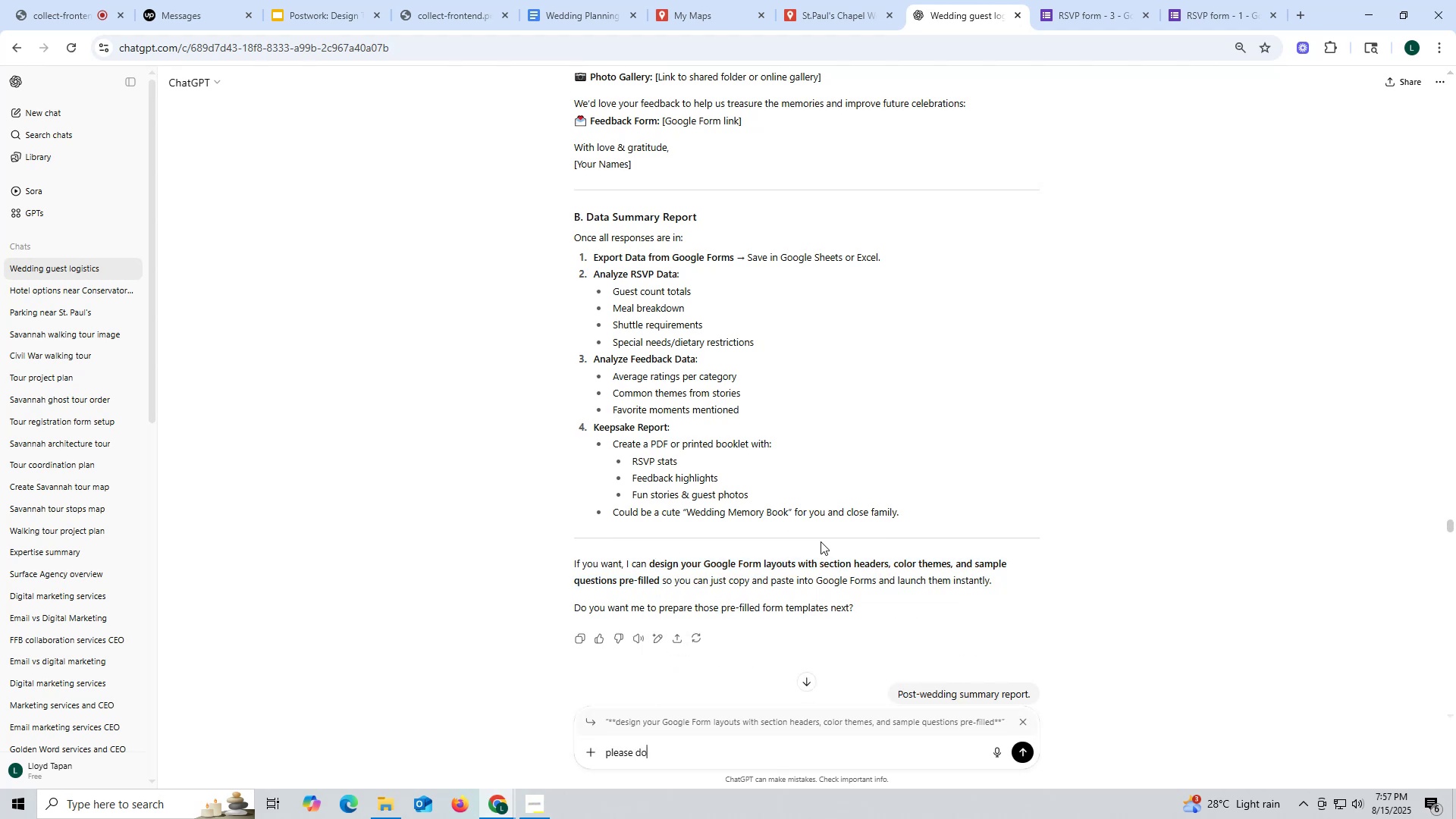 
key(Enter)
 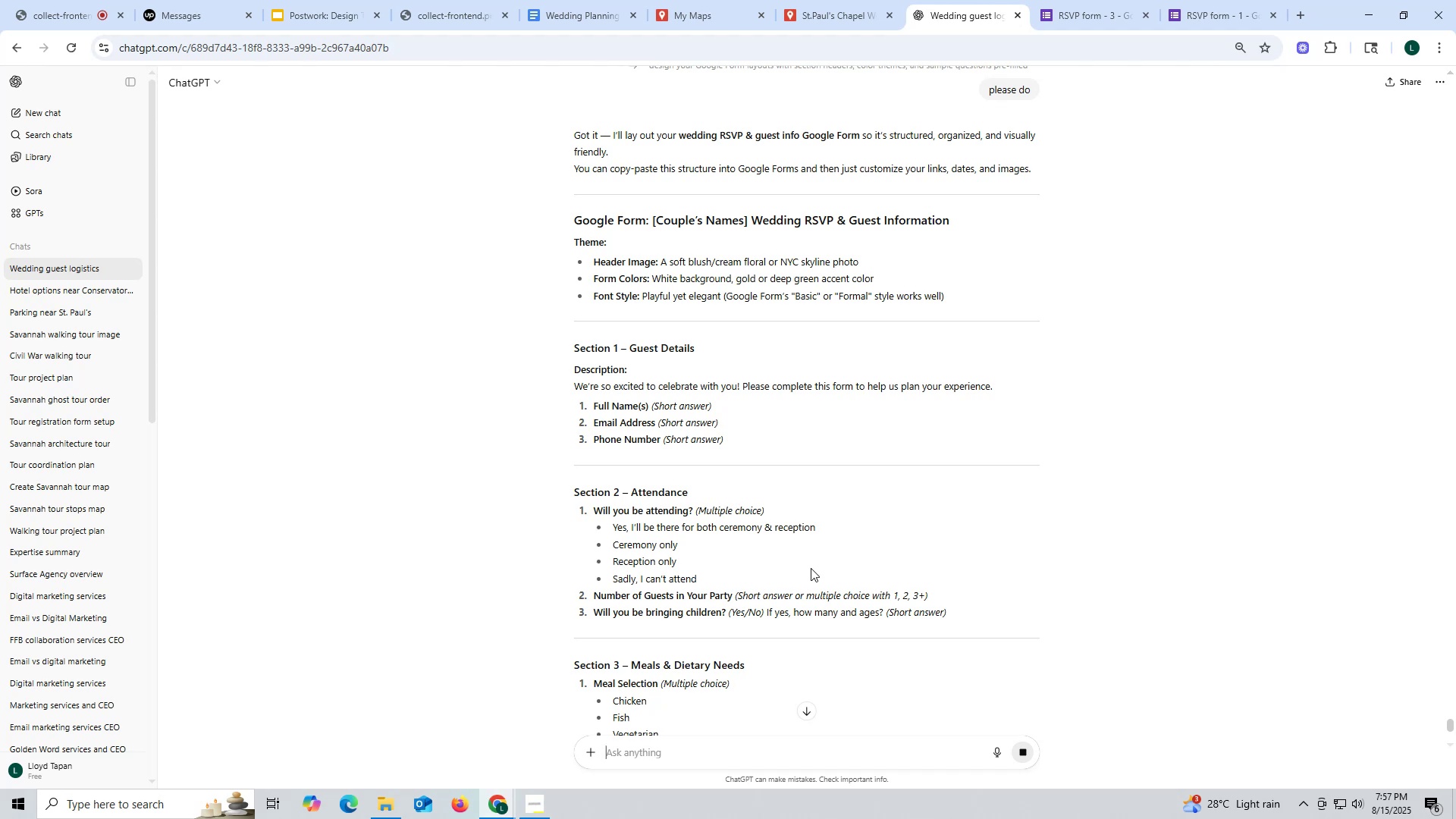 
wait(21.52)
 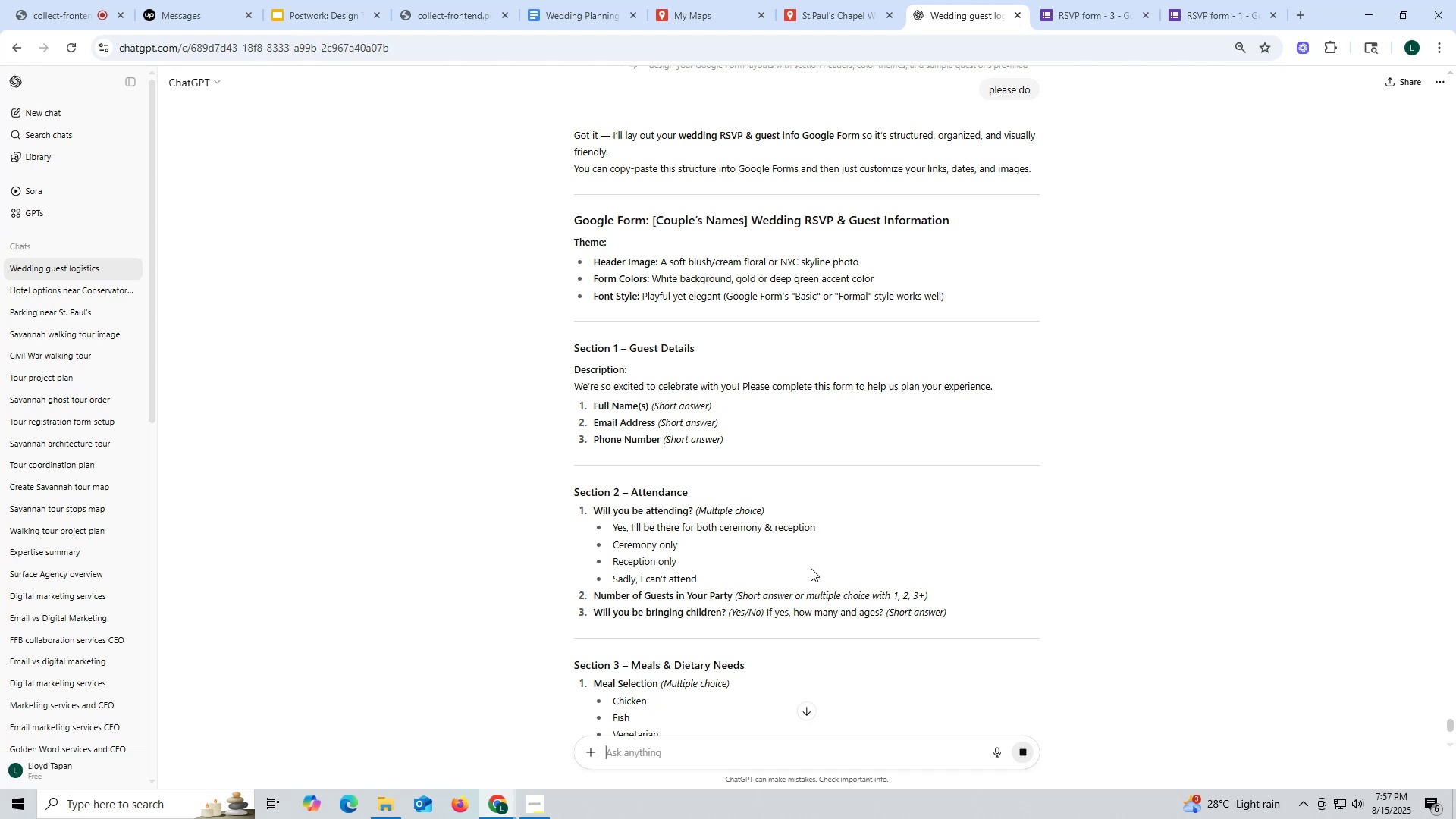 
scroll: coordinate [811, 568], scroll_direction: down, amount: 4.0
 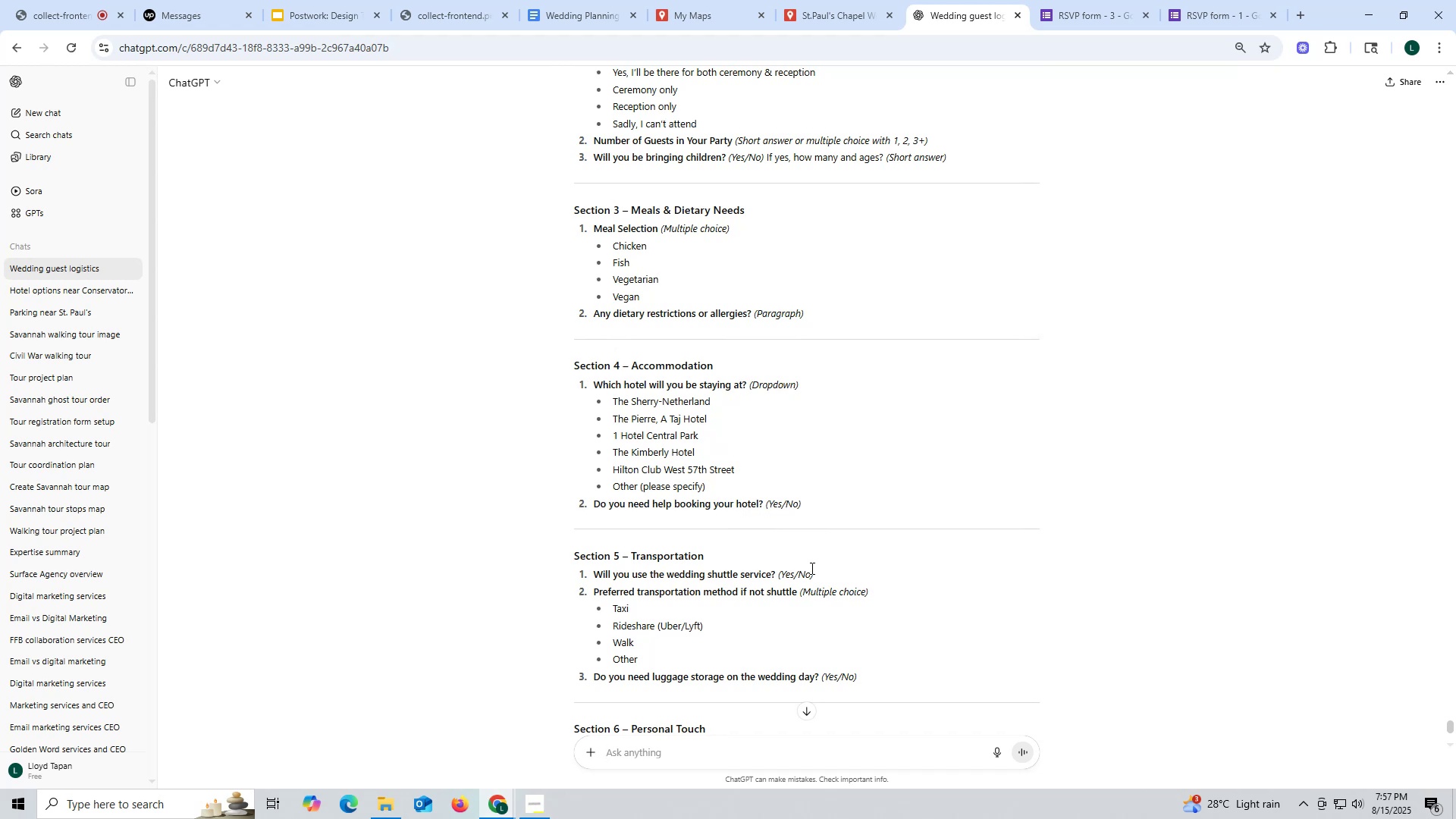 
wait(16.66)
 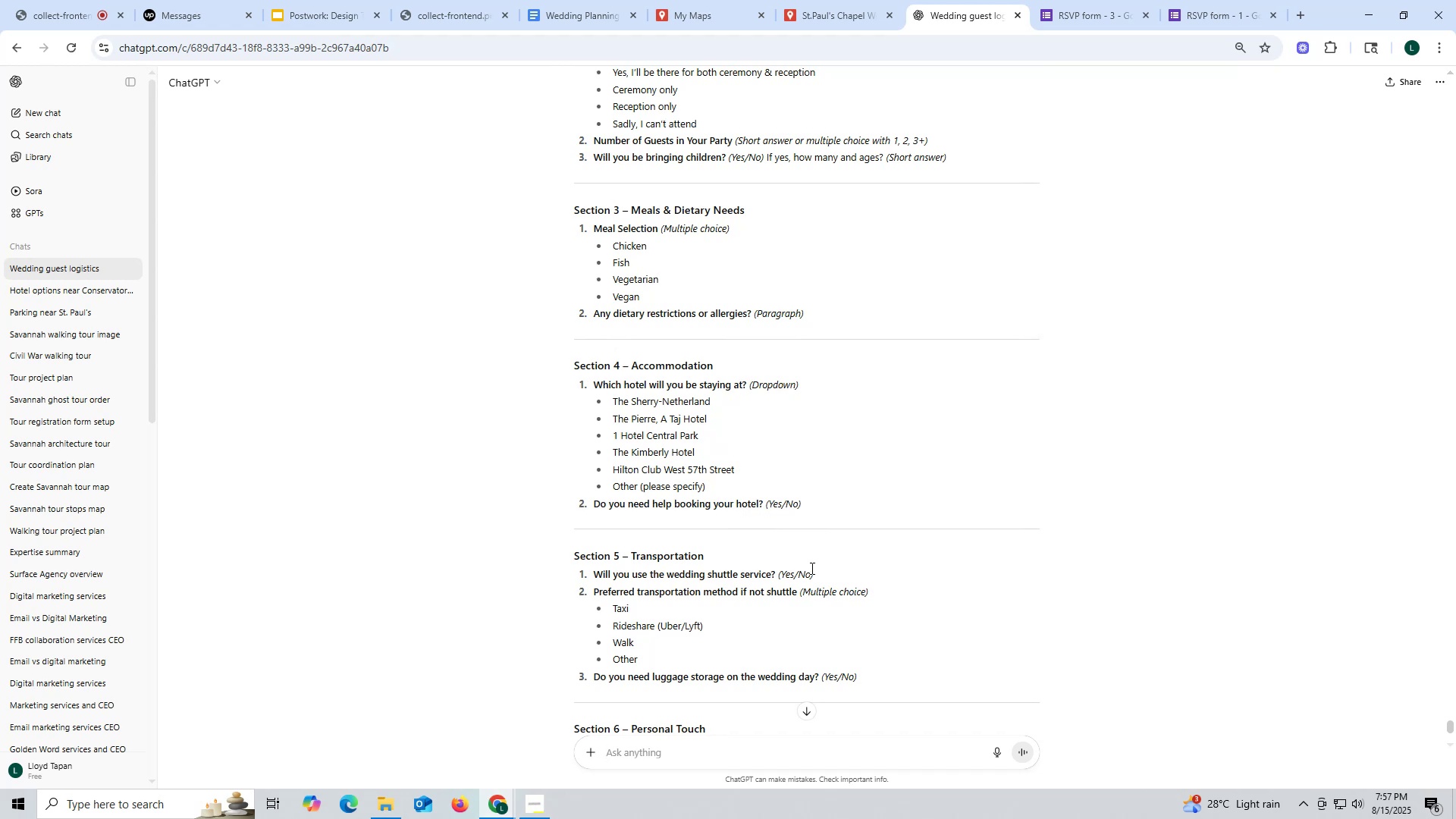 
scroll: coordinate [726, 557], scroll_direction: down, amount: 2.0
 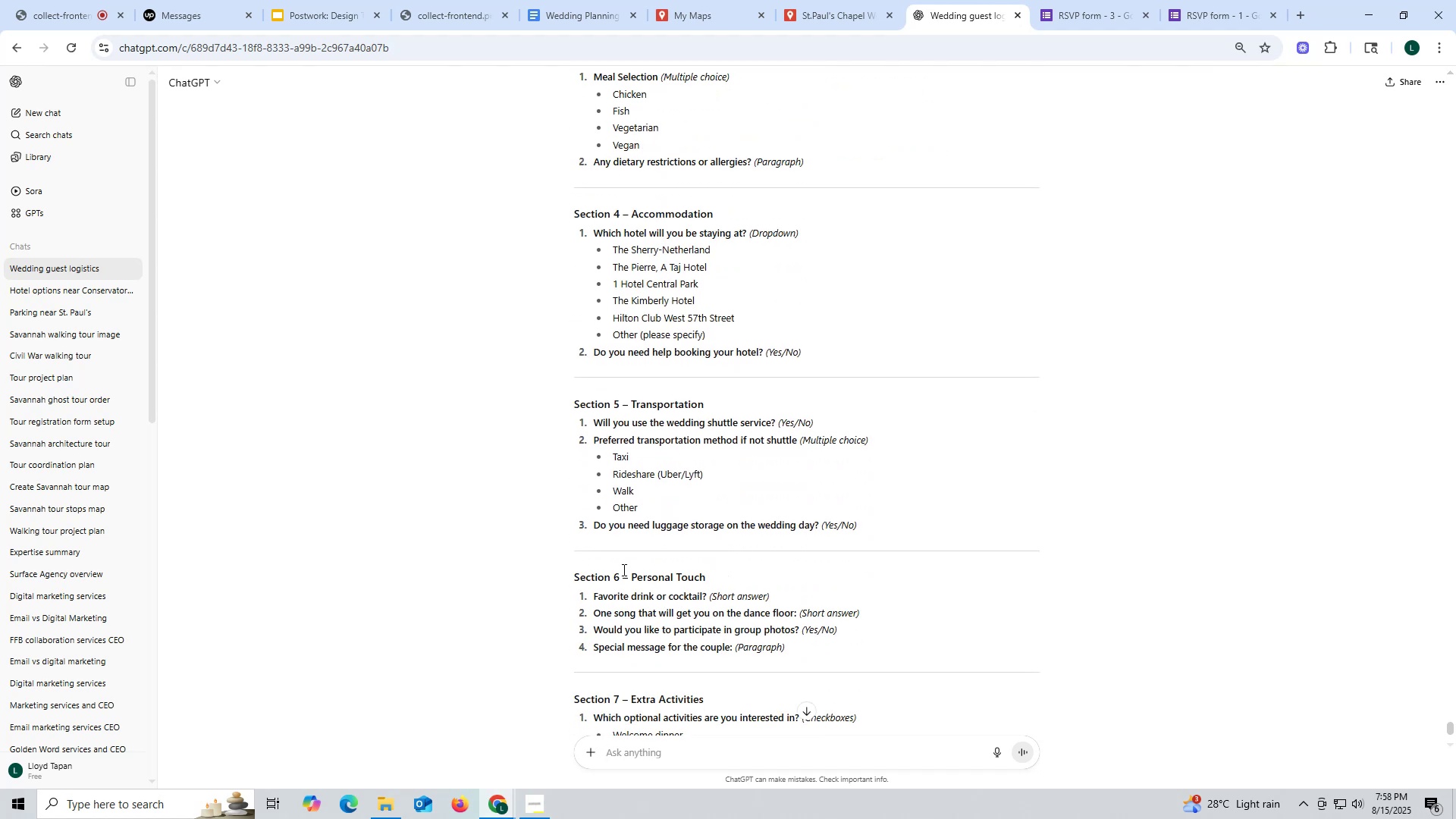 
wait(6.13)
 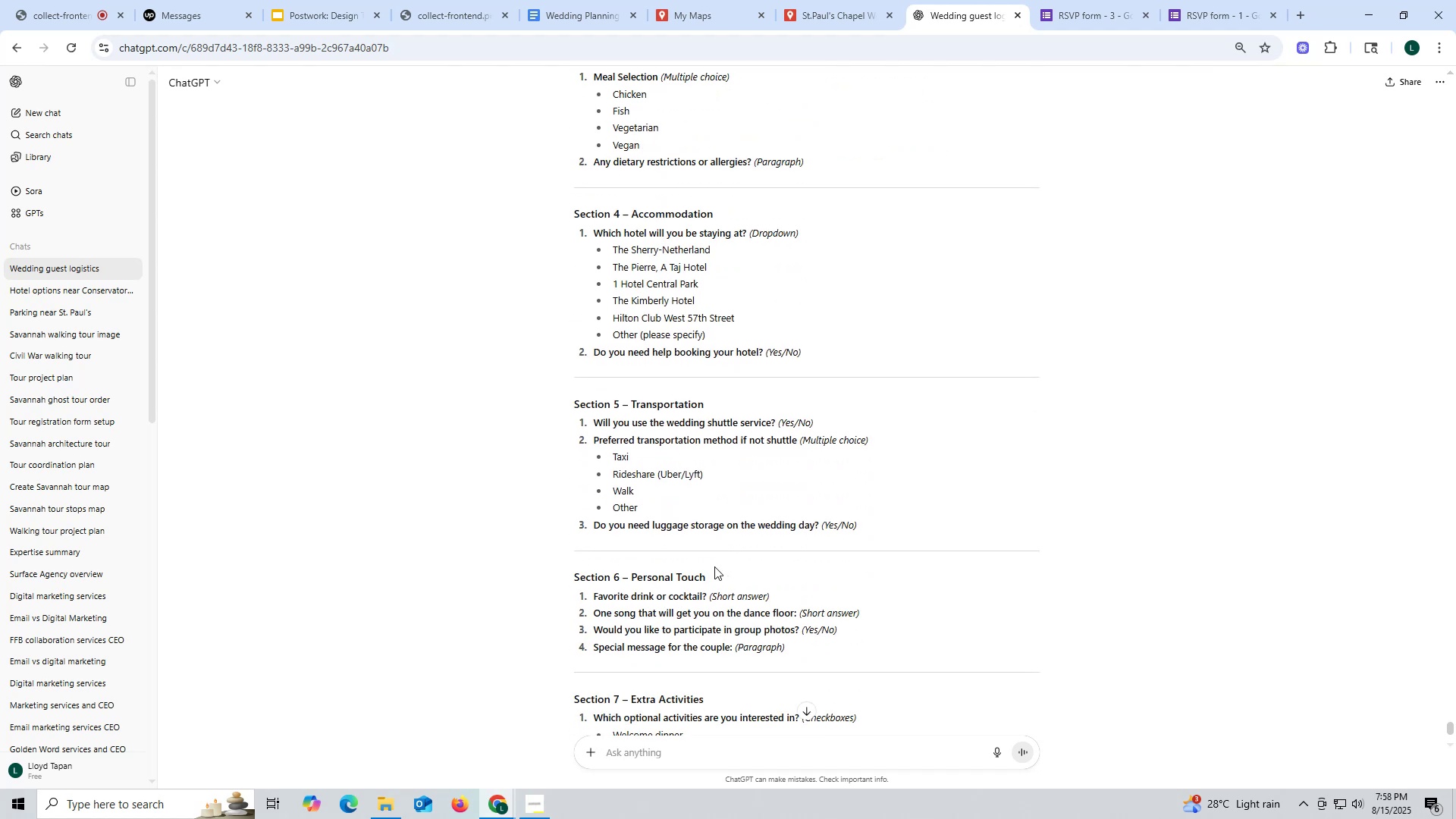 
scroll: coordinate [623, 570], scroll_direction: down, amount: 3.0
 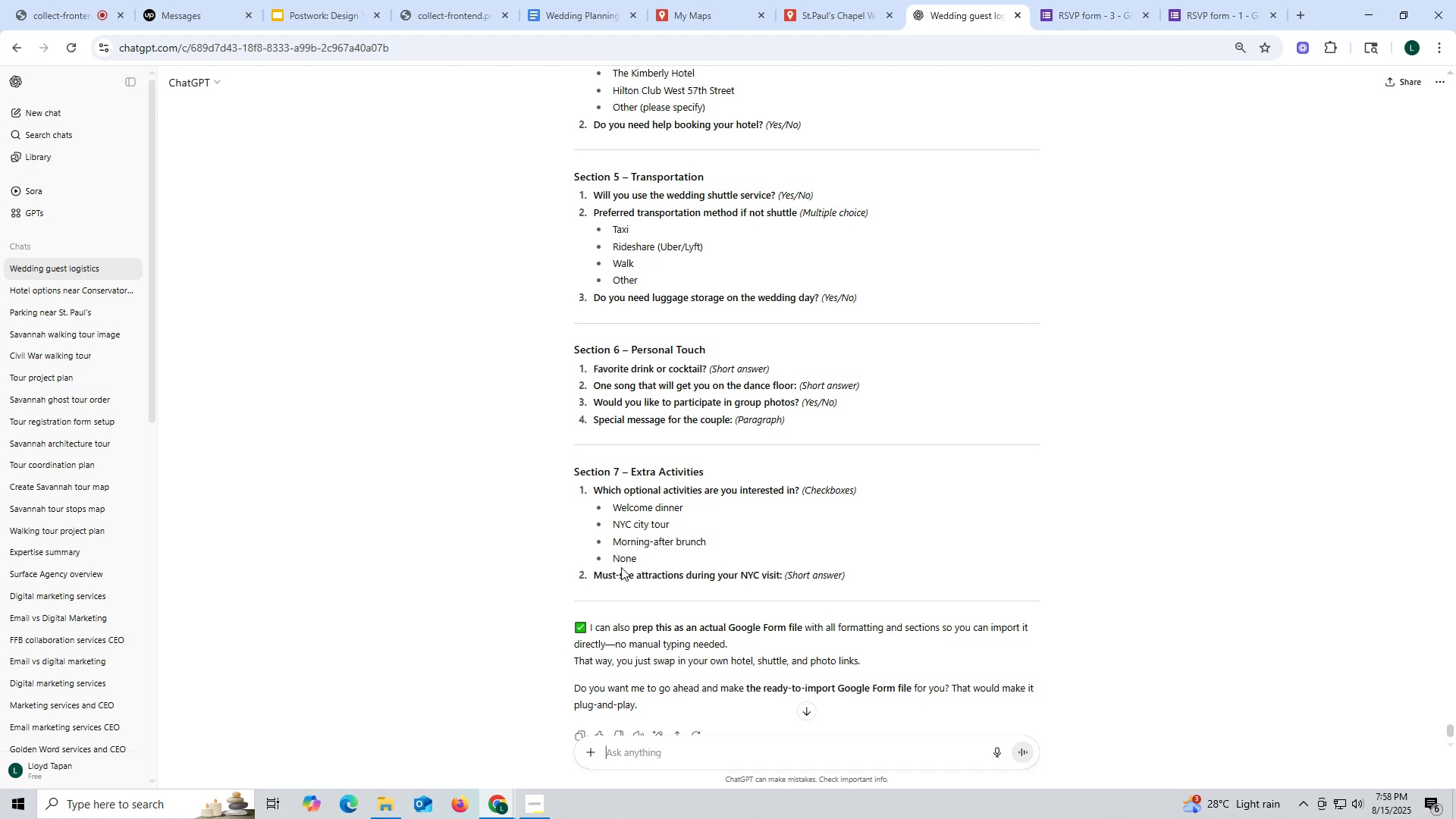 
wait(32.01)
 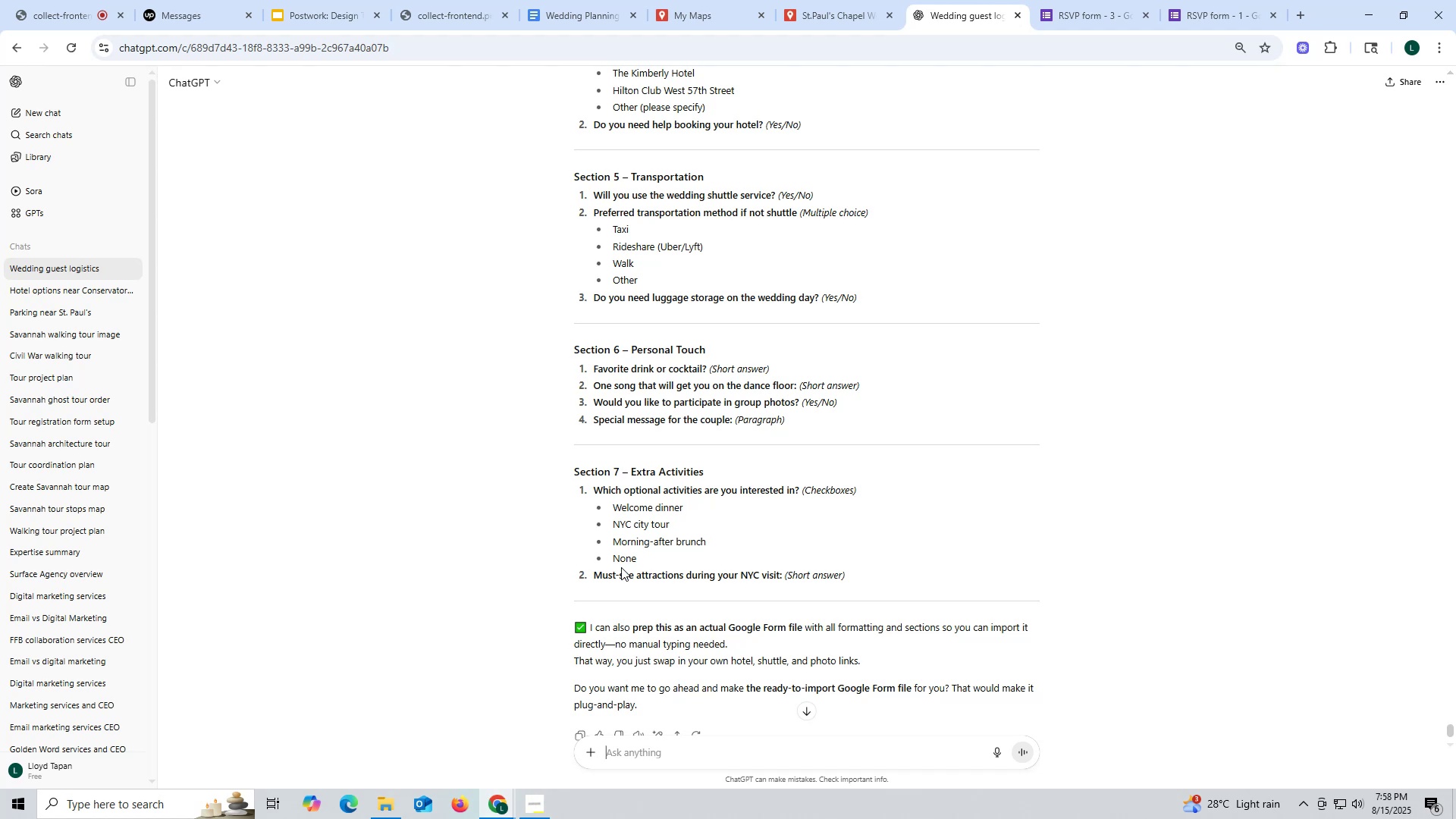 
scroll: coordinate [621, 567], scroll_direction: up, amount: 5.0
 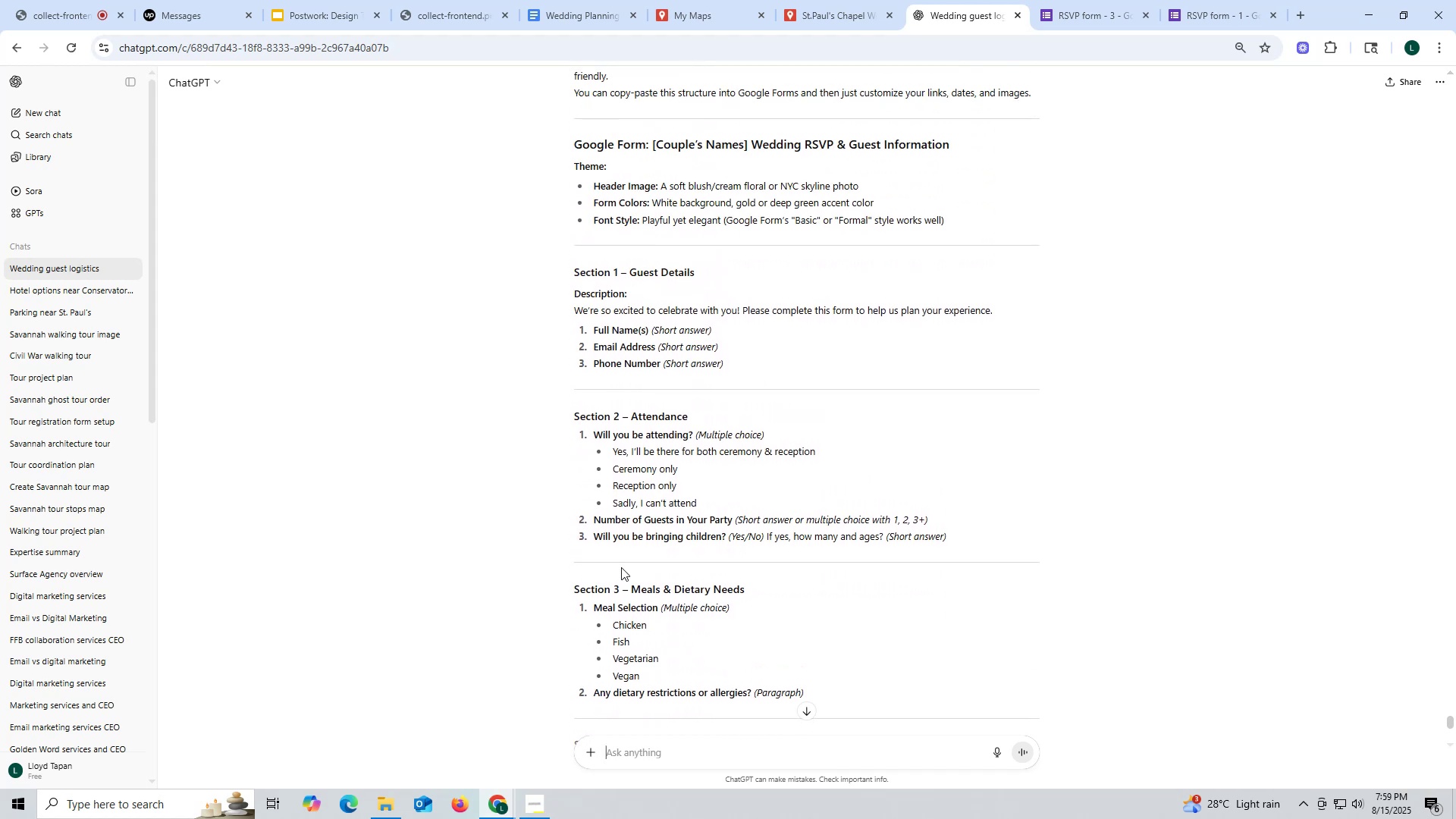 
scroll: coordinate [621, 567], scroll_direction: up, amount: 1.0
 